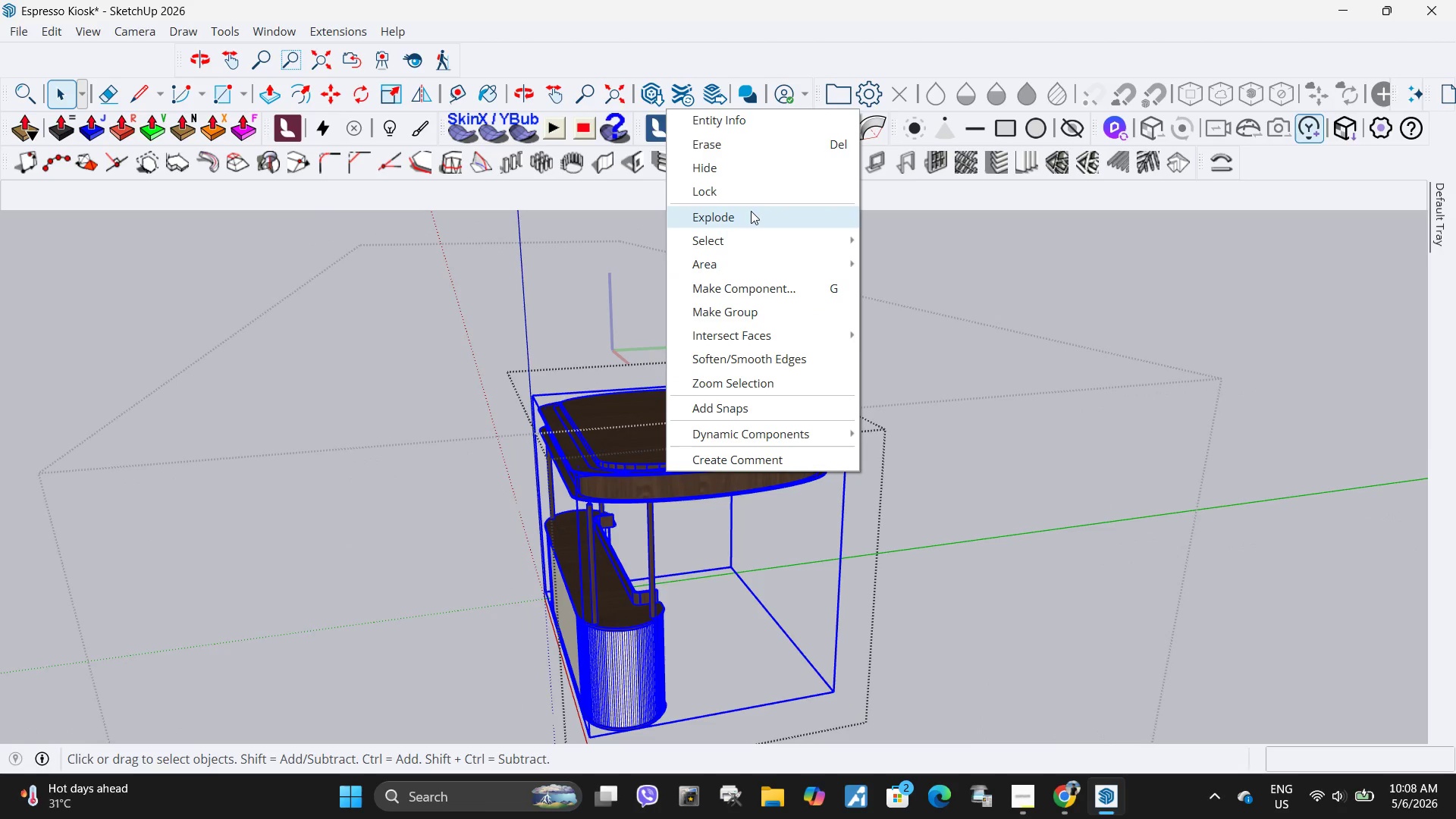 
left_click([751, 211])
 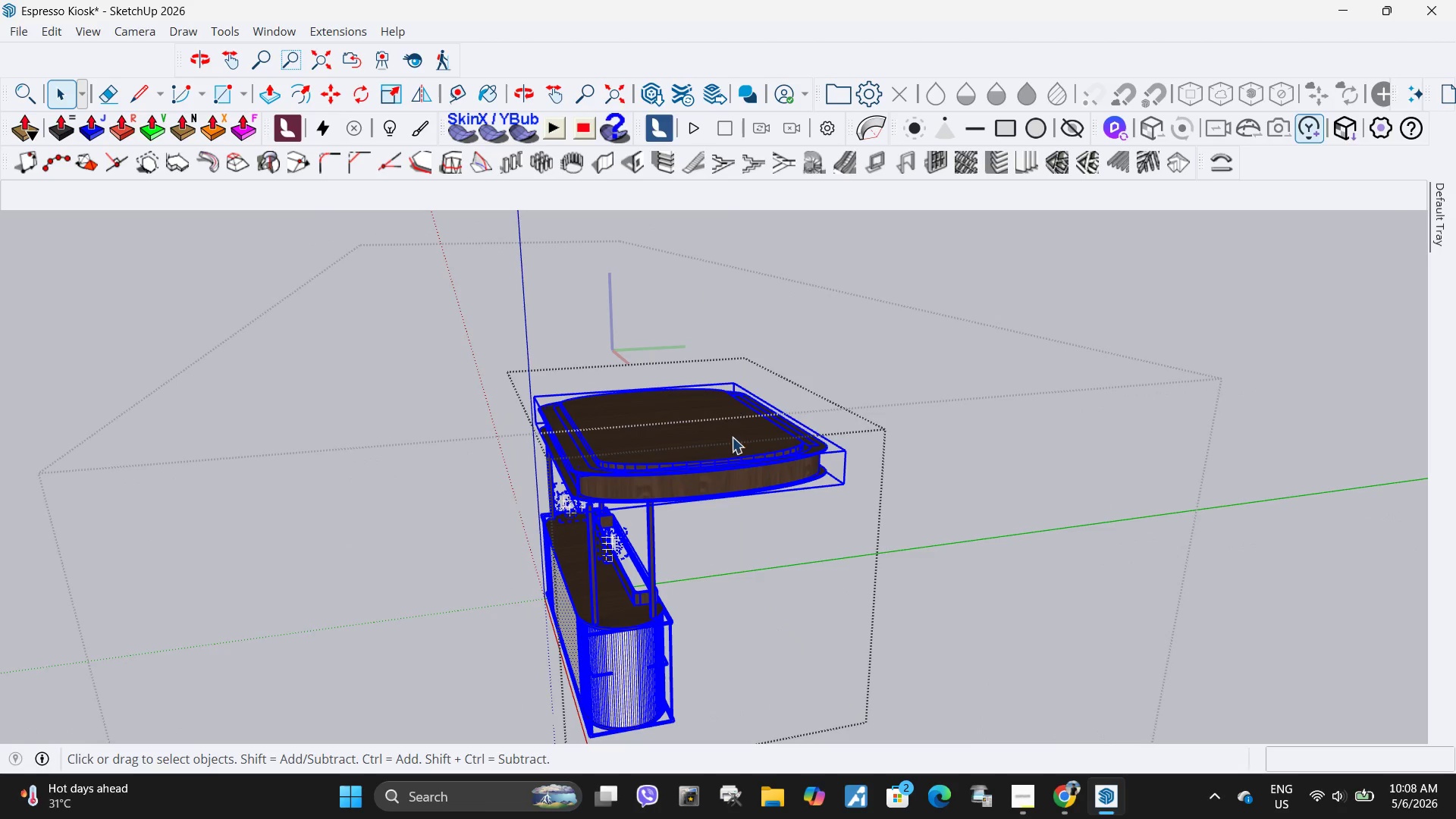 
key(Space)
 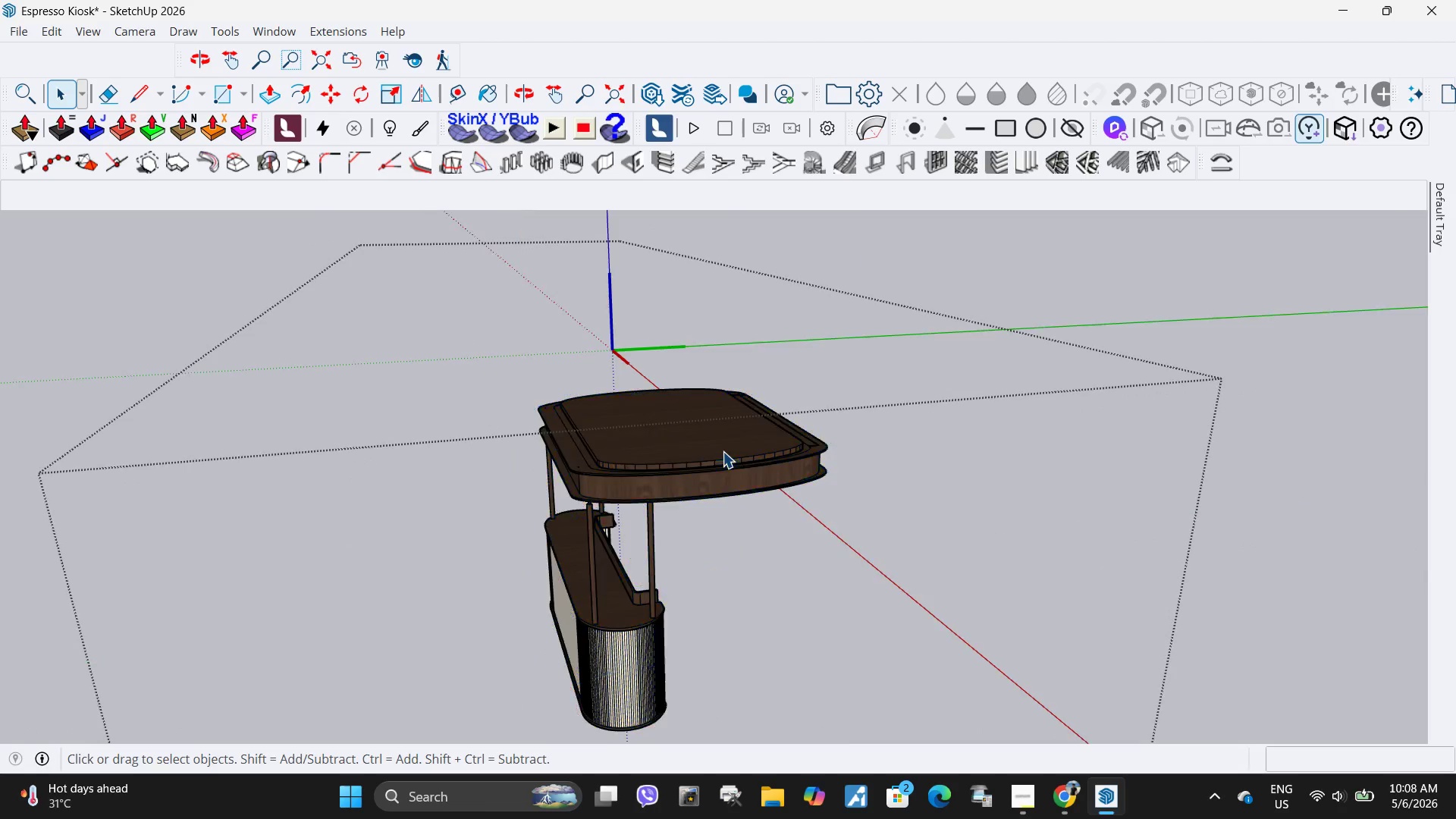 
key(Escape)
 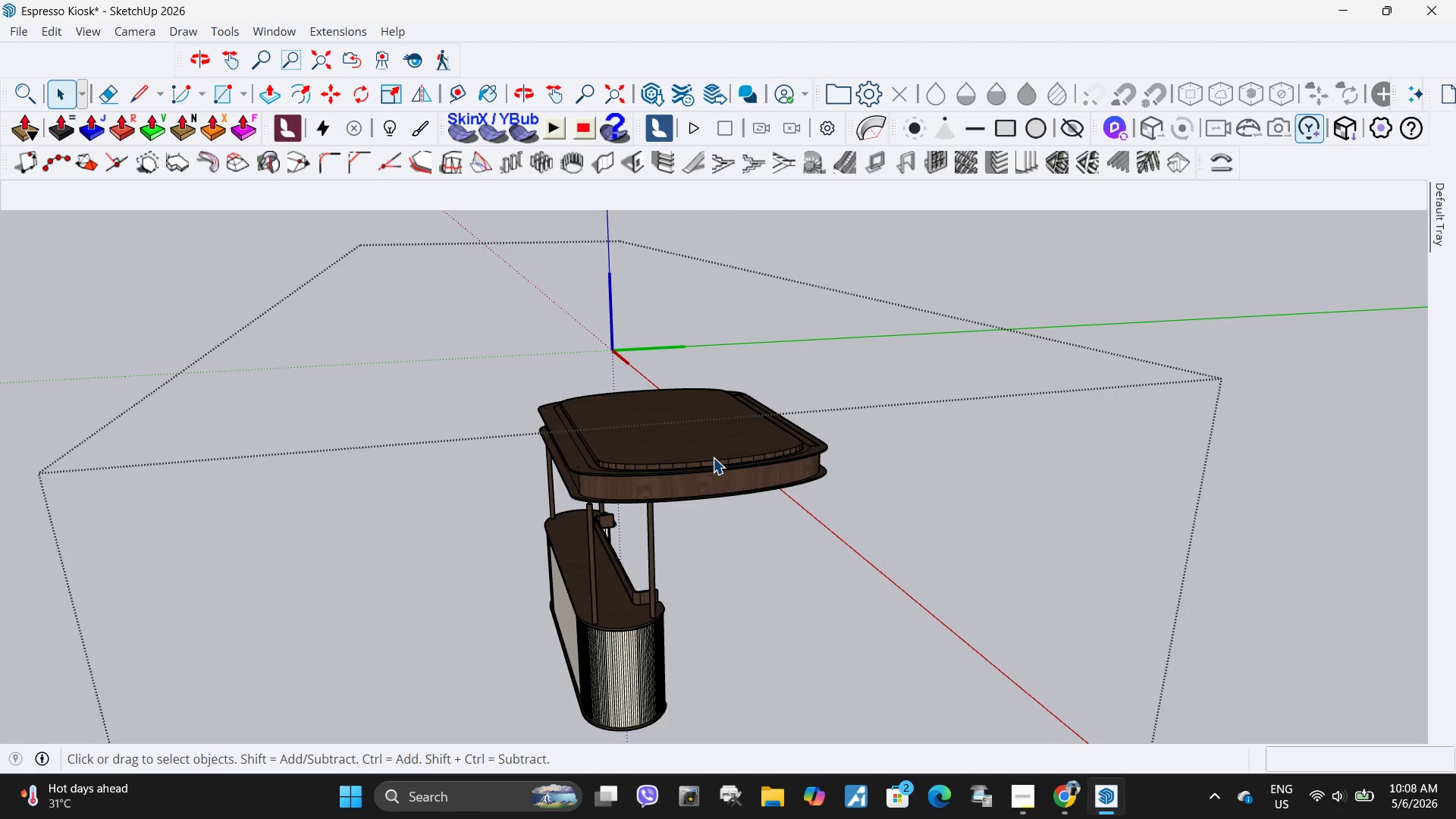 
left_click([713, 457])
 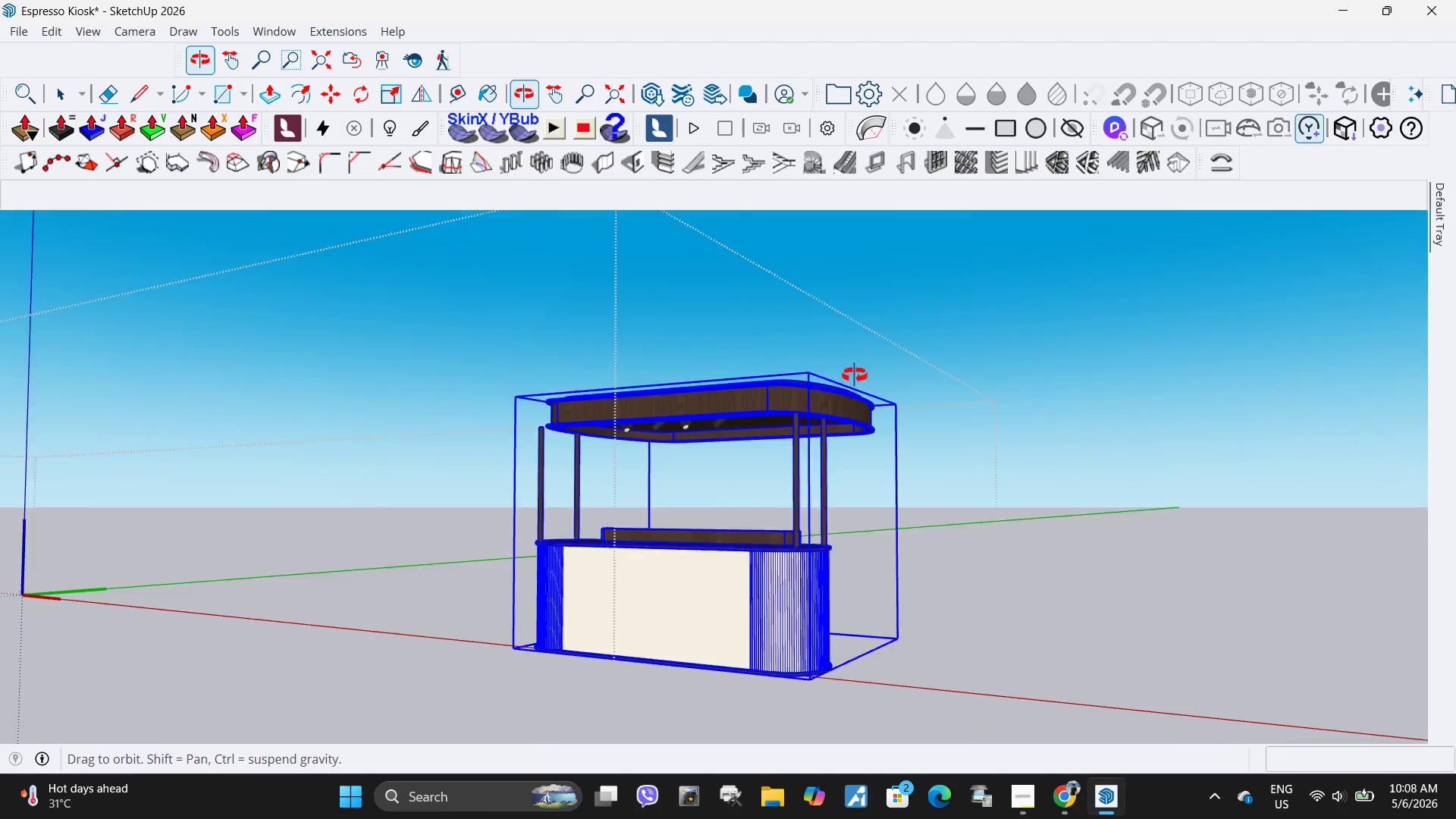 
scroll: coordinate [718, 420], scroll_direction: up, amount: 4.0
 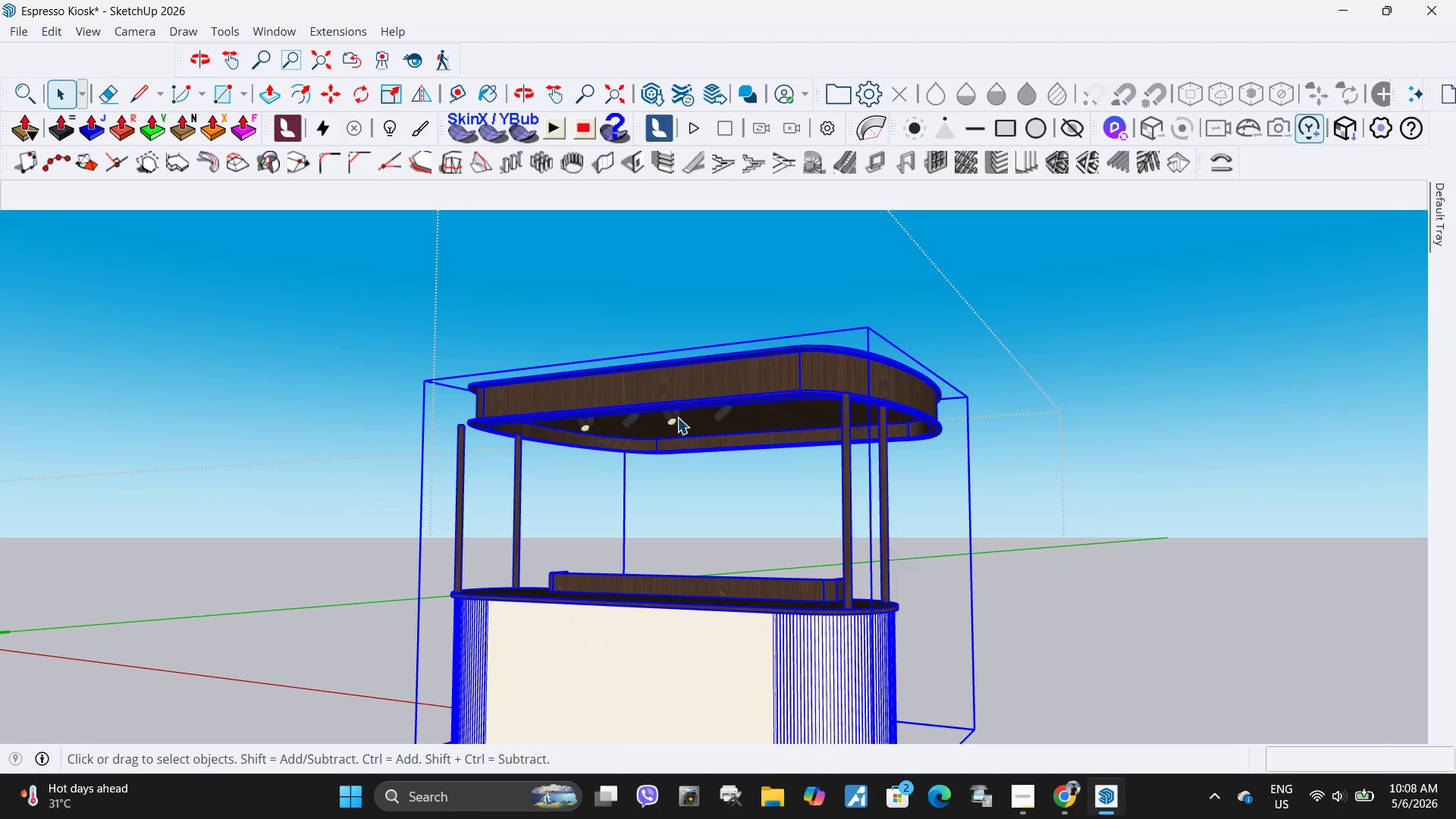 
left_click([665, 420])
 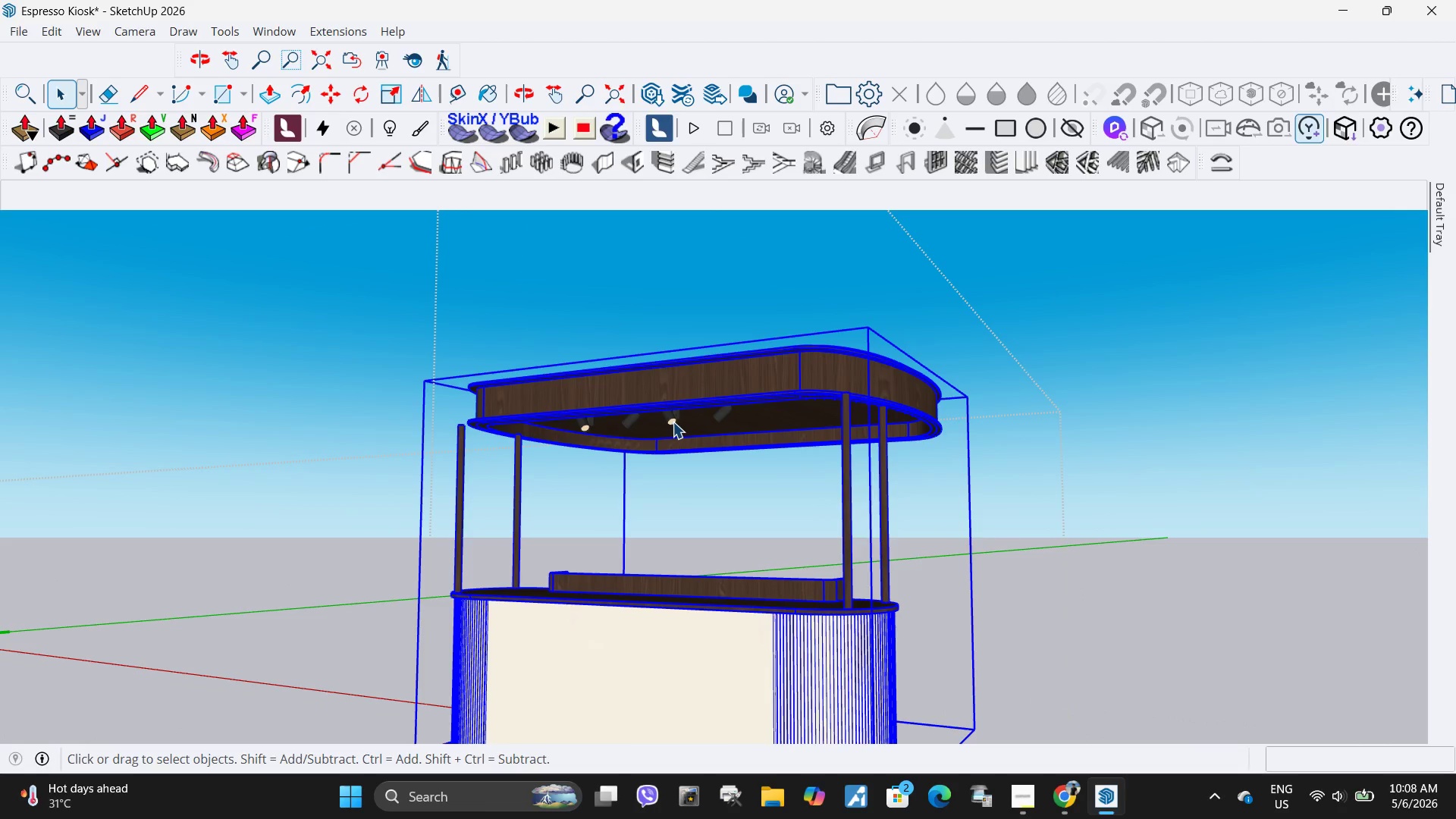 
left_click([673, 422])
 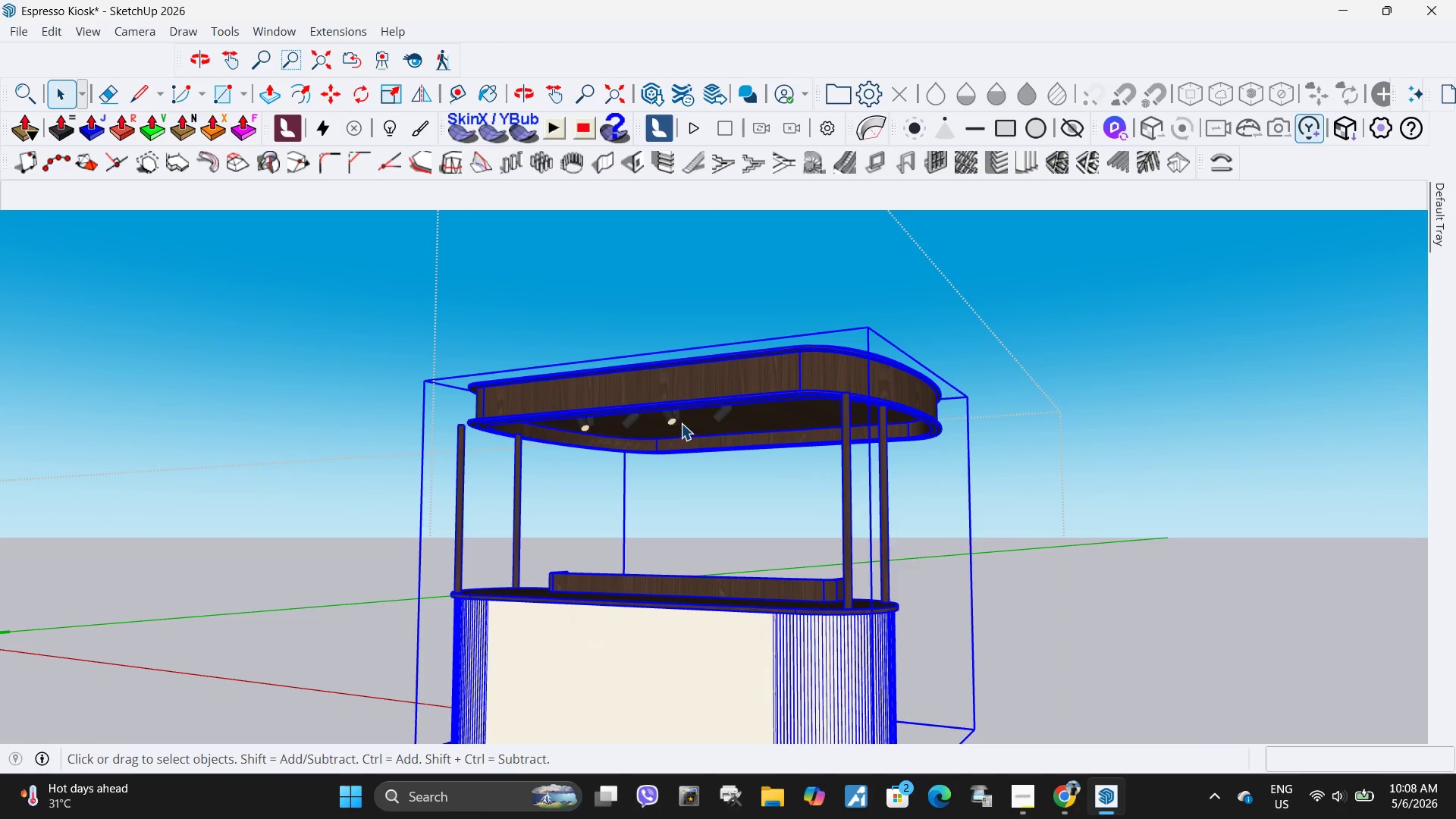 
key(Escape)
 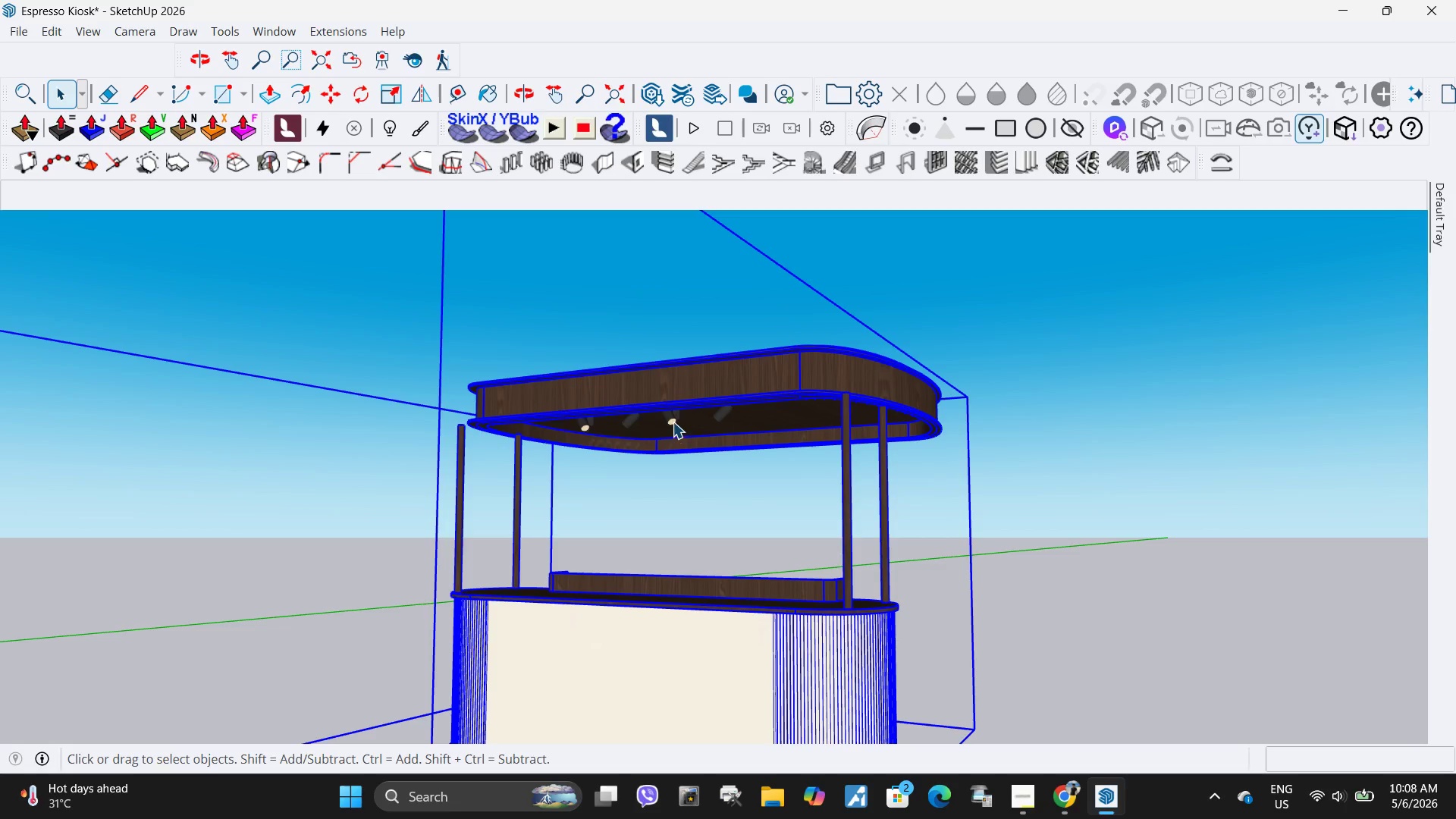 
left_click([672, 421])
 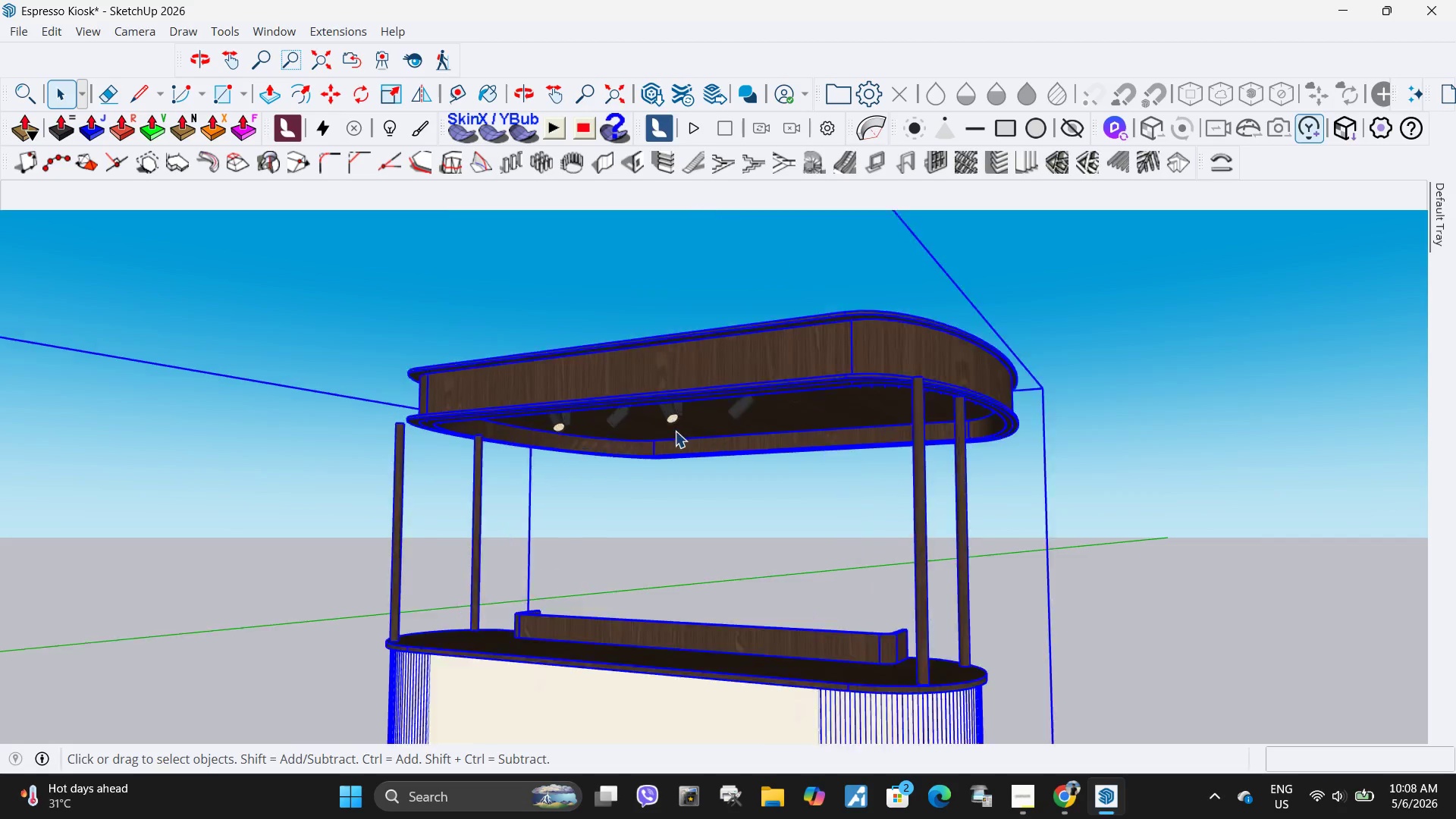 
left_click([670, 389])
 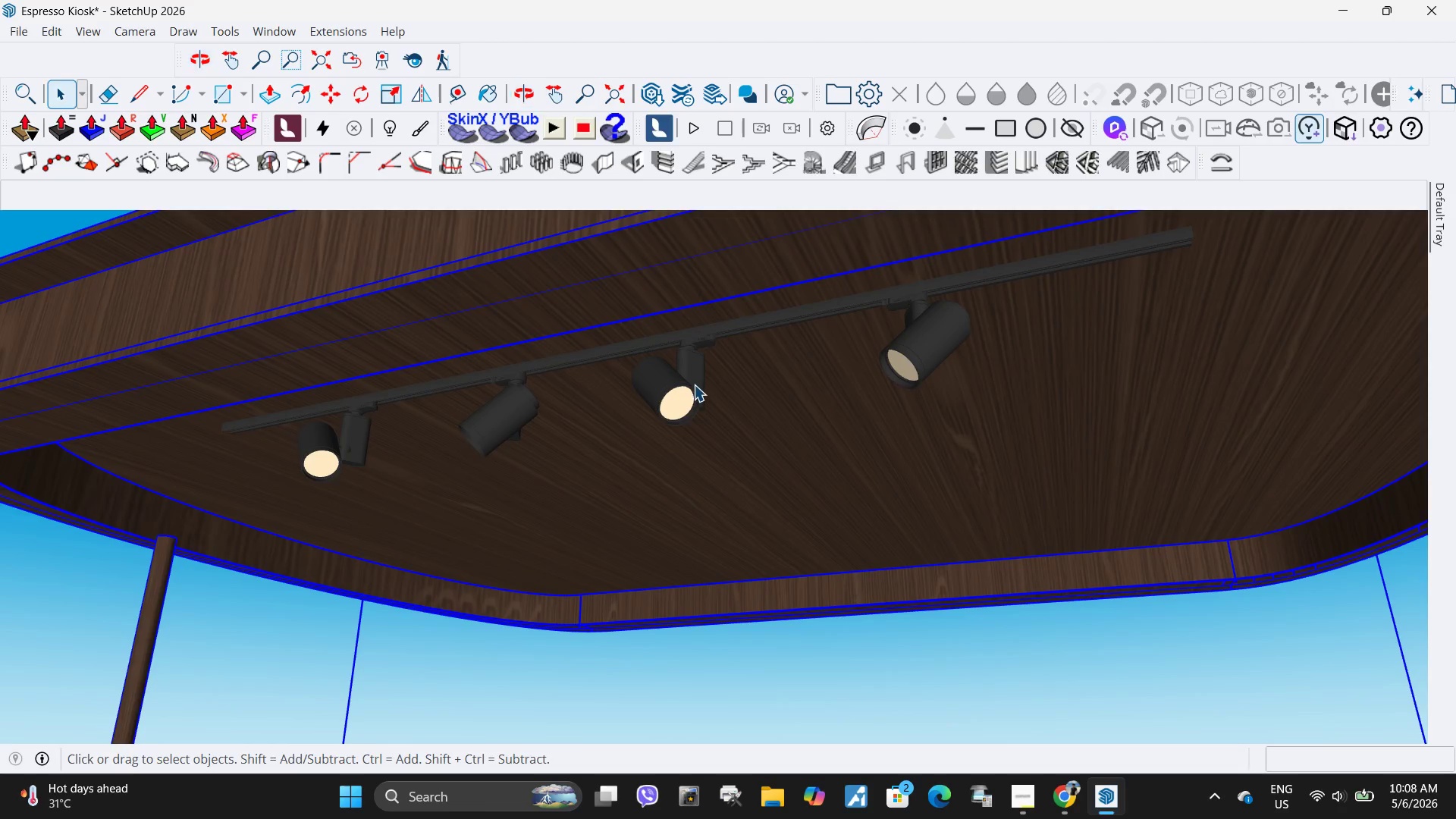 
scroll: coordinate [665, 410], scroll_direction: up, amount: 11.0
 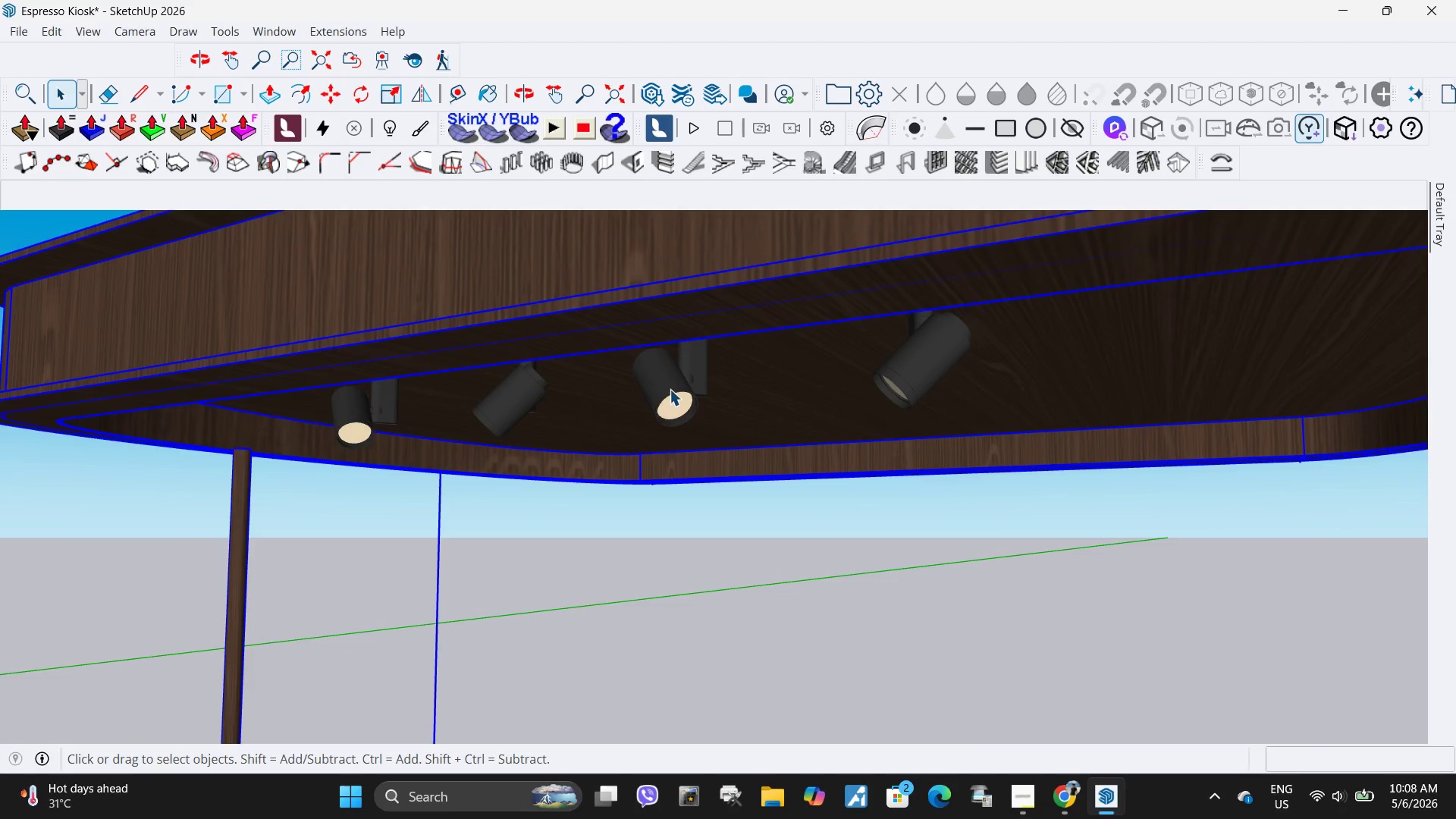 
double_click([692, 385])
 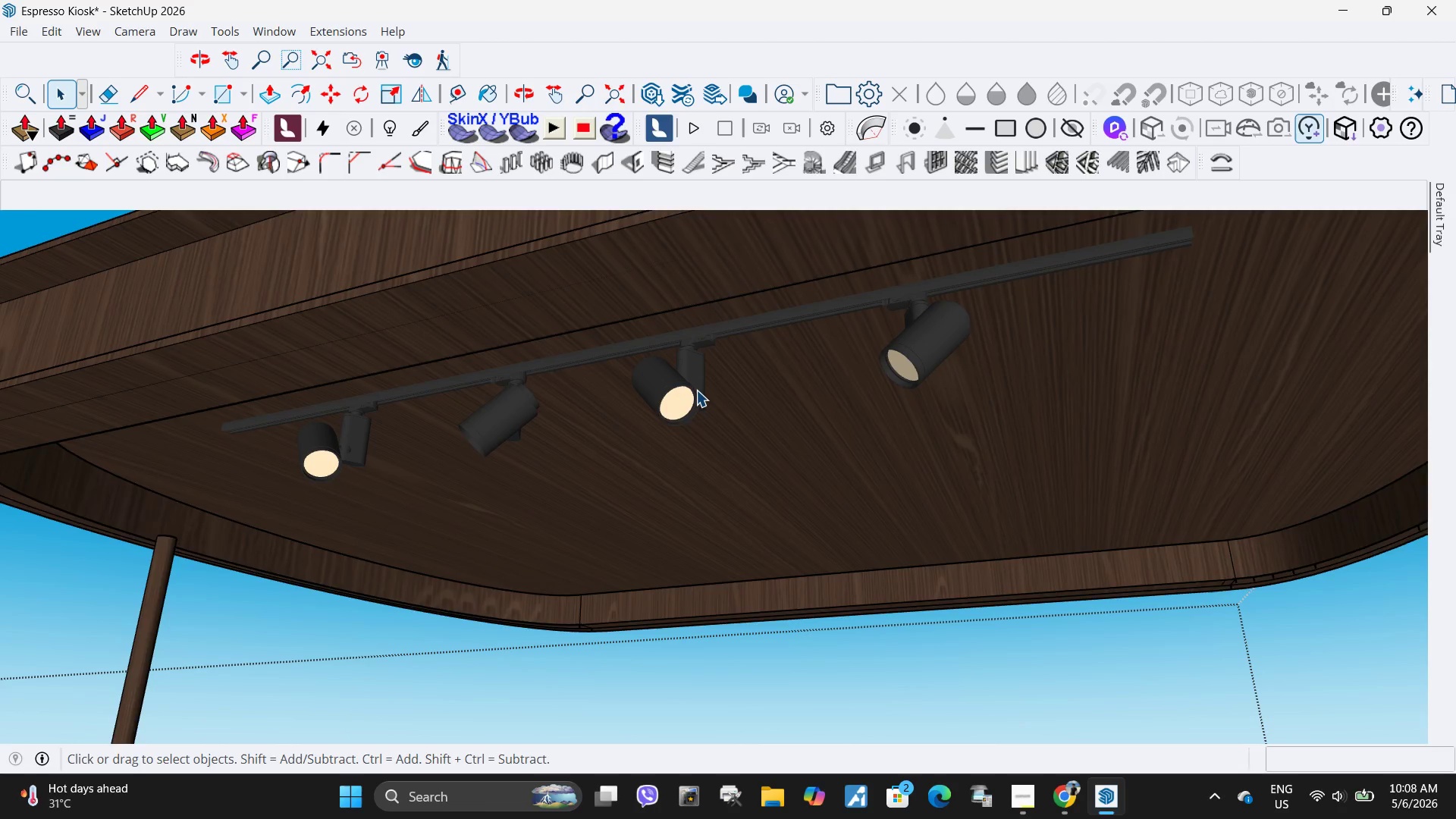 
triple_click([696, 390])
 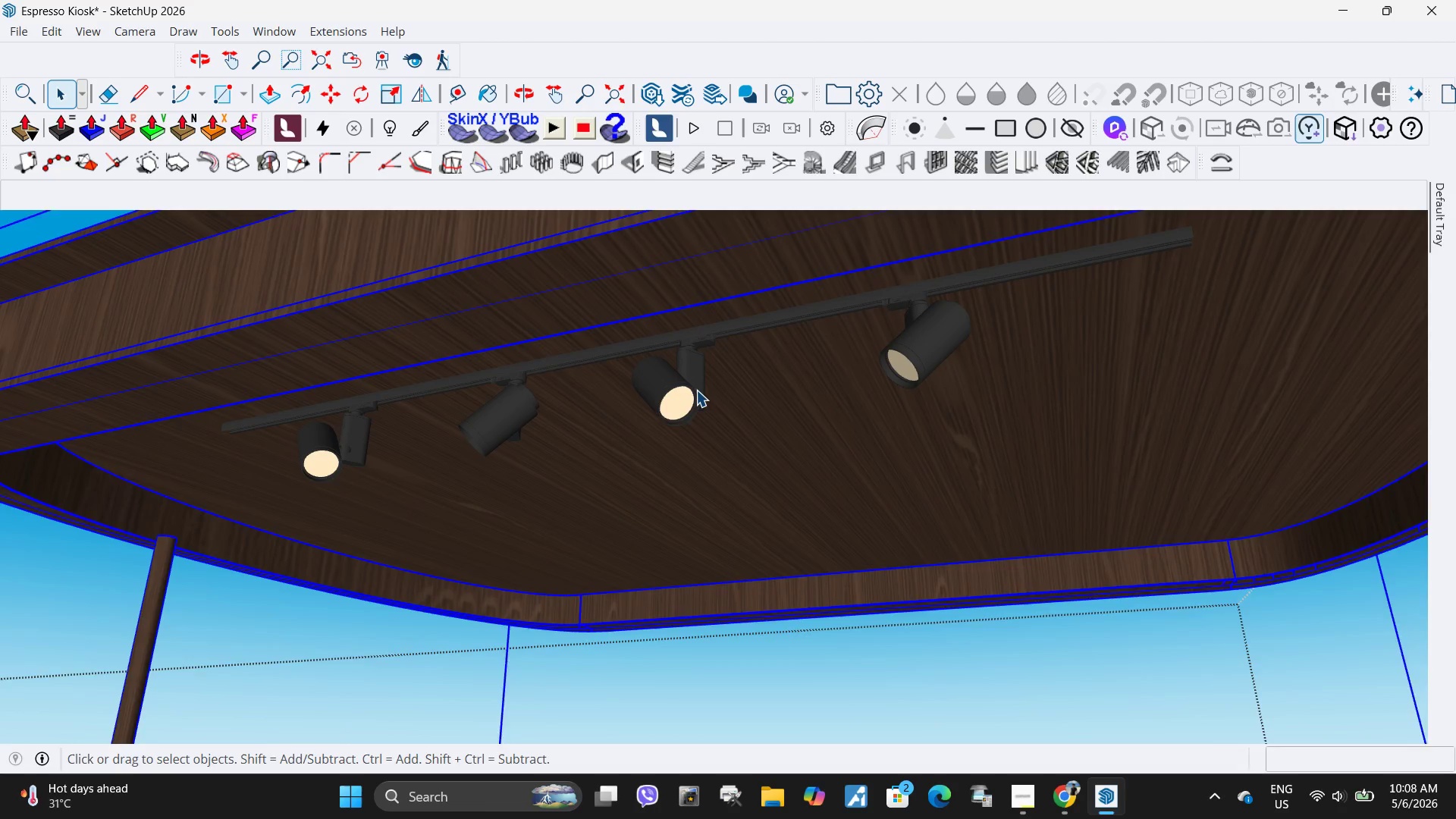 
triple_click([696, 390])
 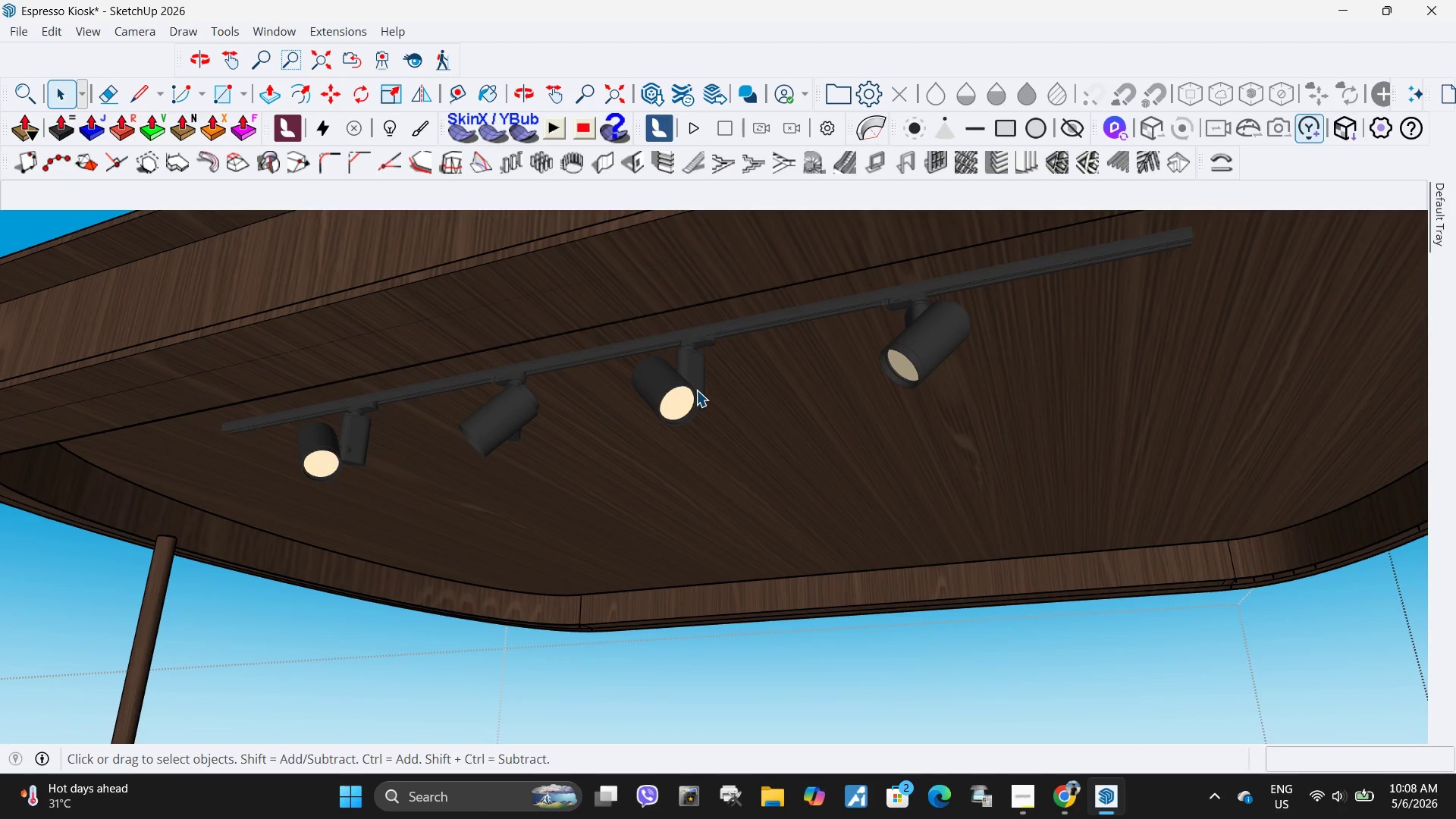 
triple_click([696, 390])
 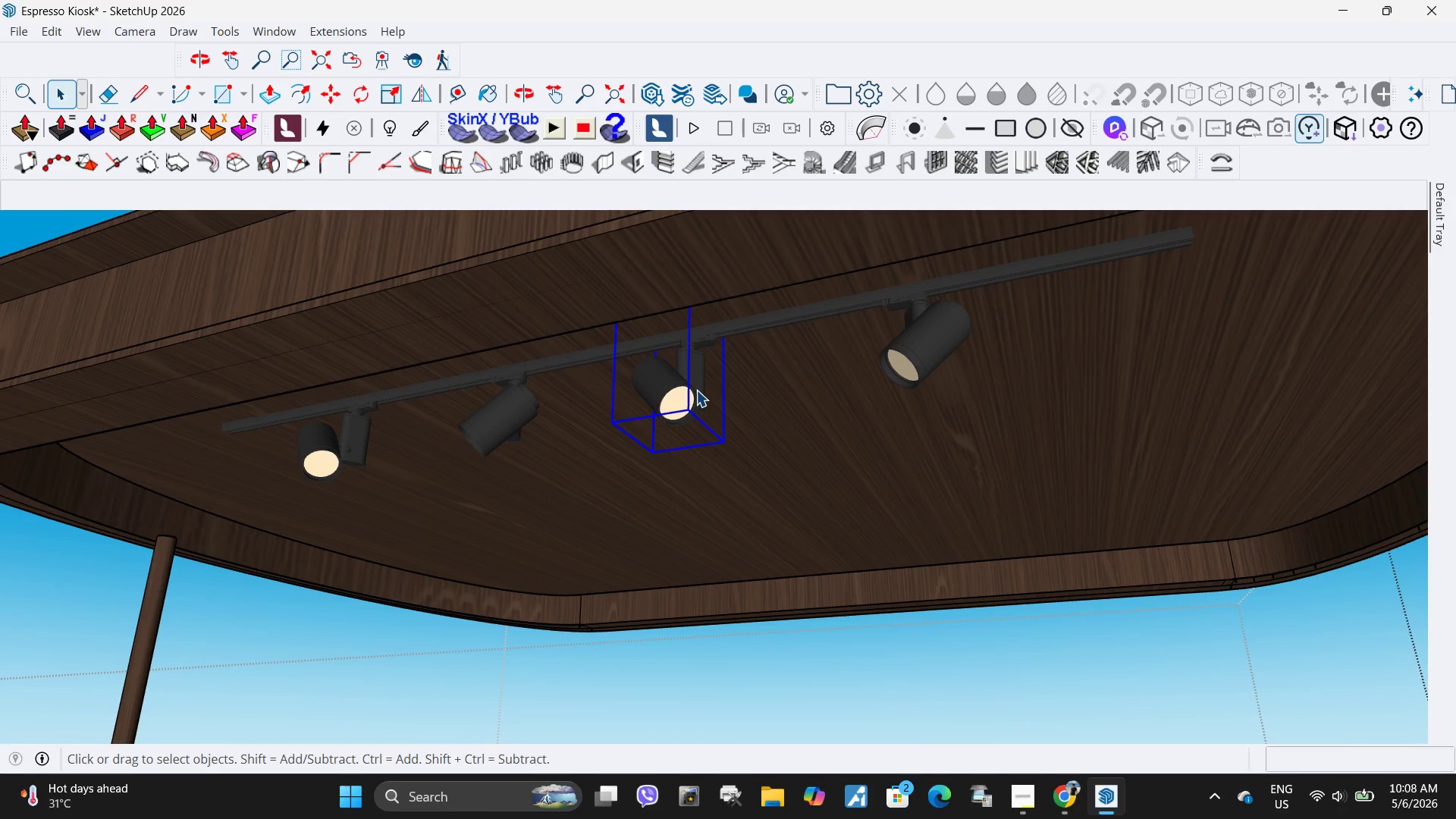 
key(Escape)
 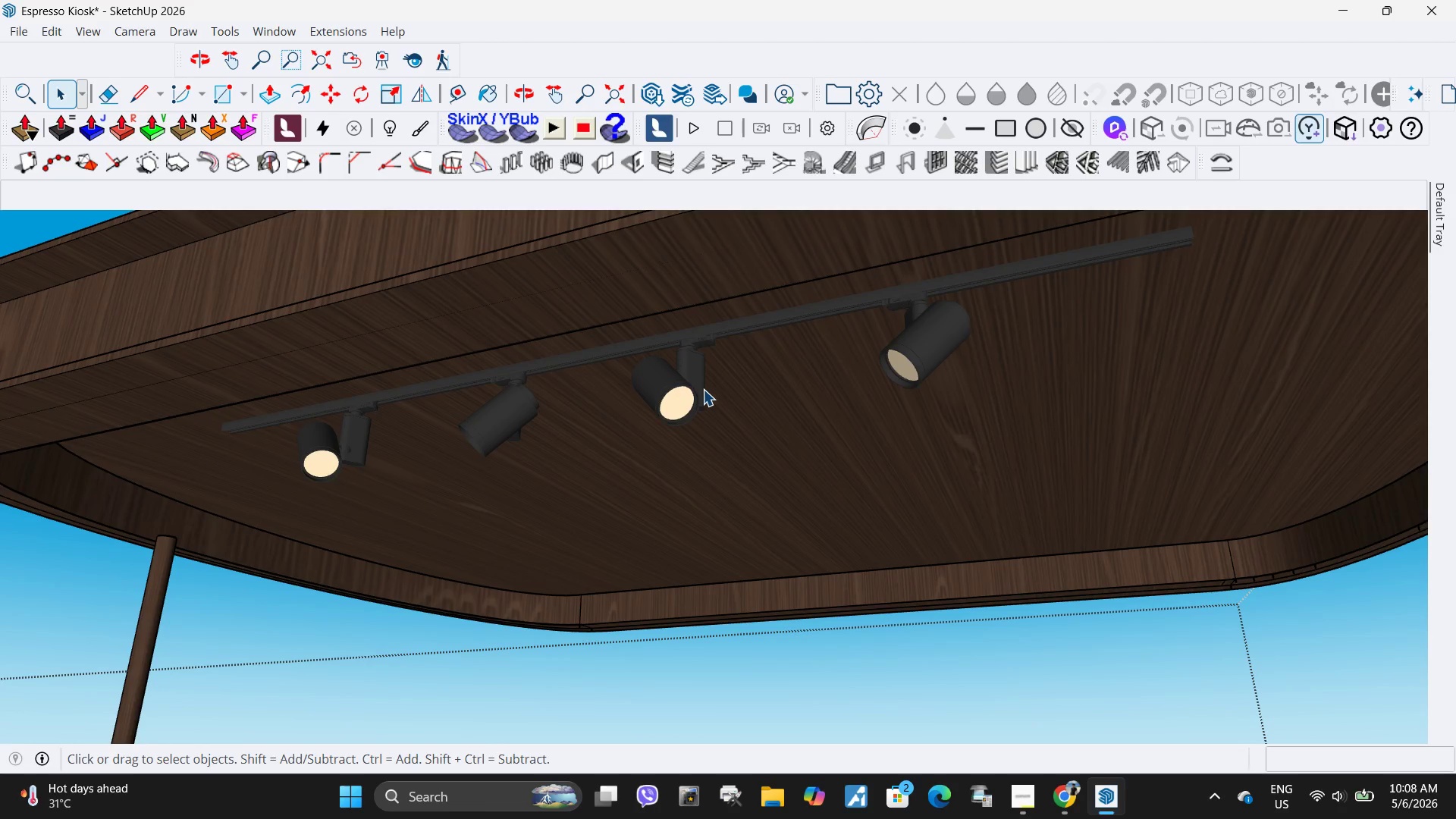 
key(Control+Z)
 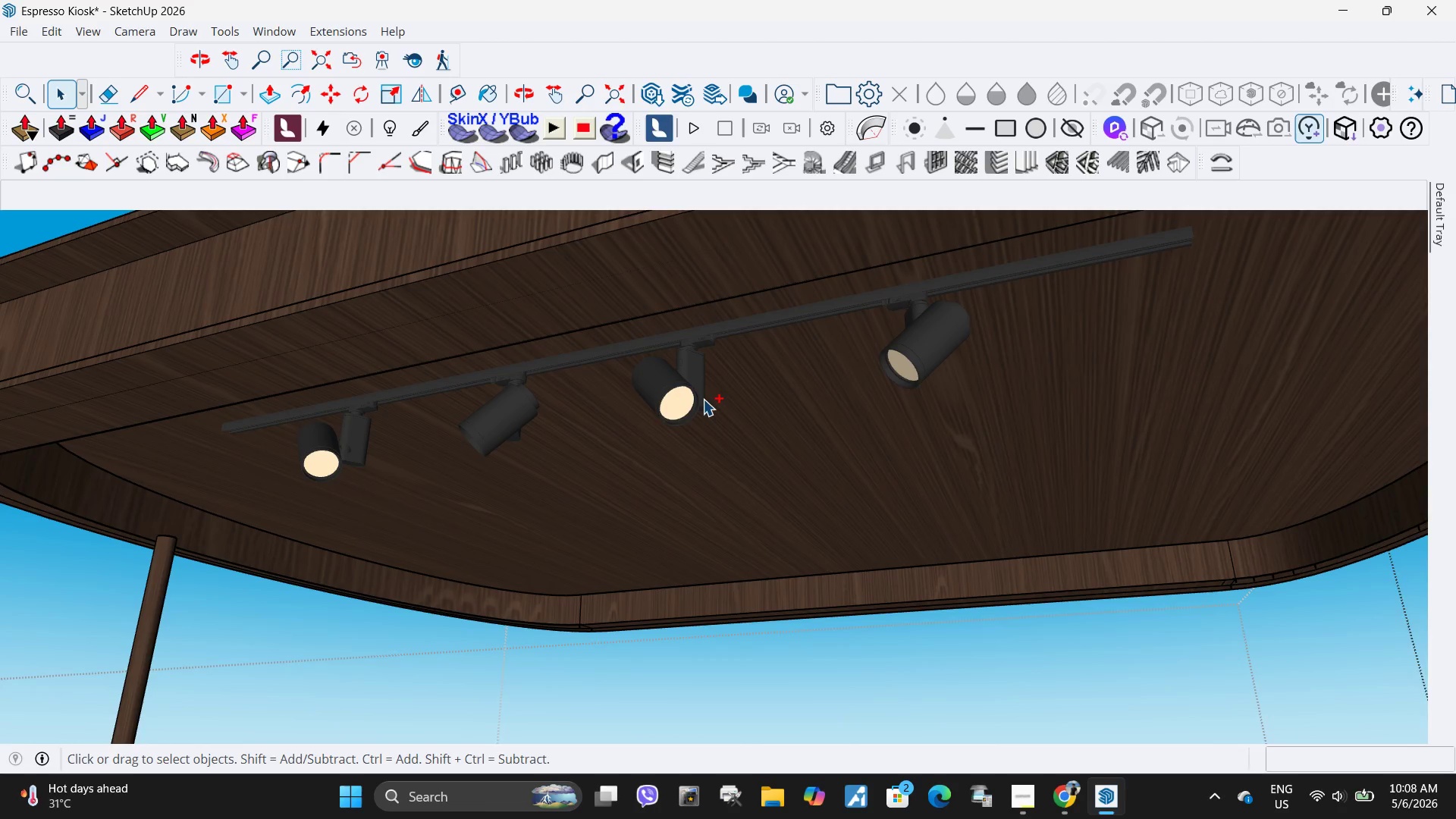 
key(Control+Z)
 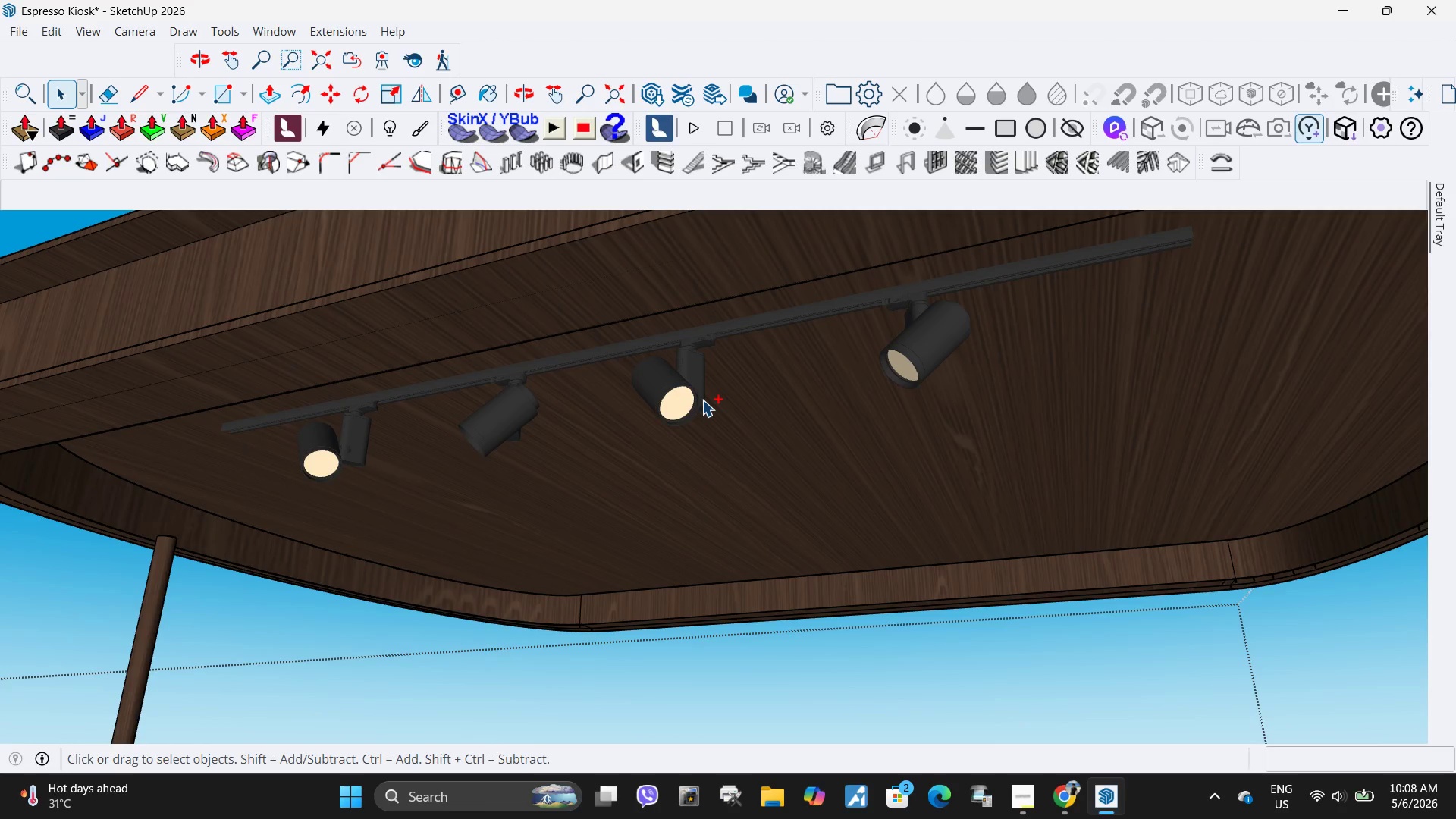 
key(Control+Z)
 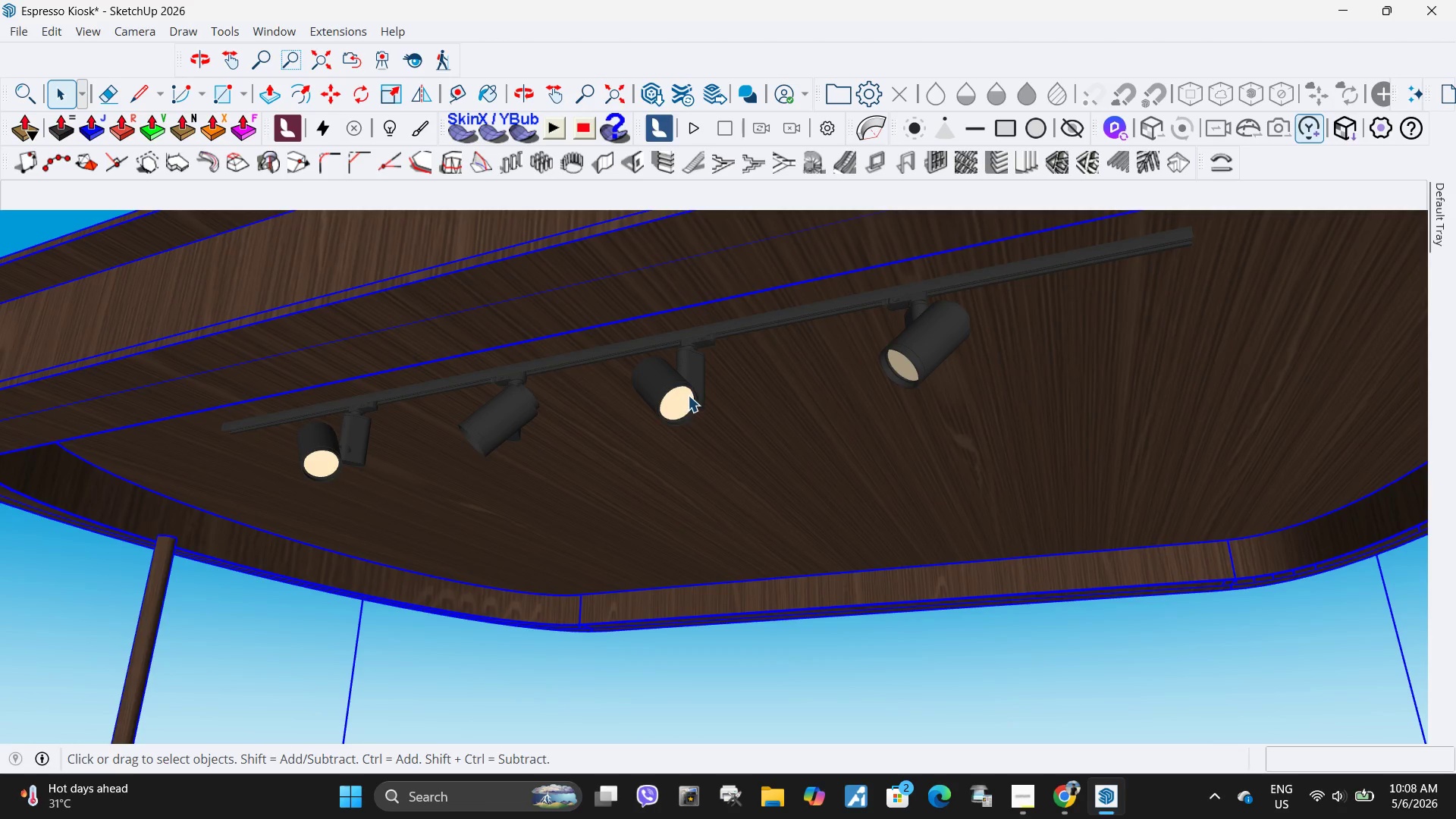 
double_click([688, 395])
 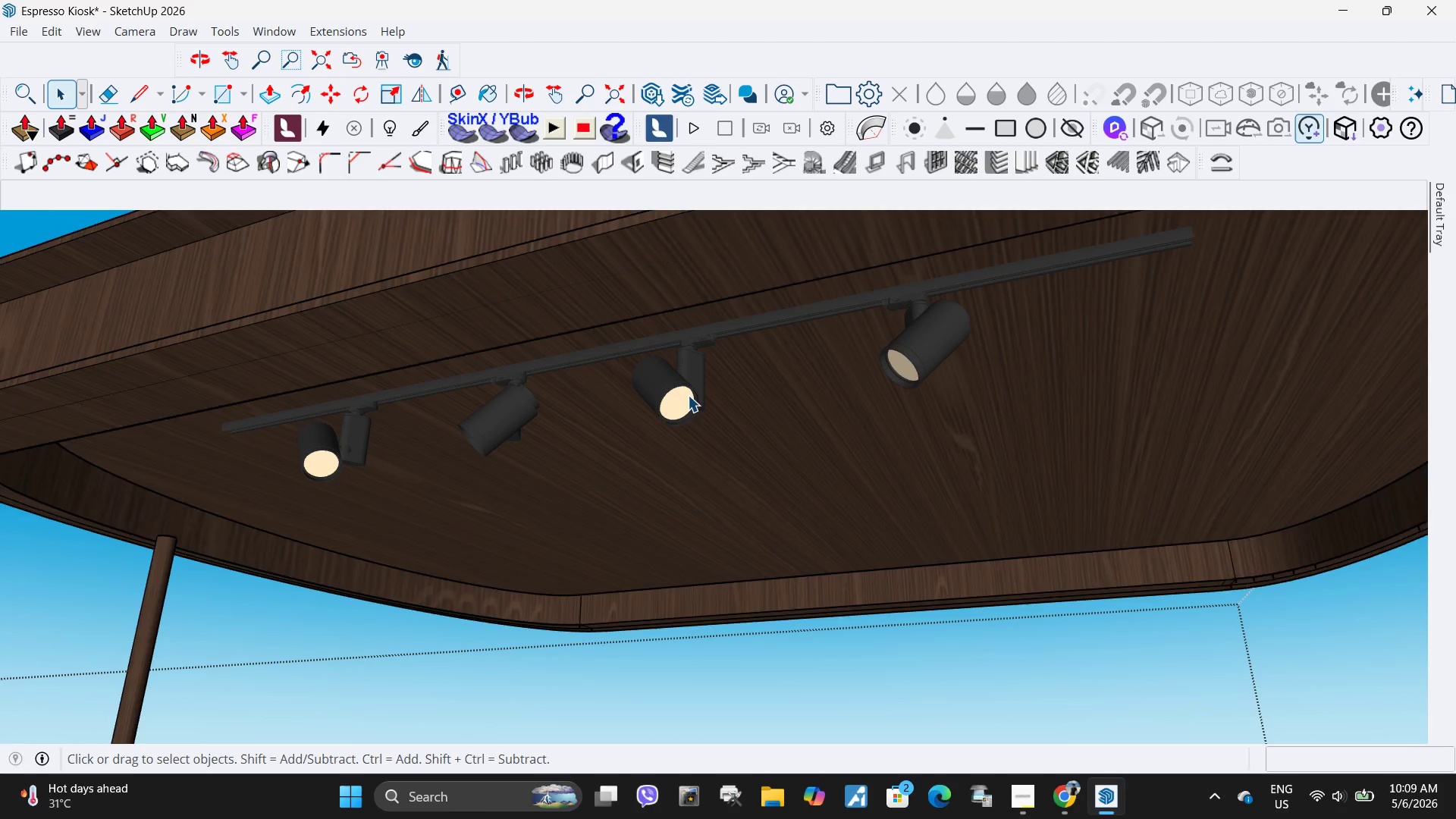 
triple_click([688, 395])
 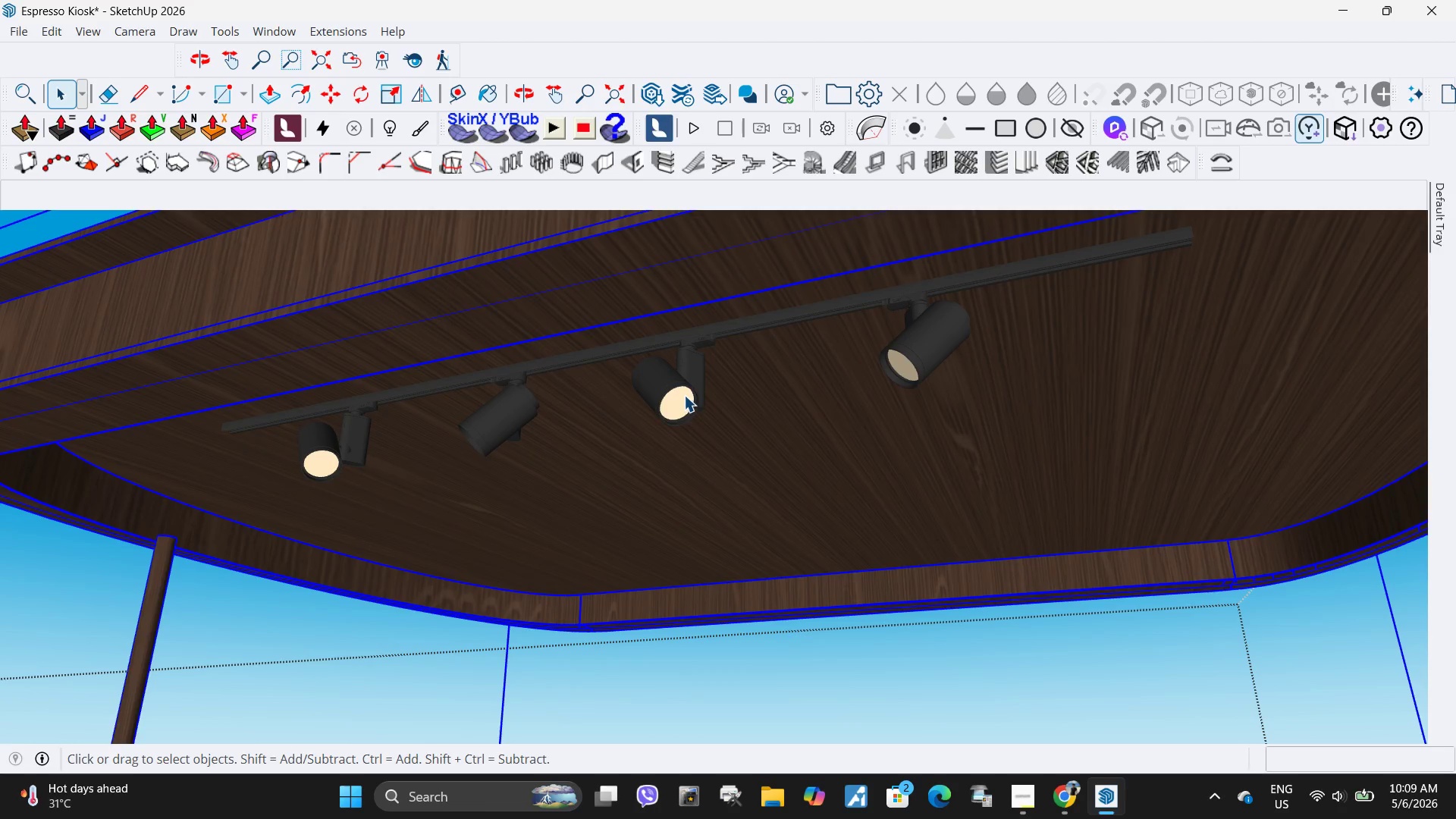 
key(Control+Z)
 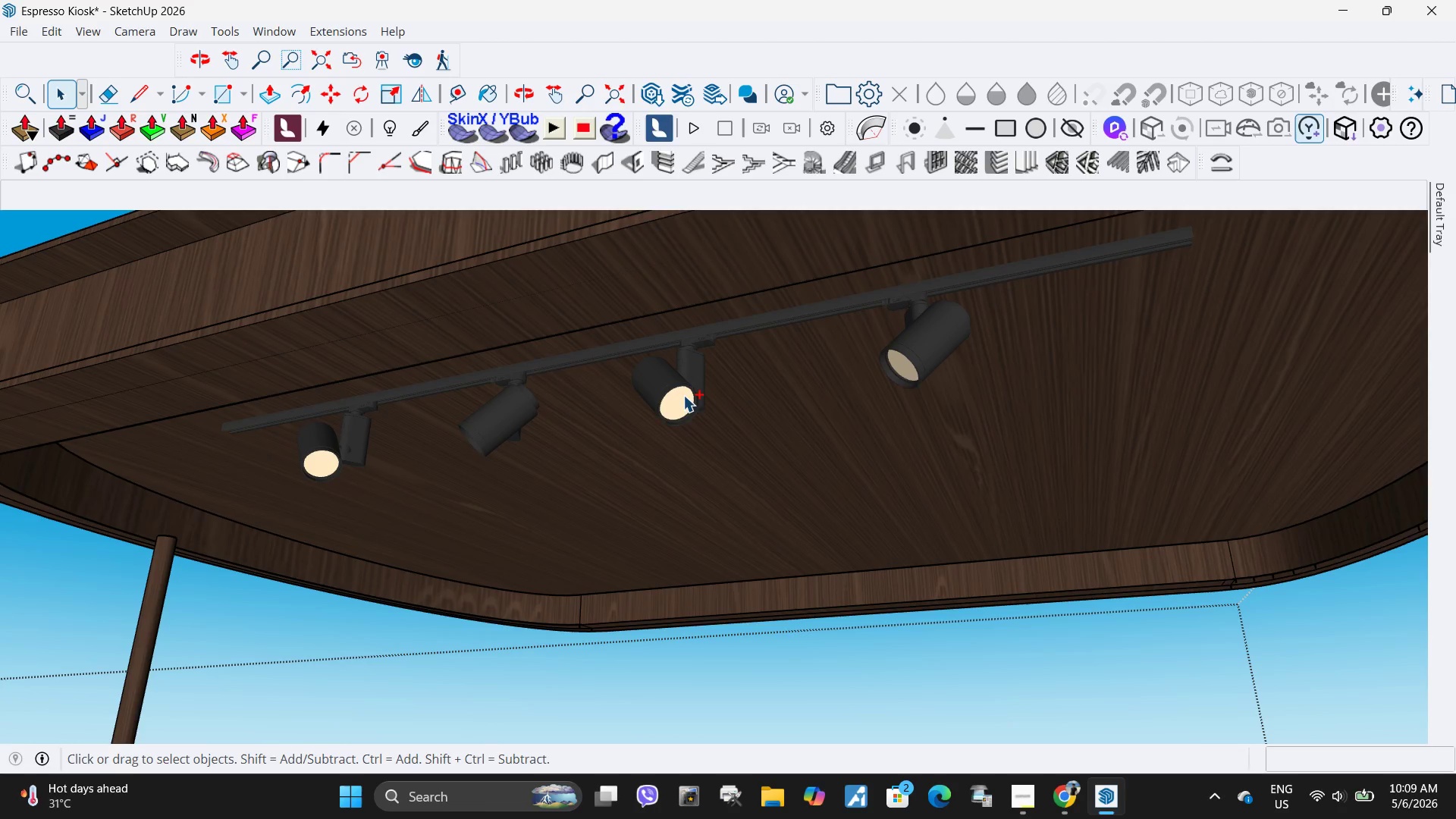 
key(Control+Z)
 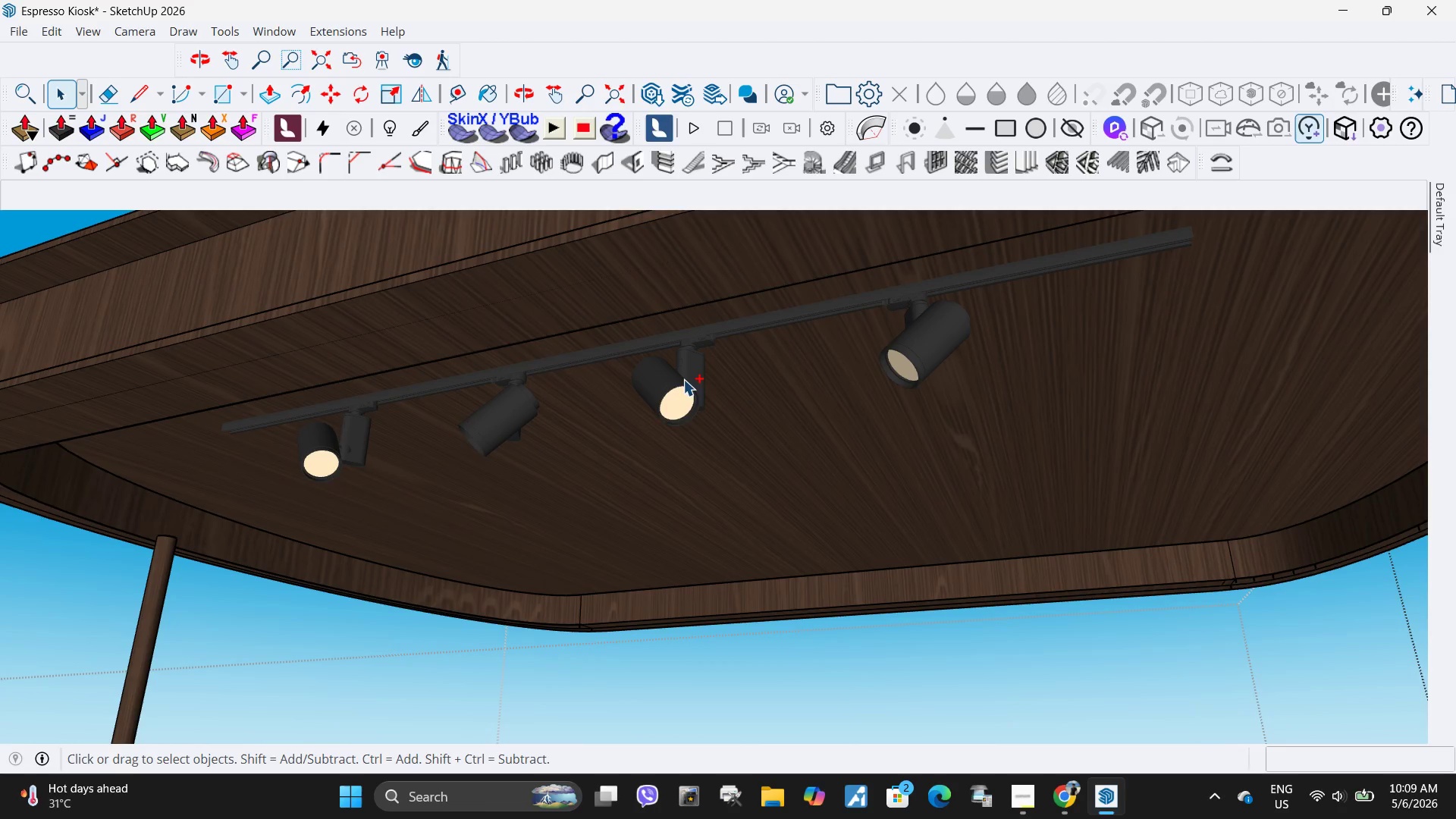 
key(Control+Z)
 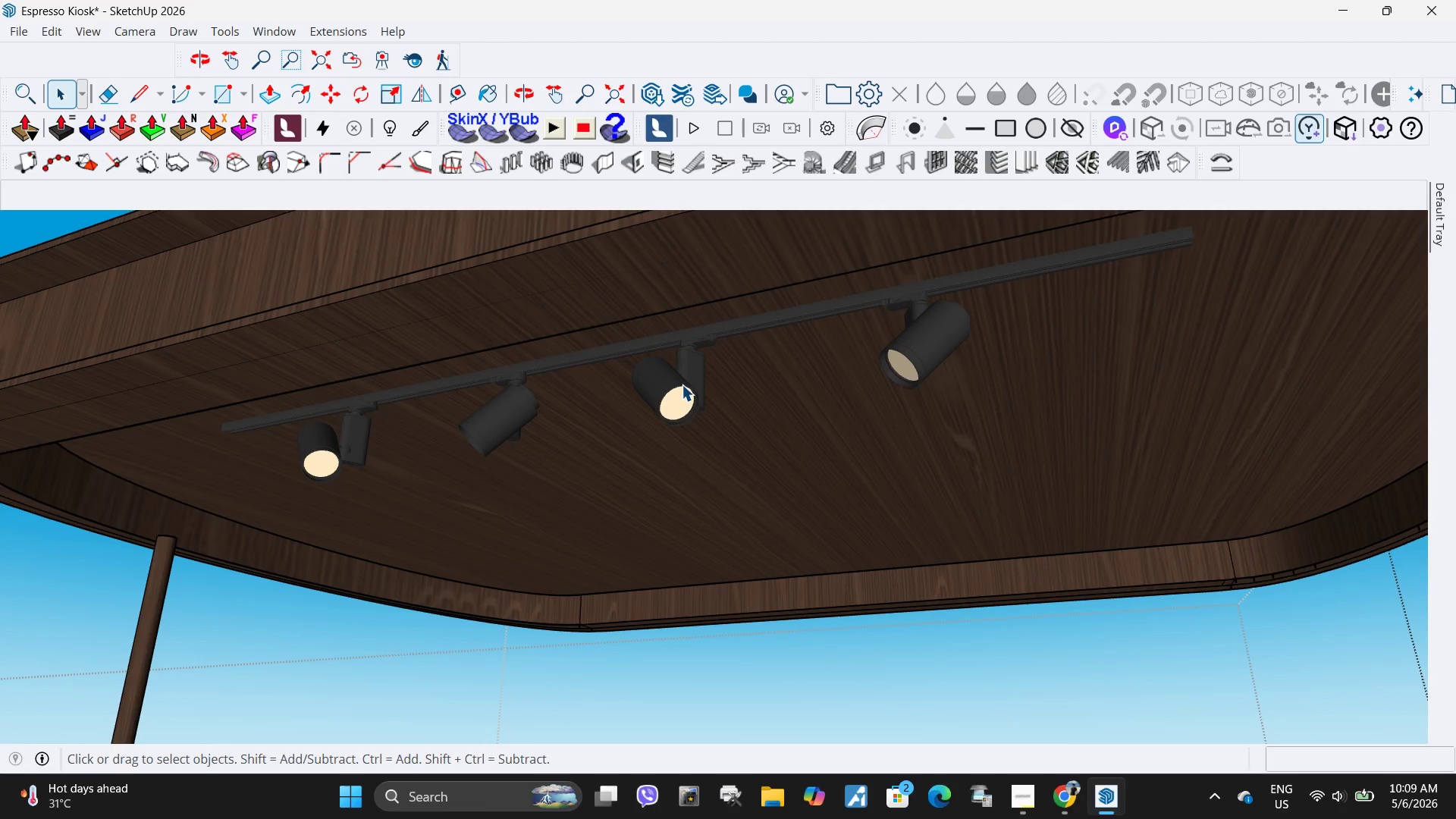 
left_click([682, 384])
 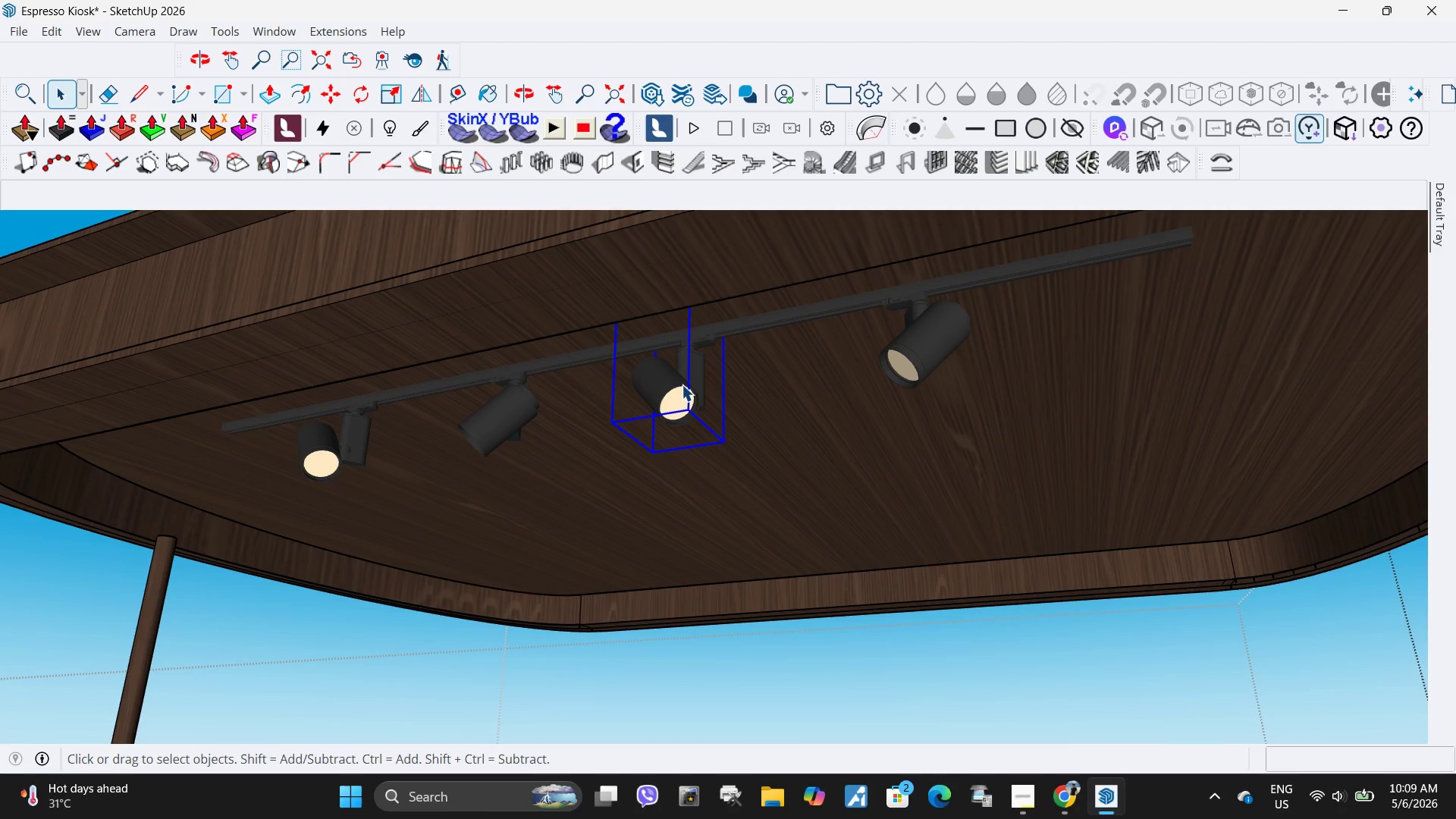 
key(Control+Z)
 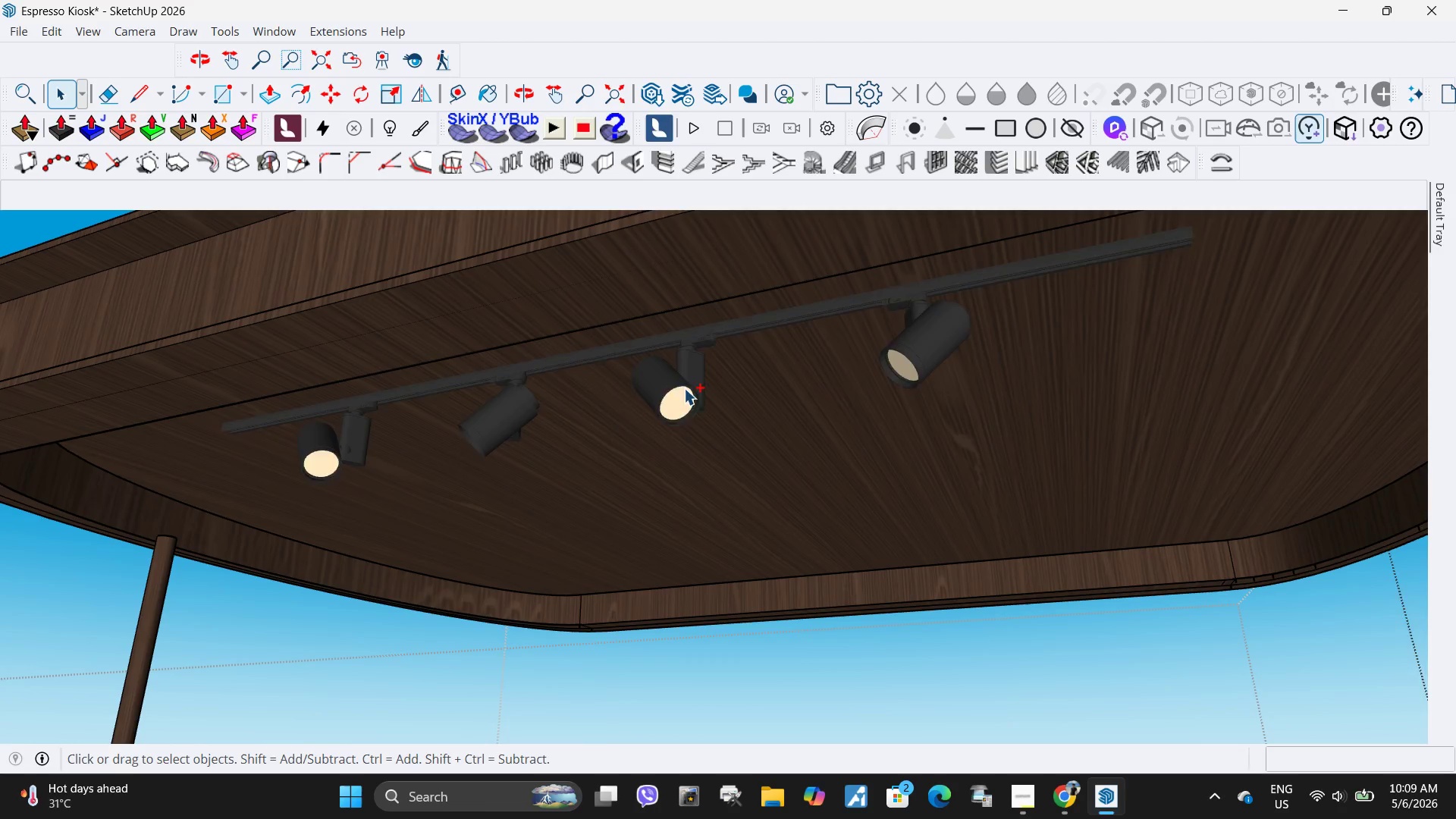 
key(Control+Z)
 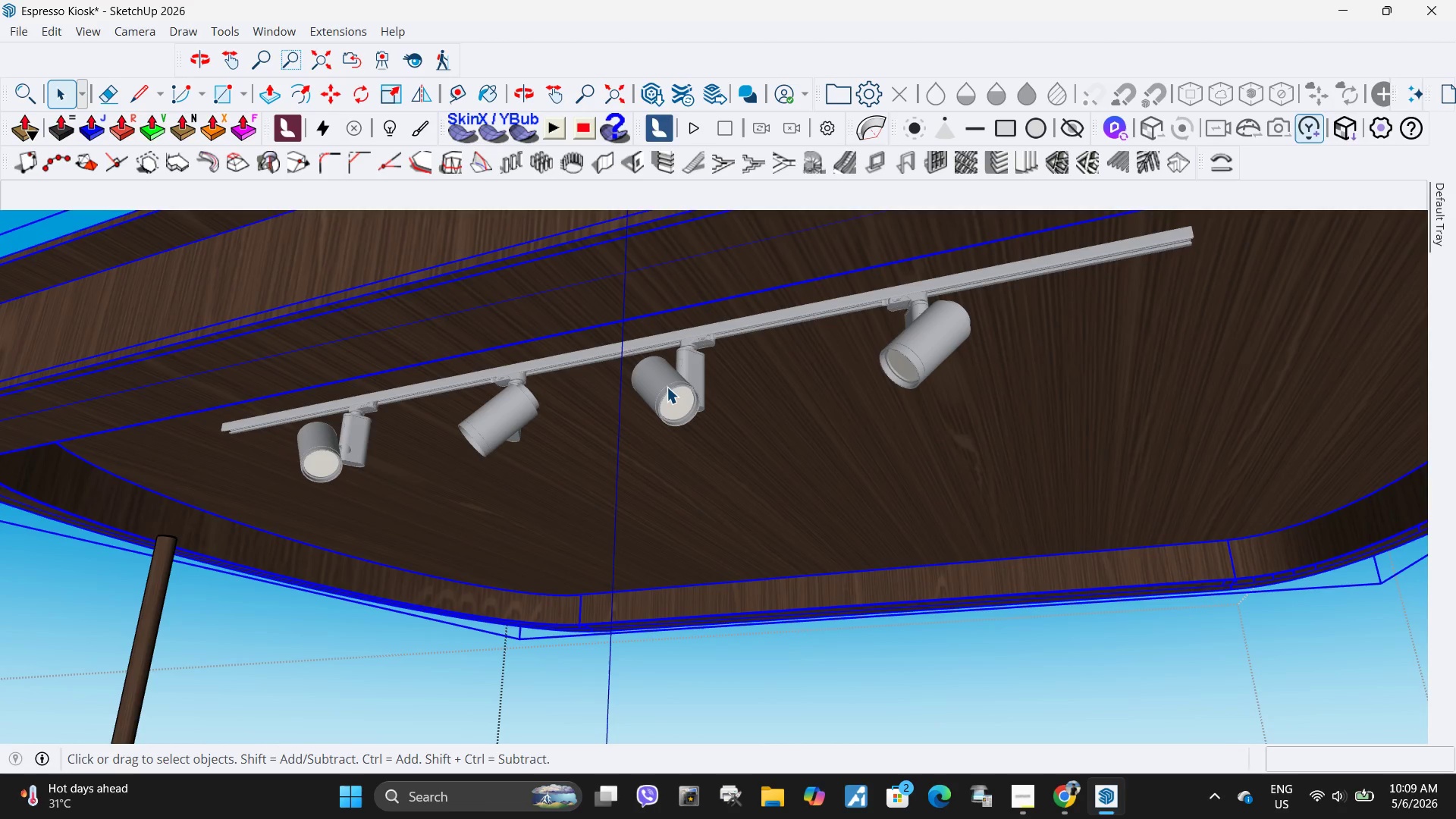 
key(Control+Z)
 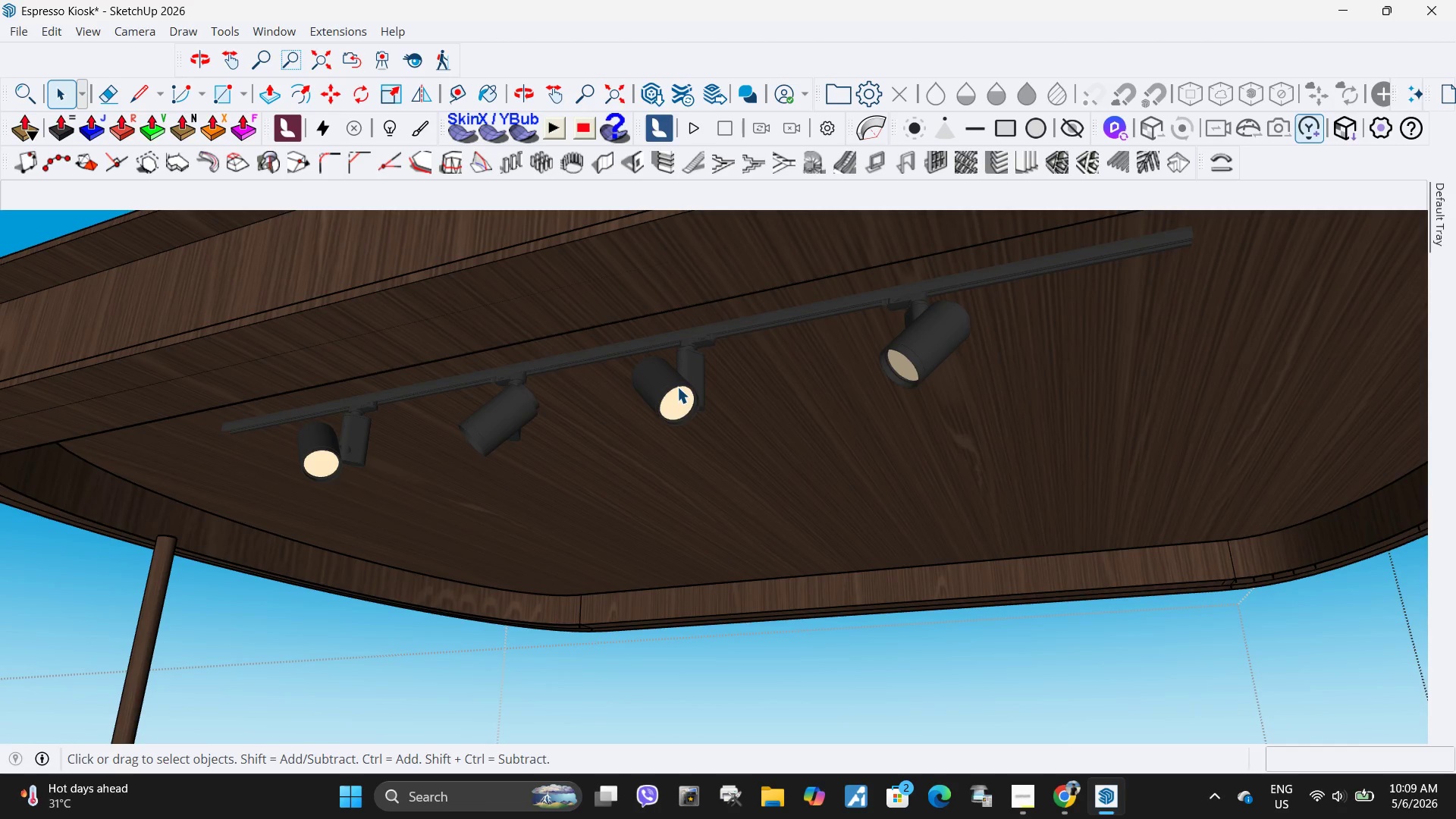 
left_click([677, 387])
 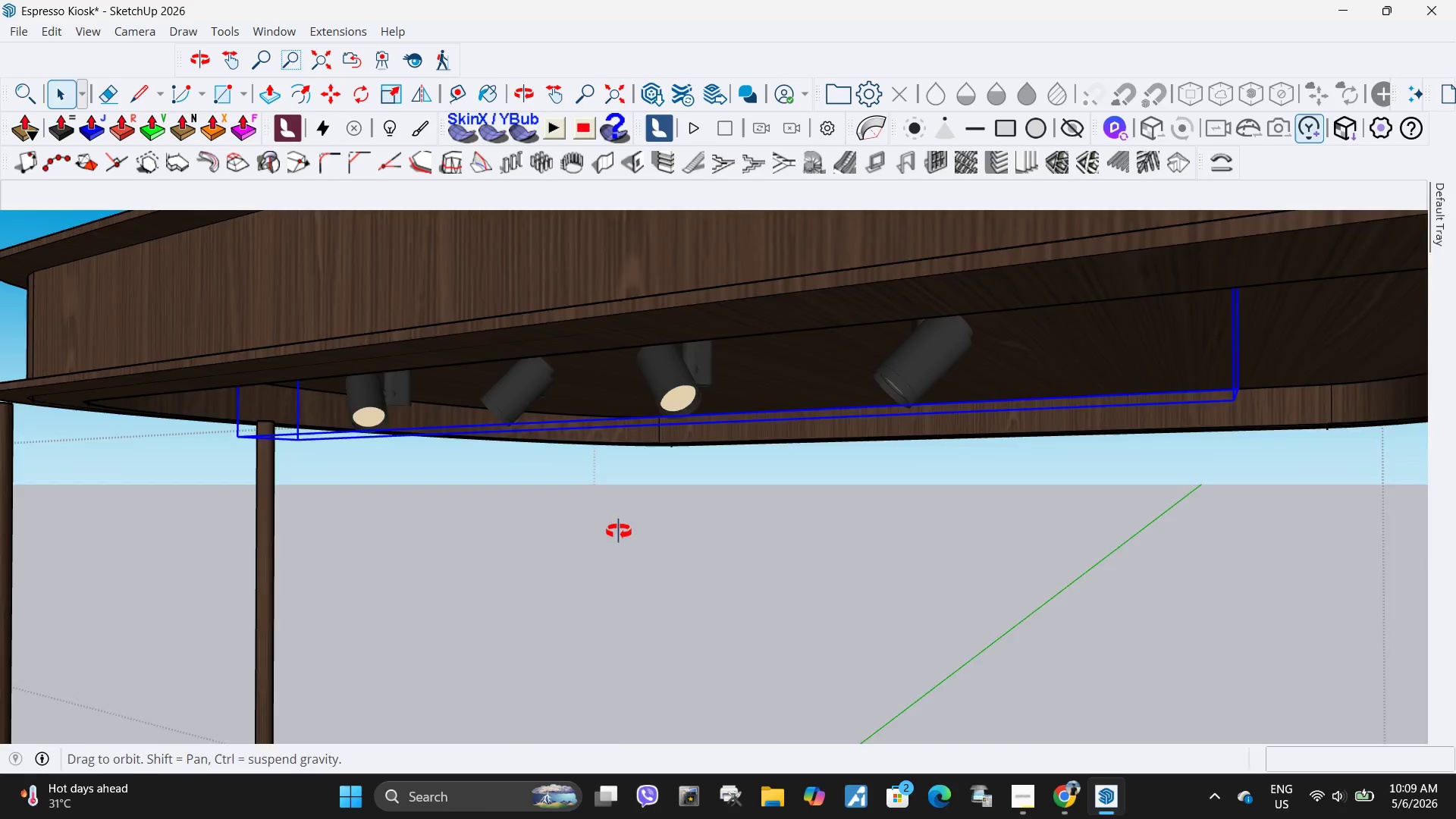 
key(Escape)
 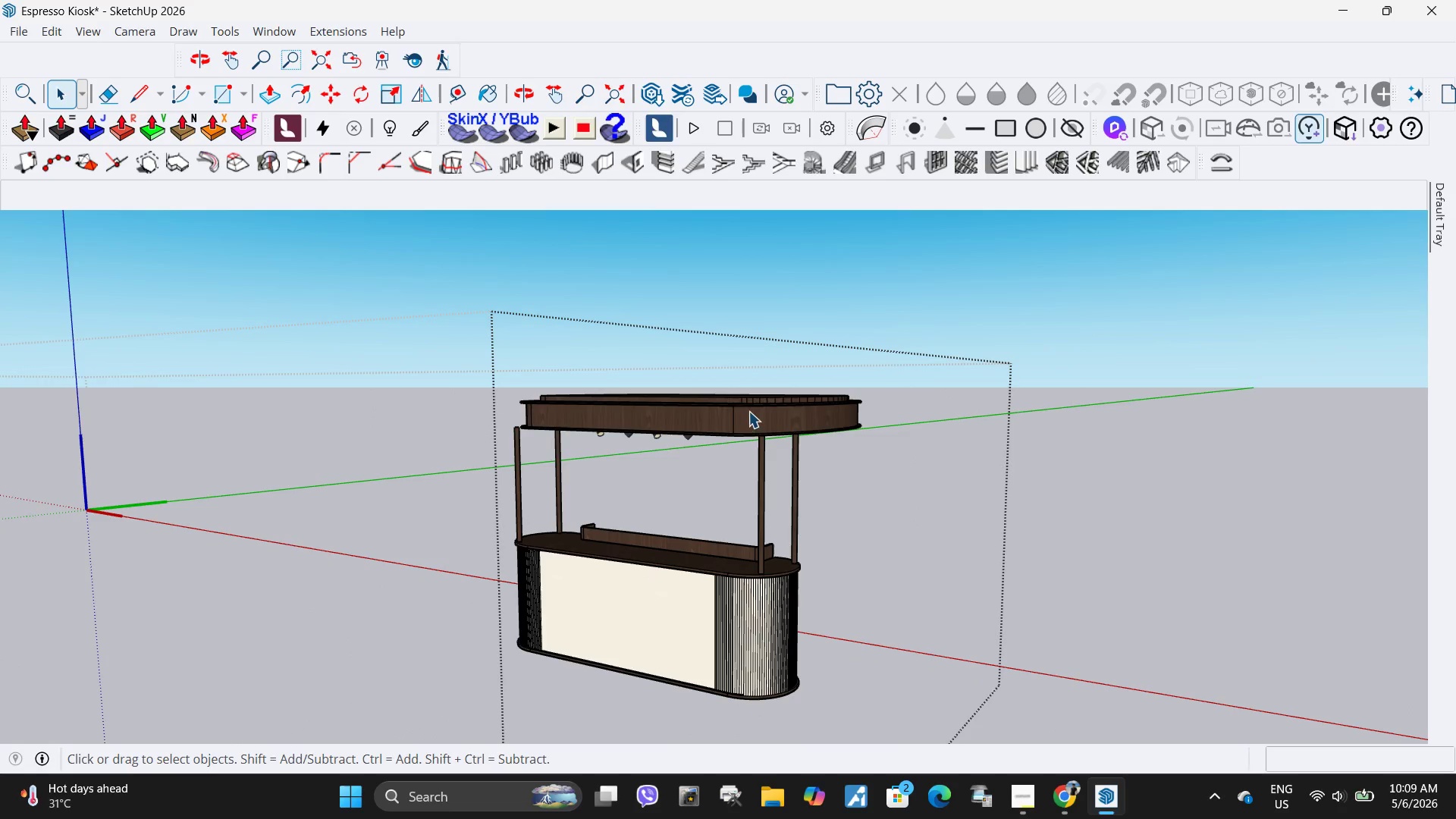 
left_click([748, 411])
 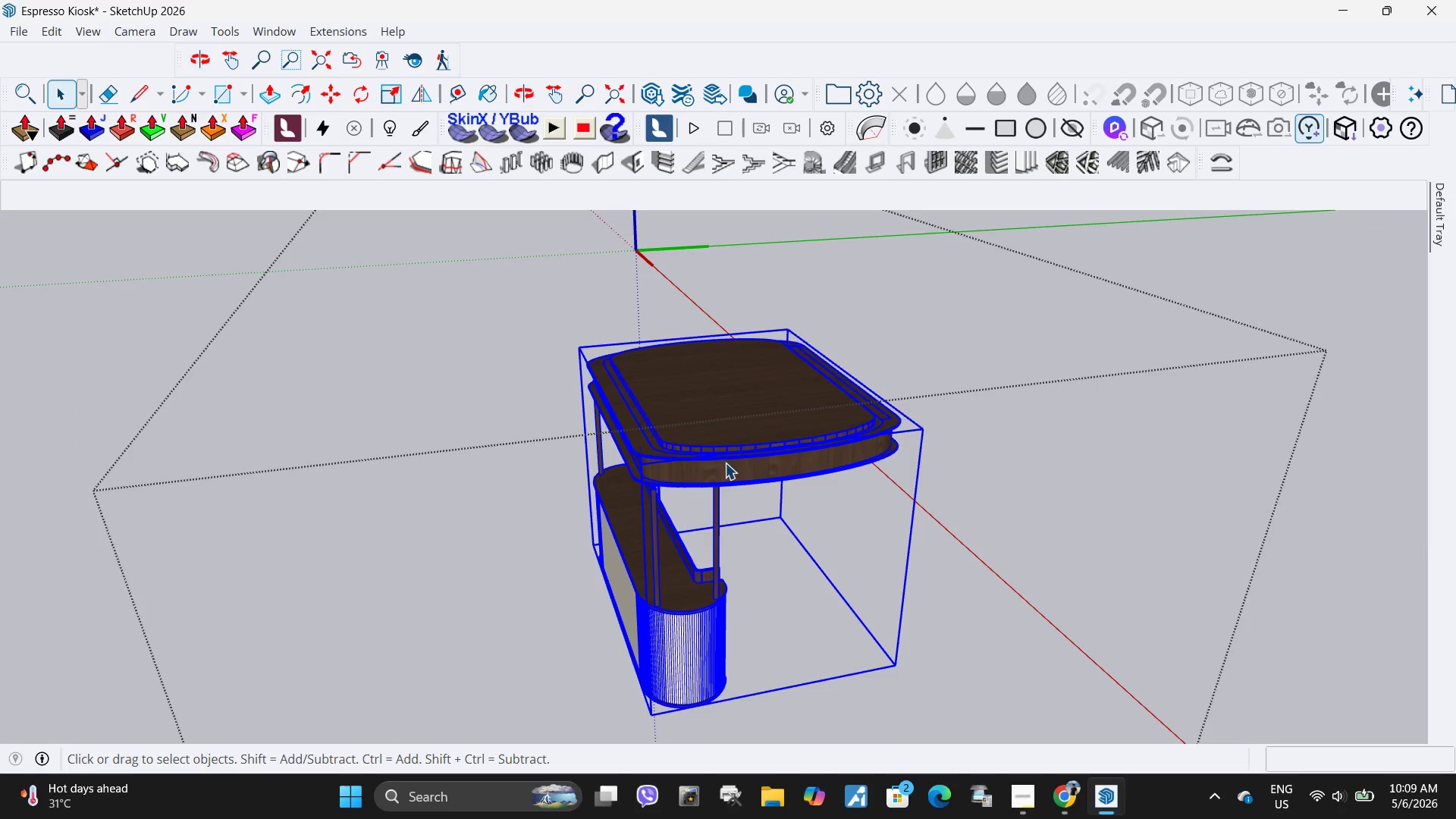 
scroll: coordinate [701, 453], scroll_direction: down, amount: 17.0
 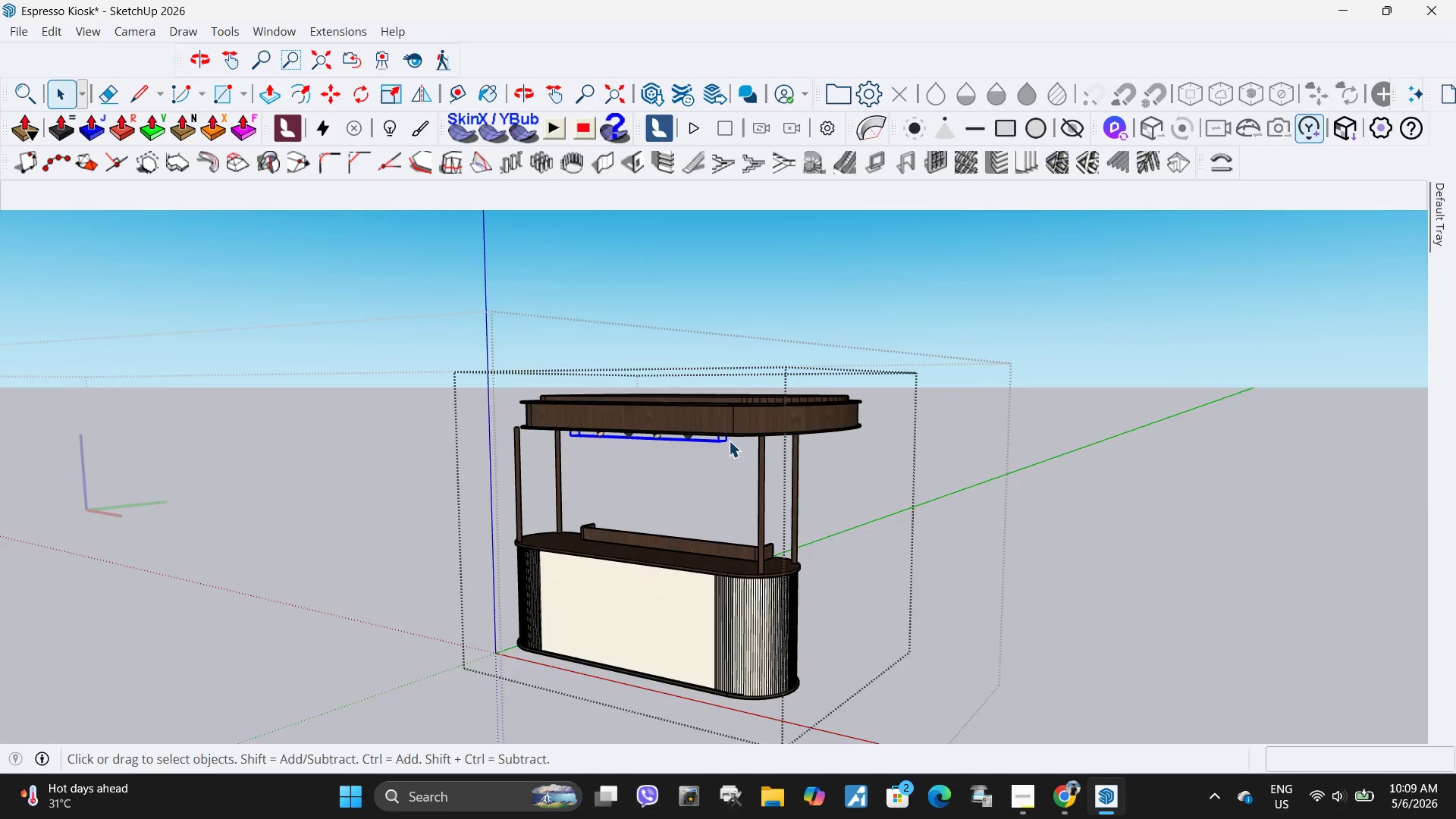 
double_click([725, 463])
 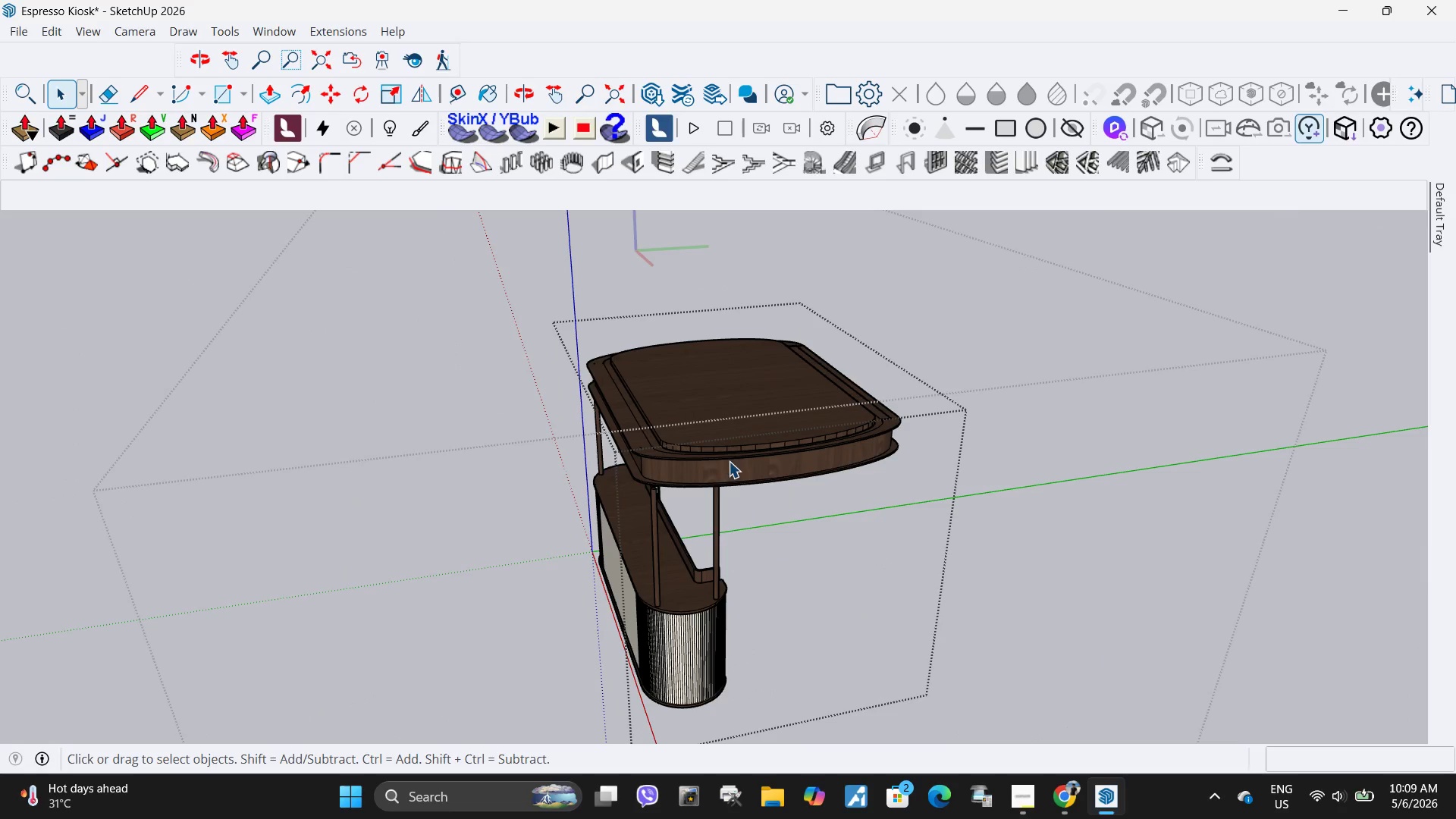 
triple_click([730, 460])
 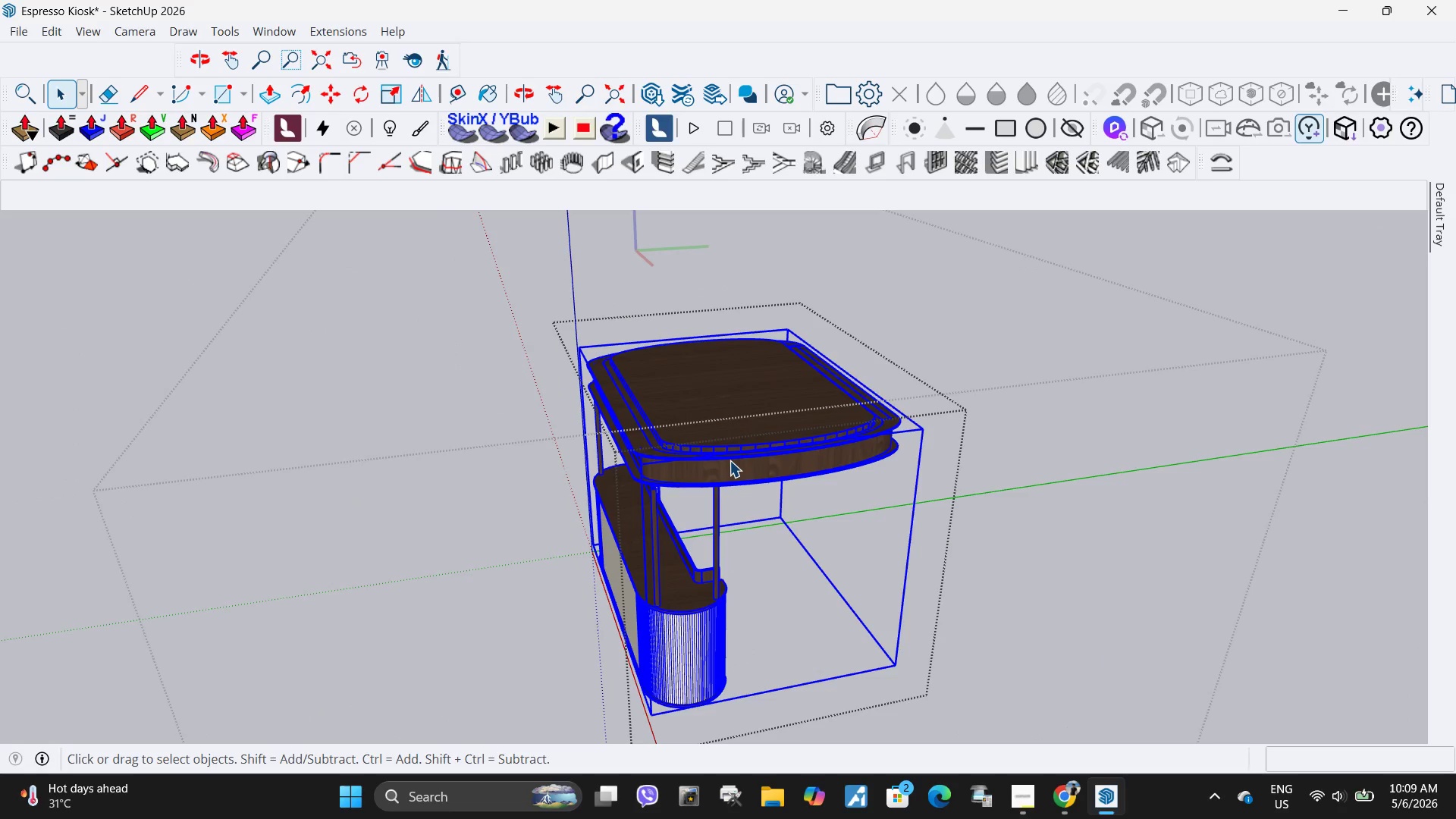 
double_click([730, 460])
 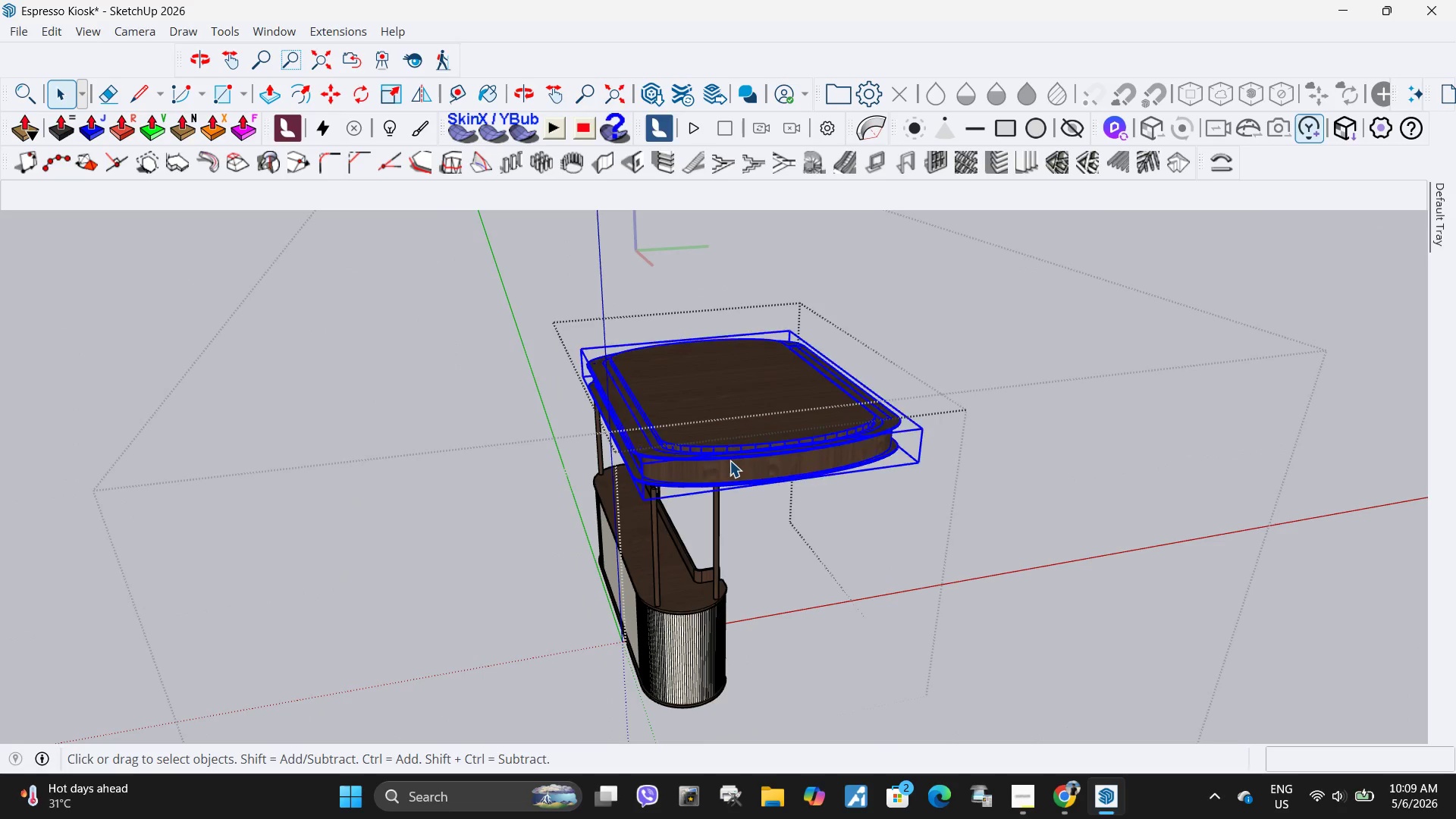 
triple_click([730, 460])
 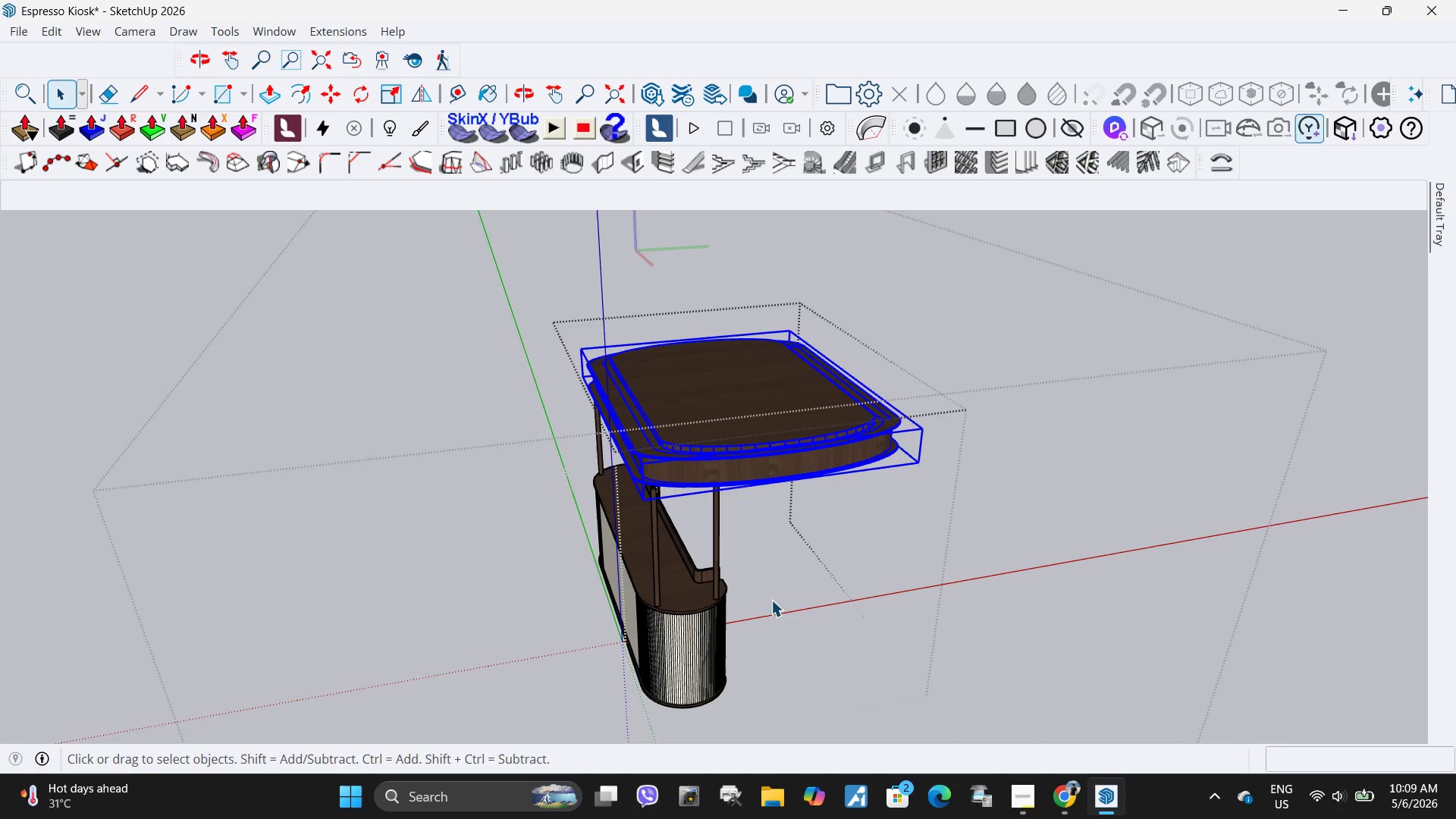 
key(M)
 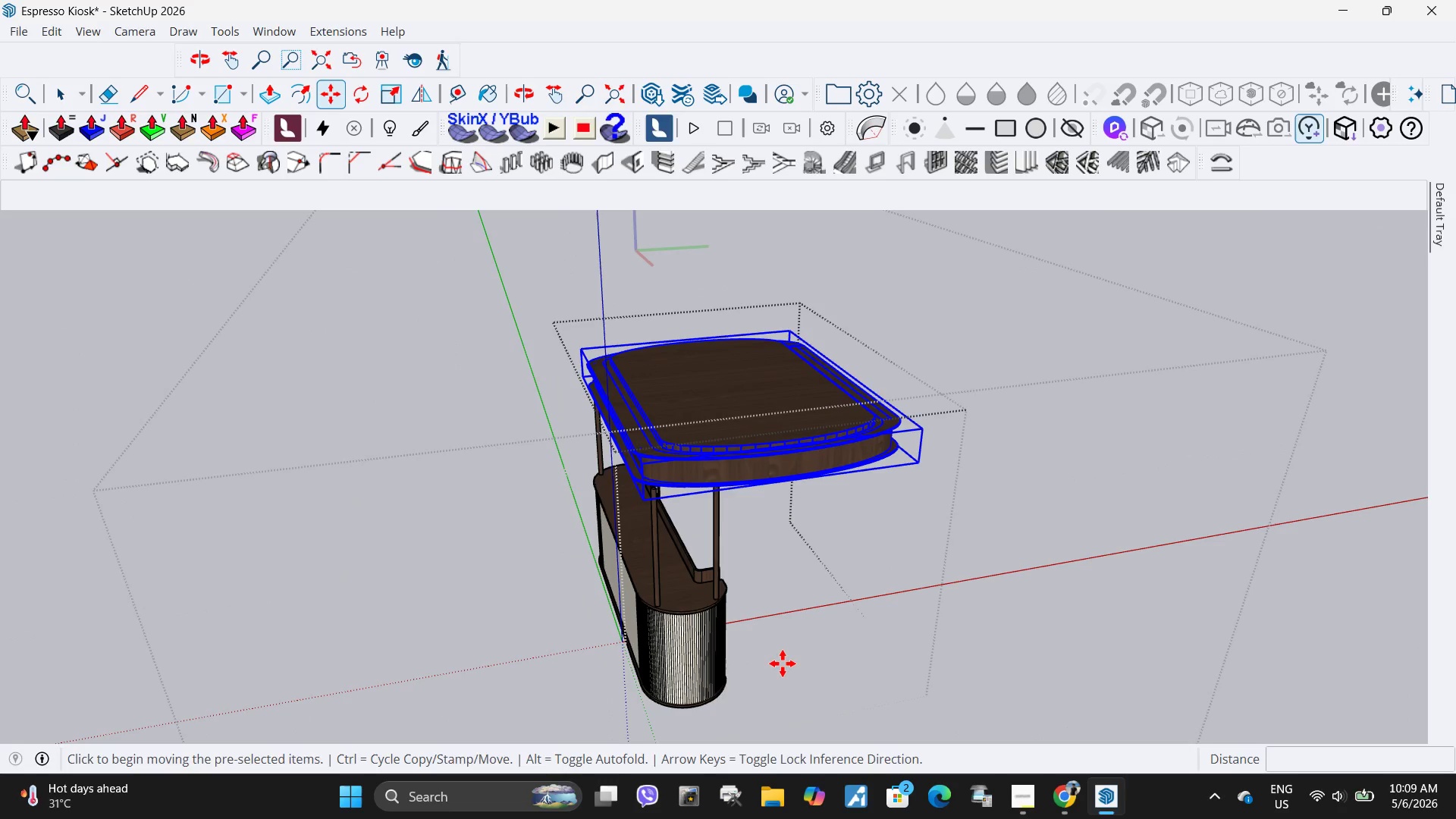 
left_click([783, 664])
 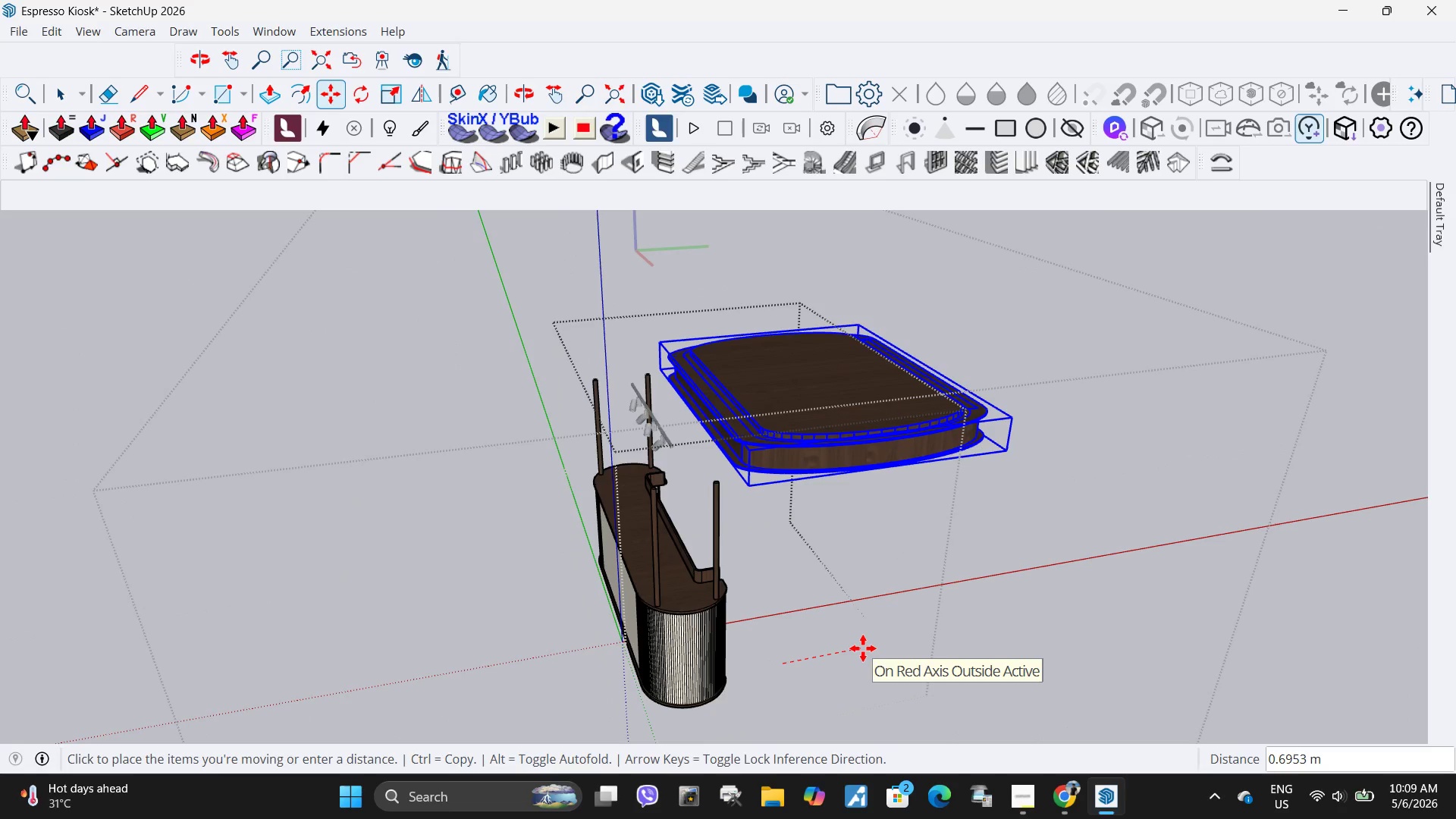 
key(NumpadDecimal)
 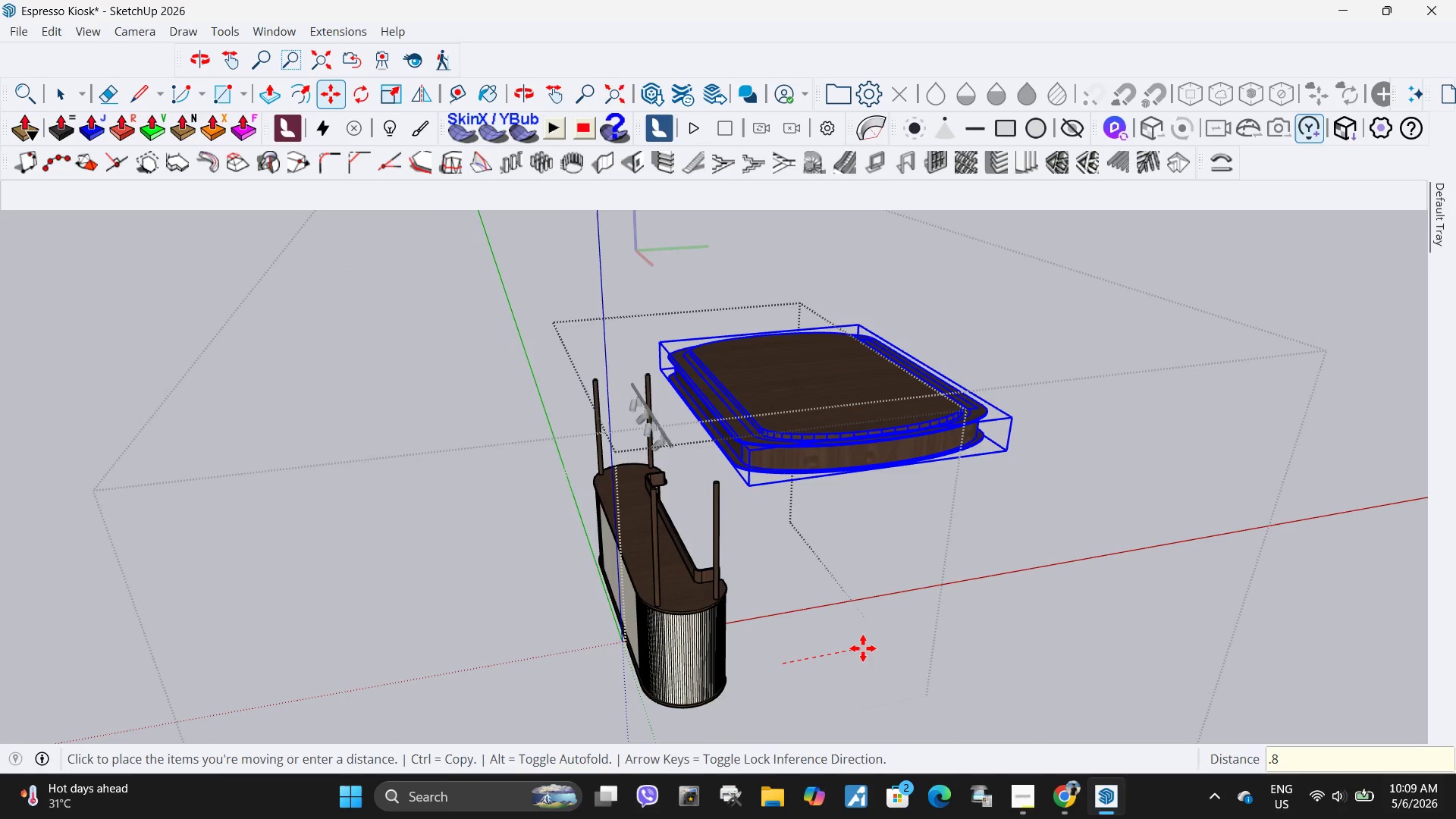 
key(Numpad8)
 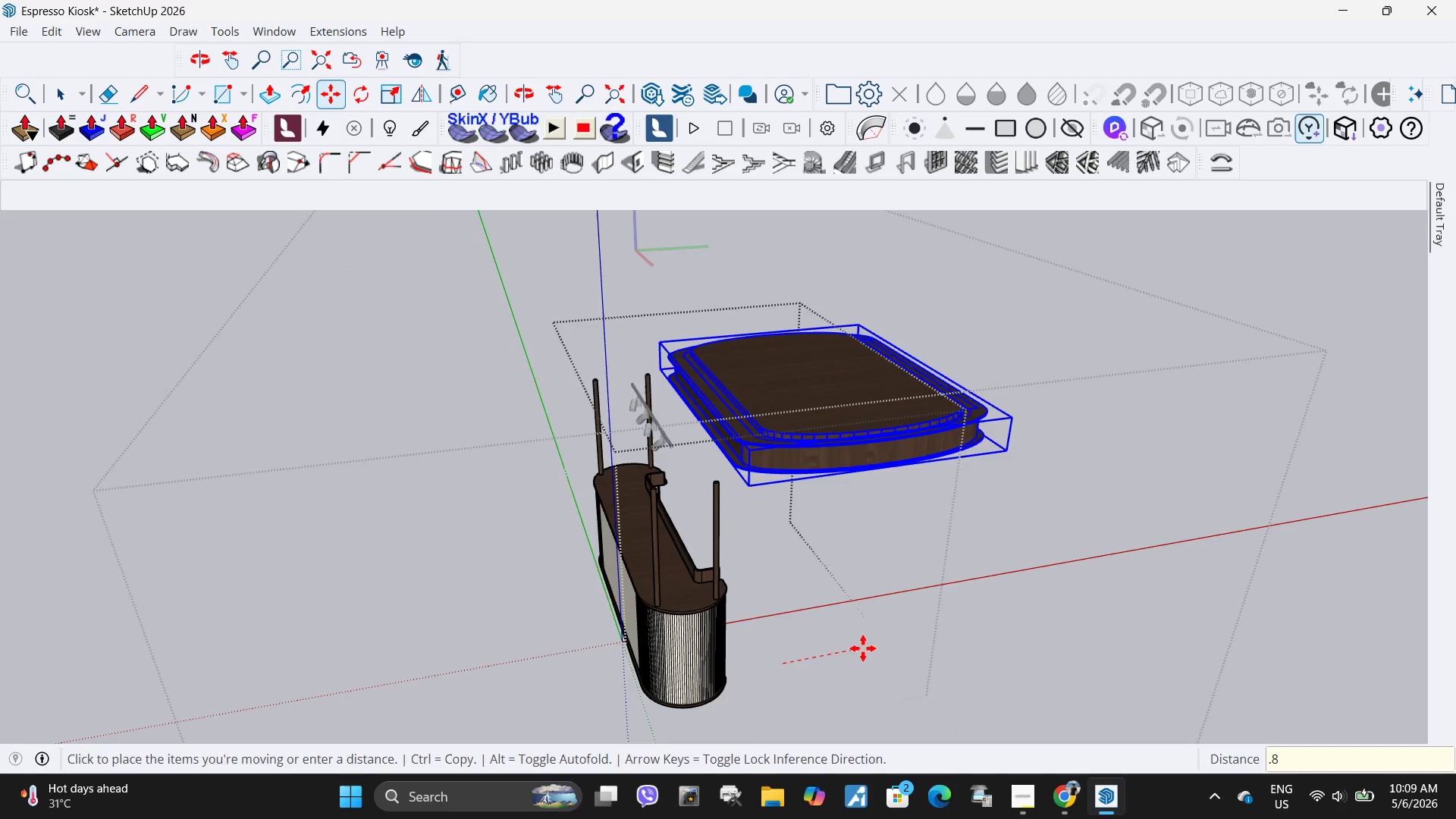 
key(NumpadEnter)
 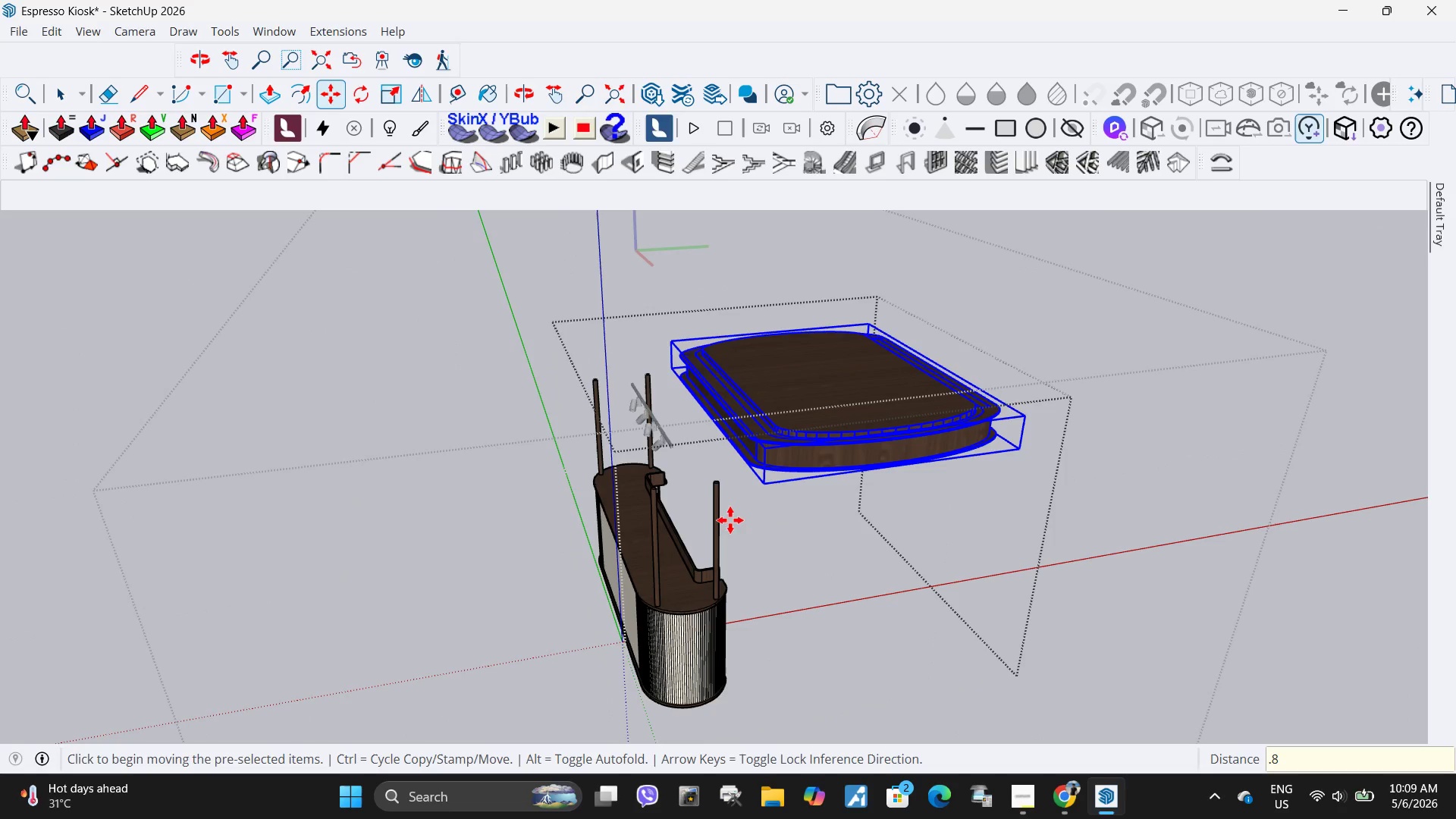 
key(Space)
 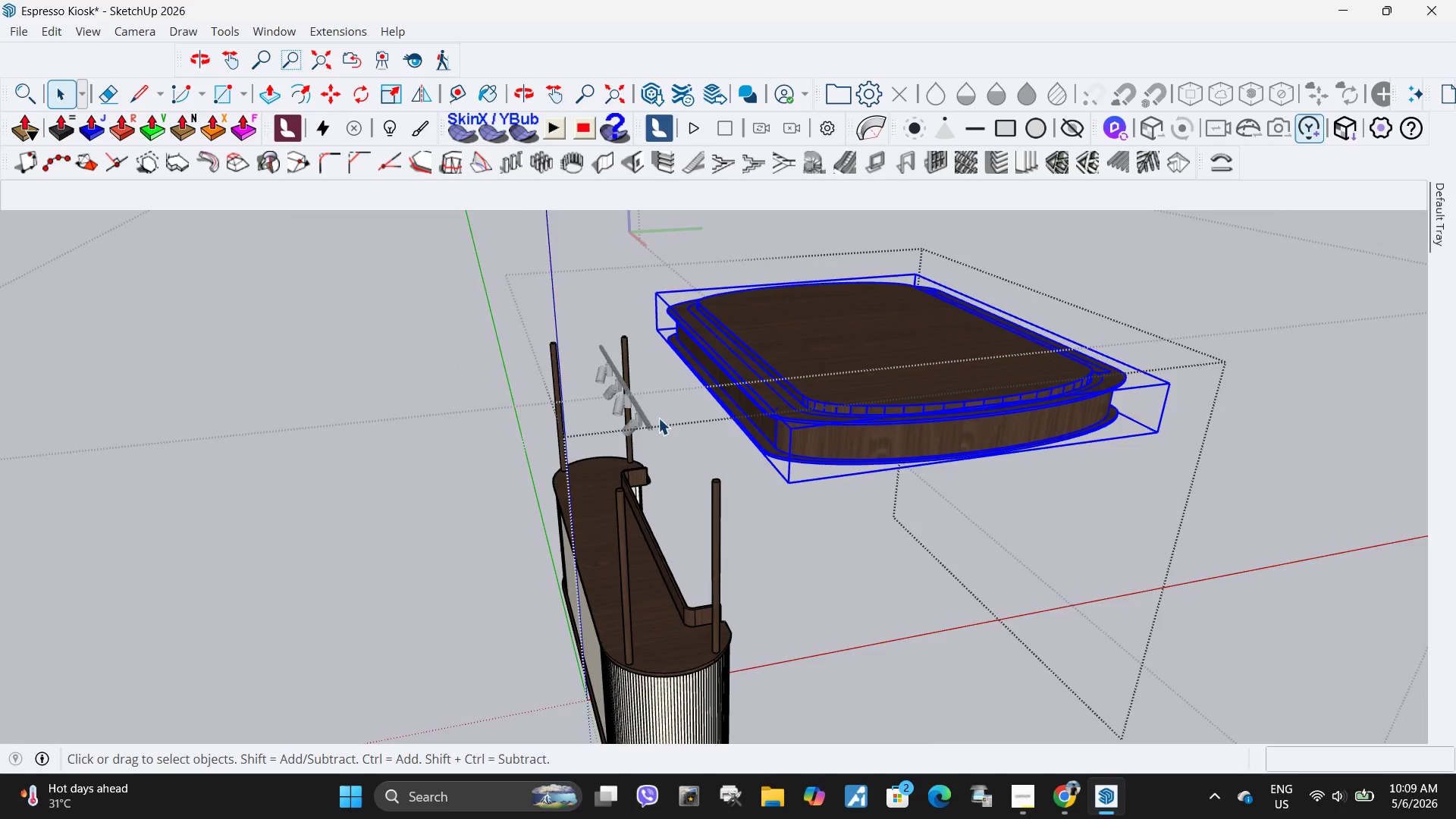 
scroll: coordinate [717, 485], scroll_direction: up, amount: 4.0
 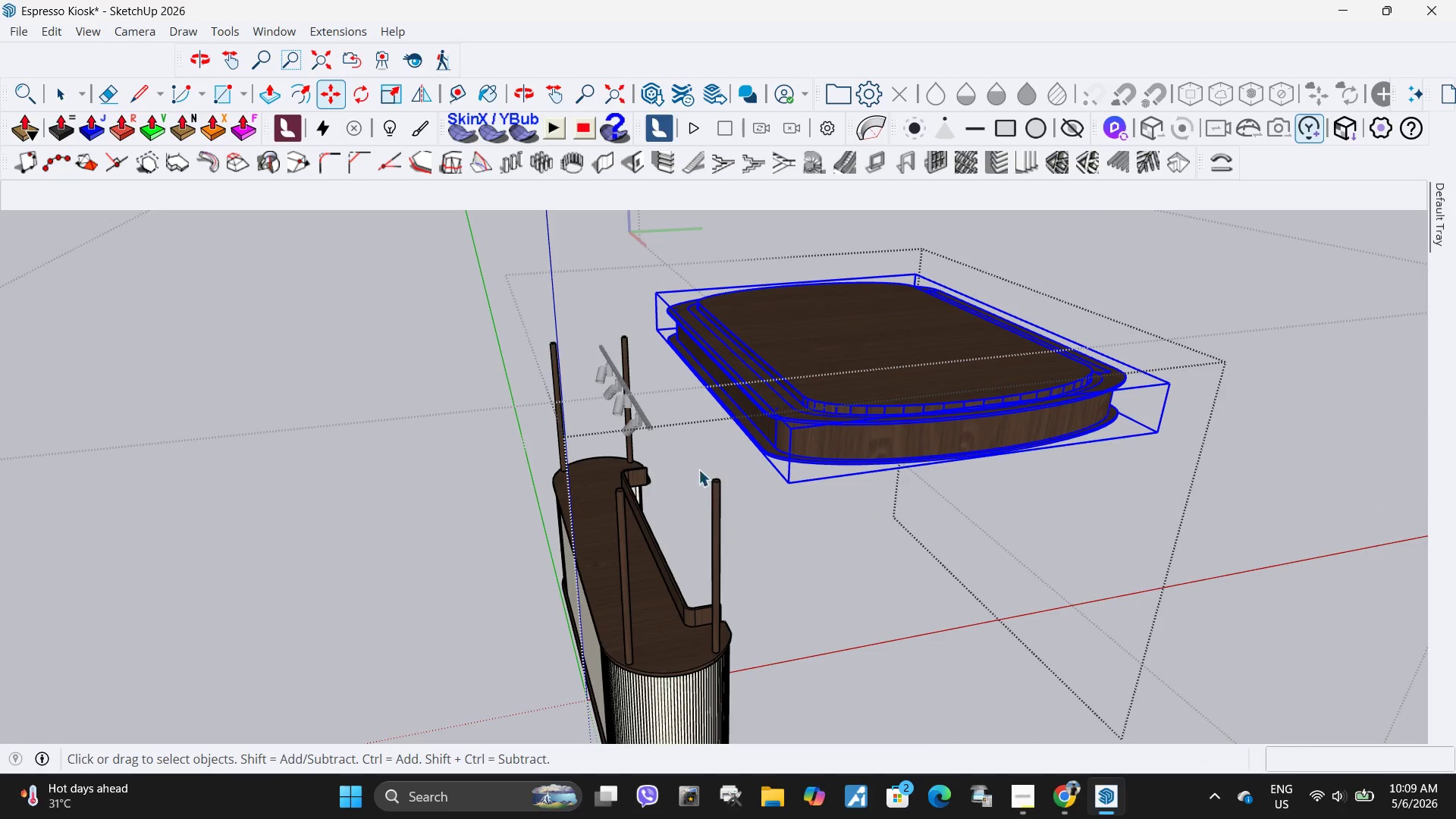 
key(Escape)
 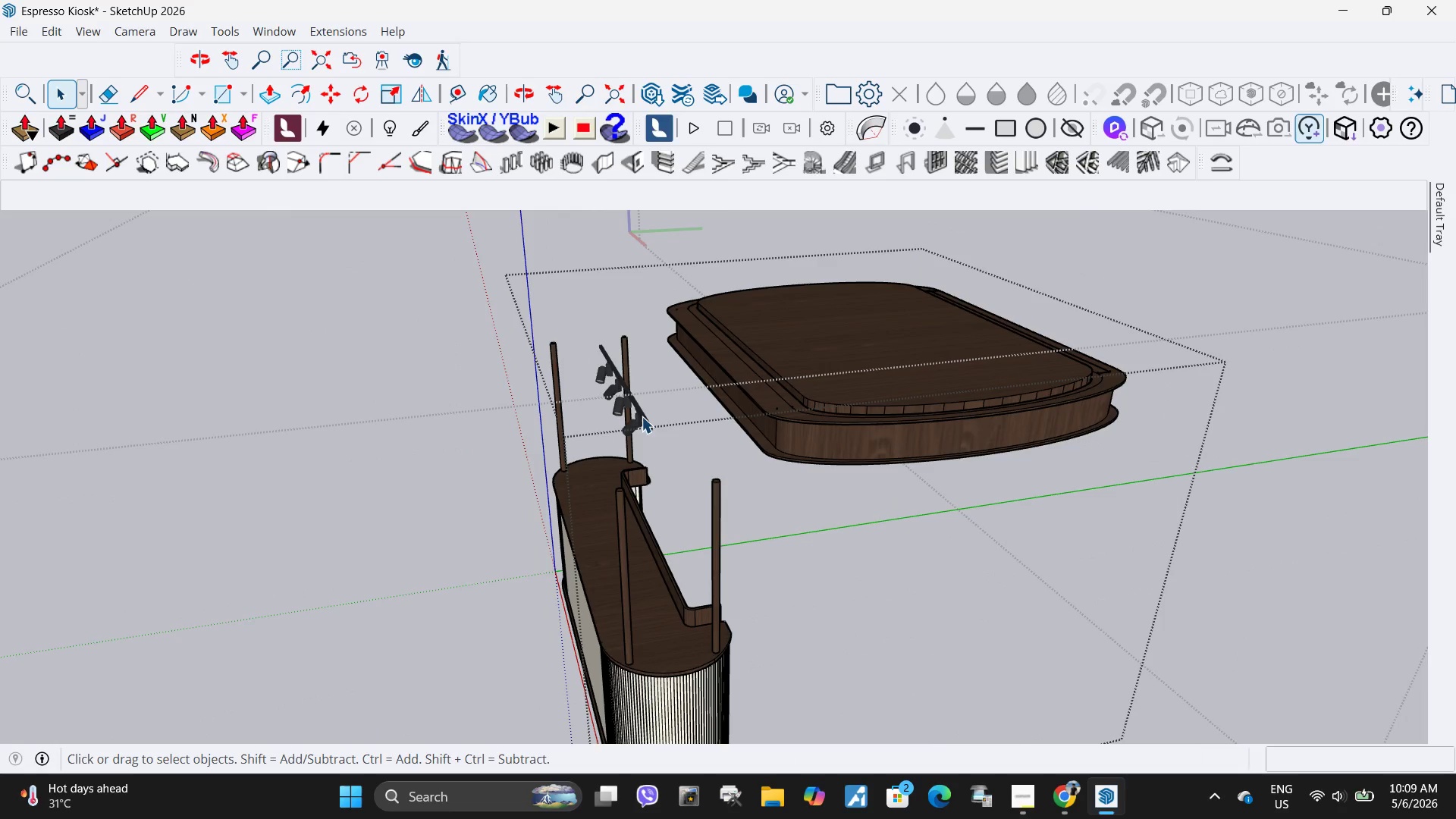 
left_click([642, 416])
 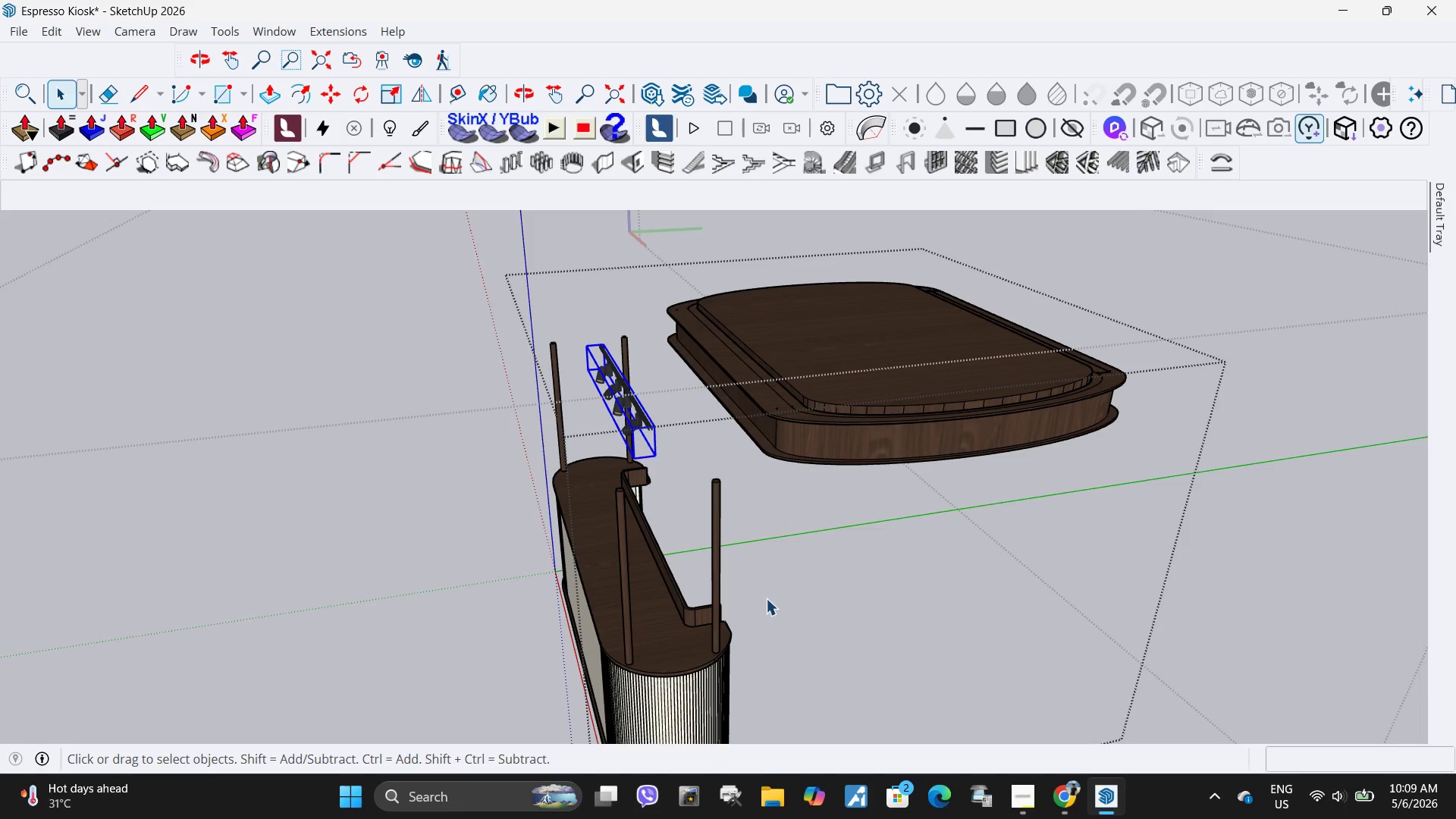 
key(M)
 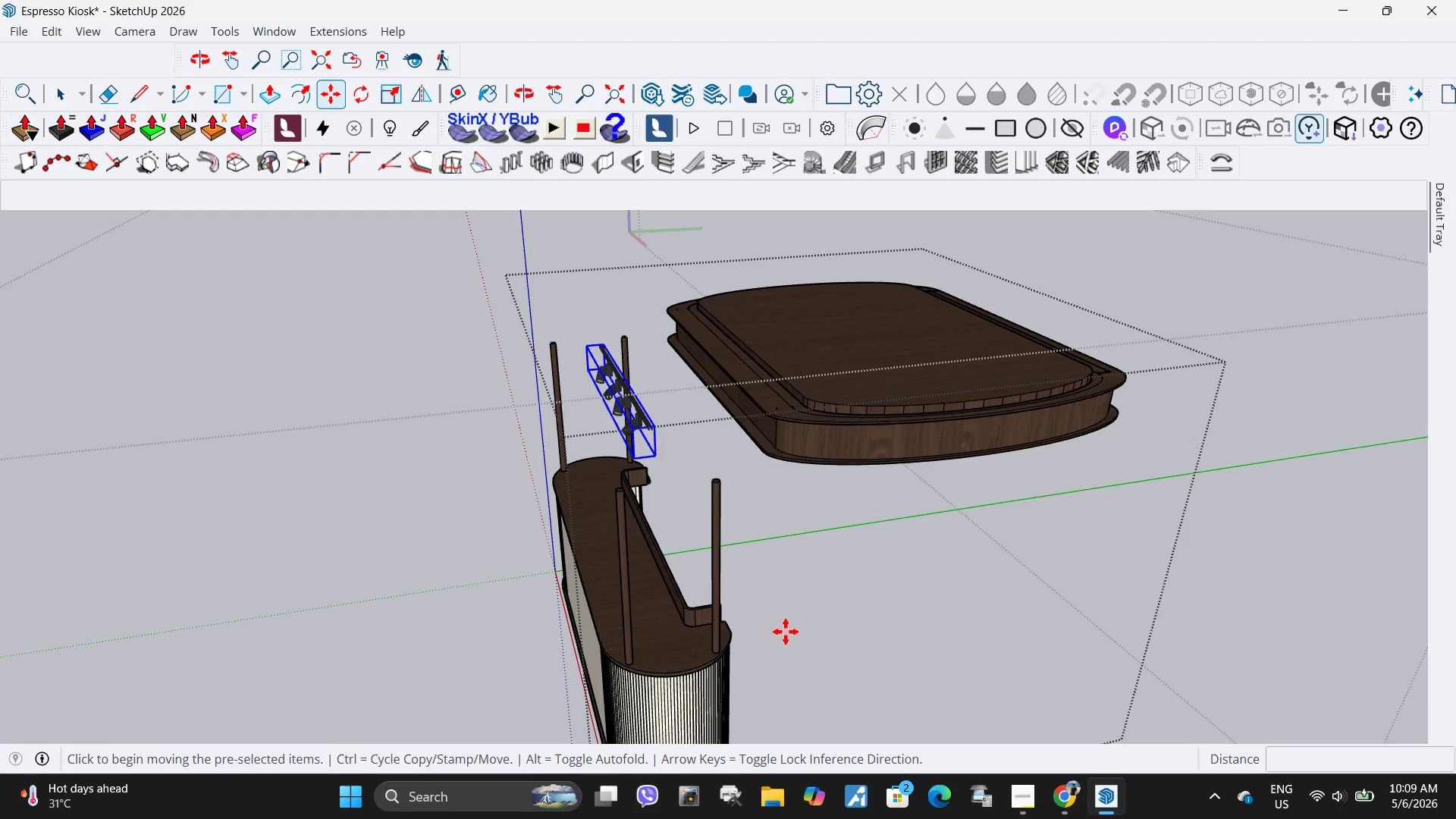 
left_click([786, 632])
 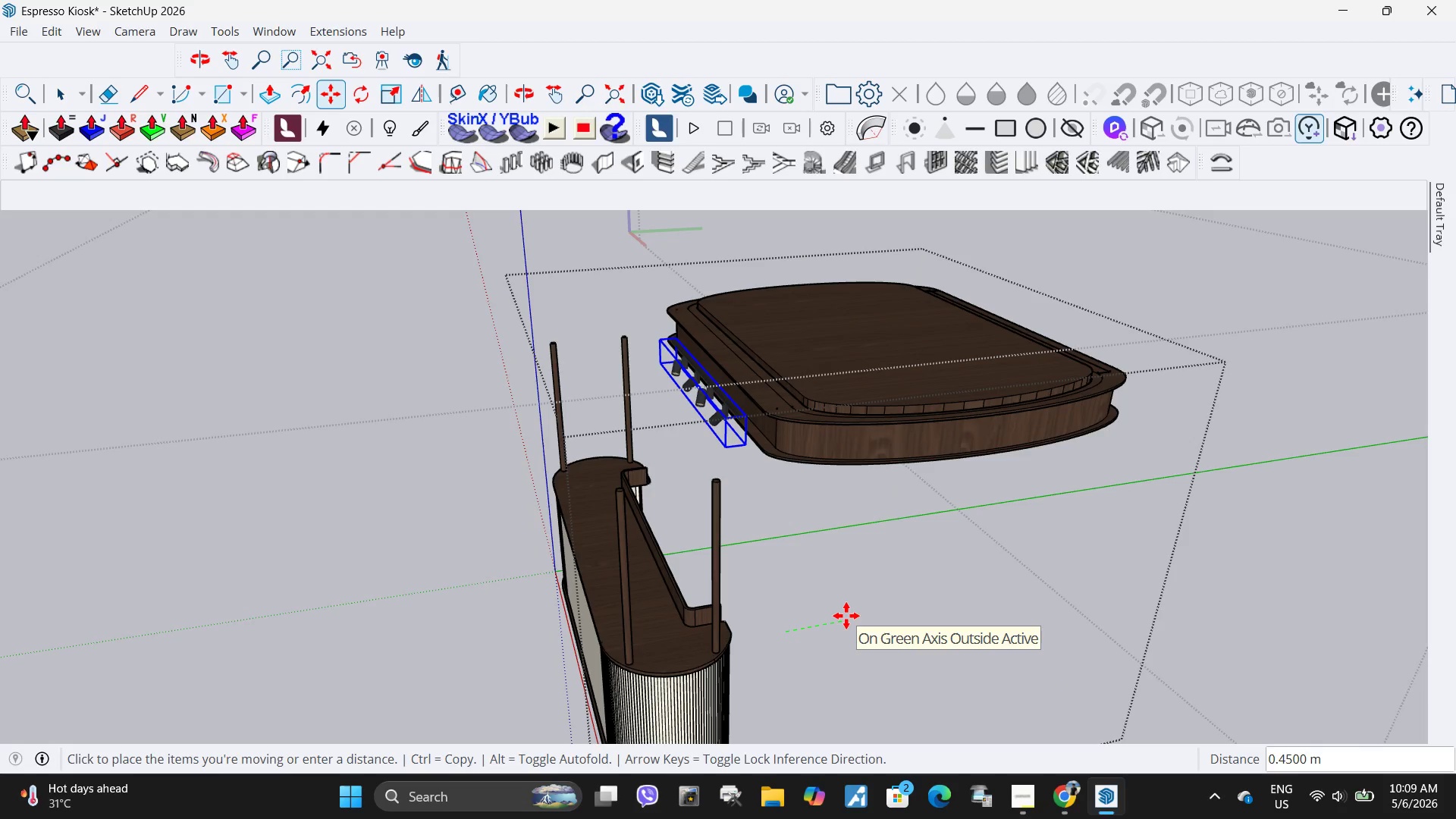 
key(NumpadDecimal)
 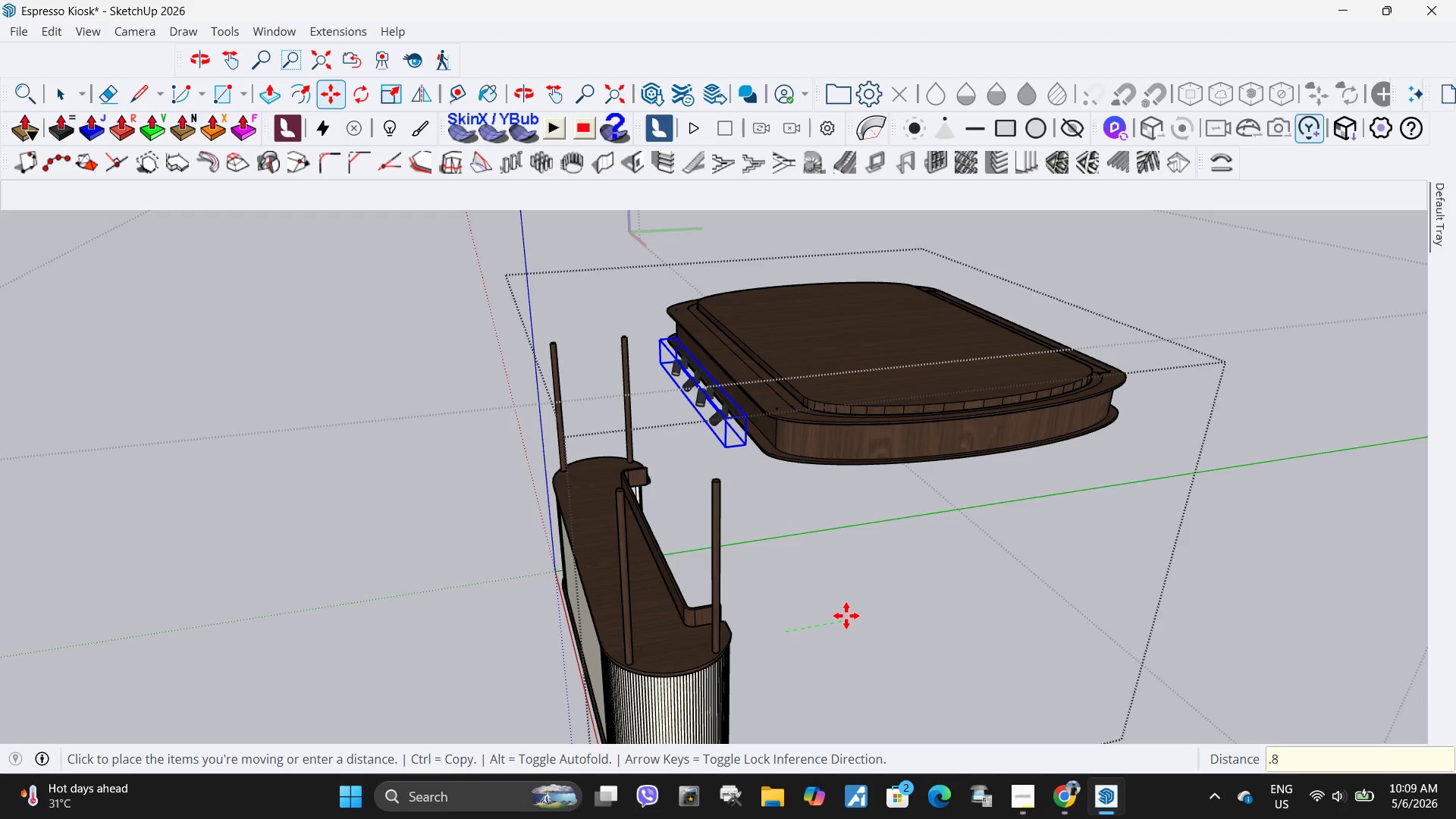 
key(Numpad8)
 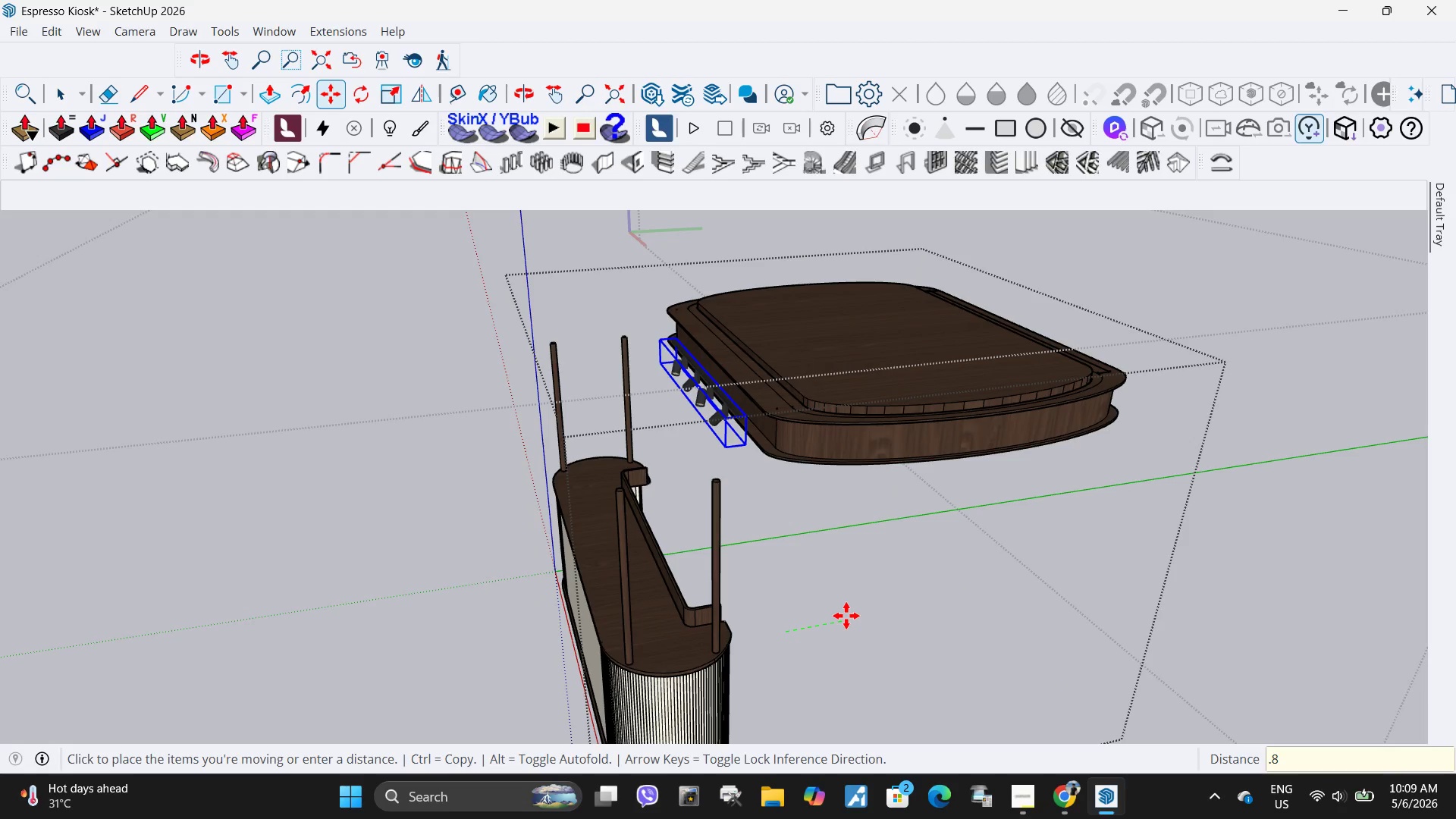 
key(NumpadEnter)
 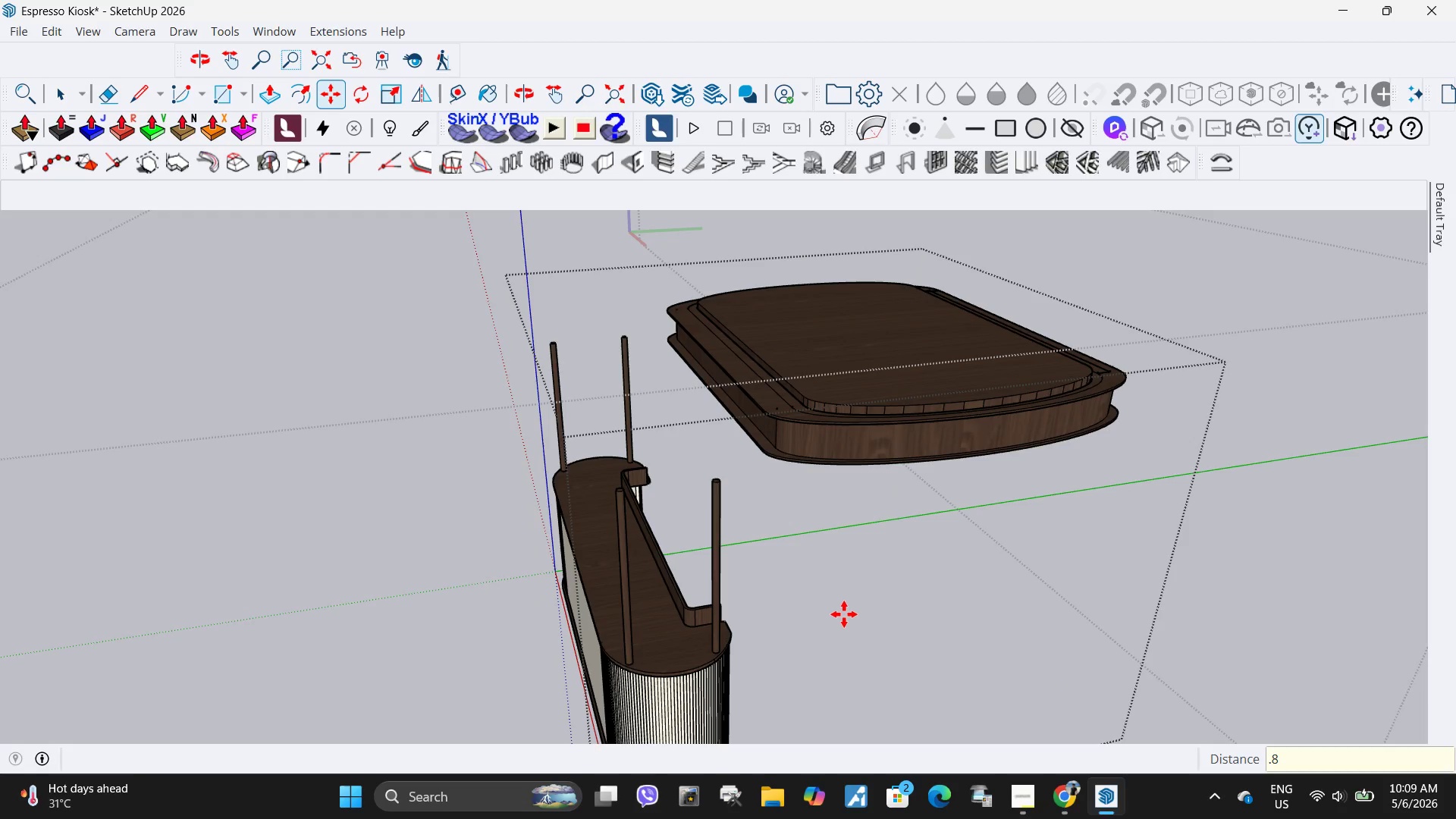 
scroll: coordinate [852, 579], scroll_direction: down, amount: 3.0
 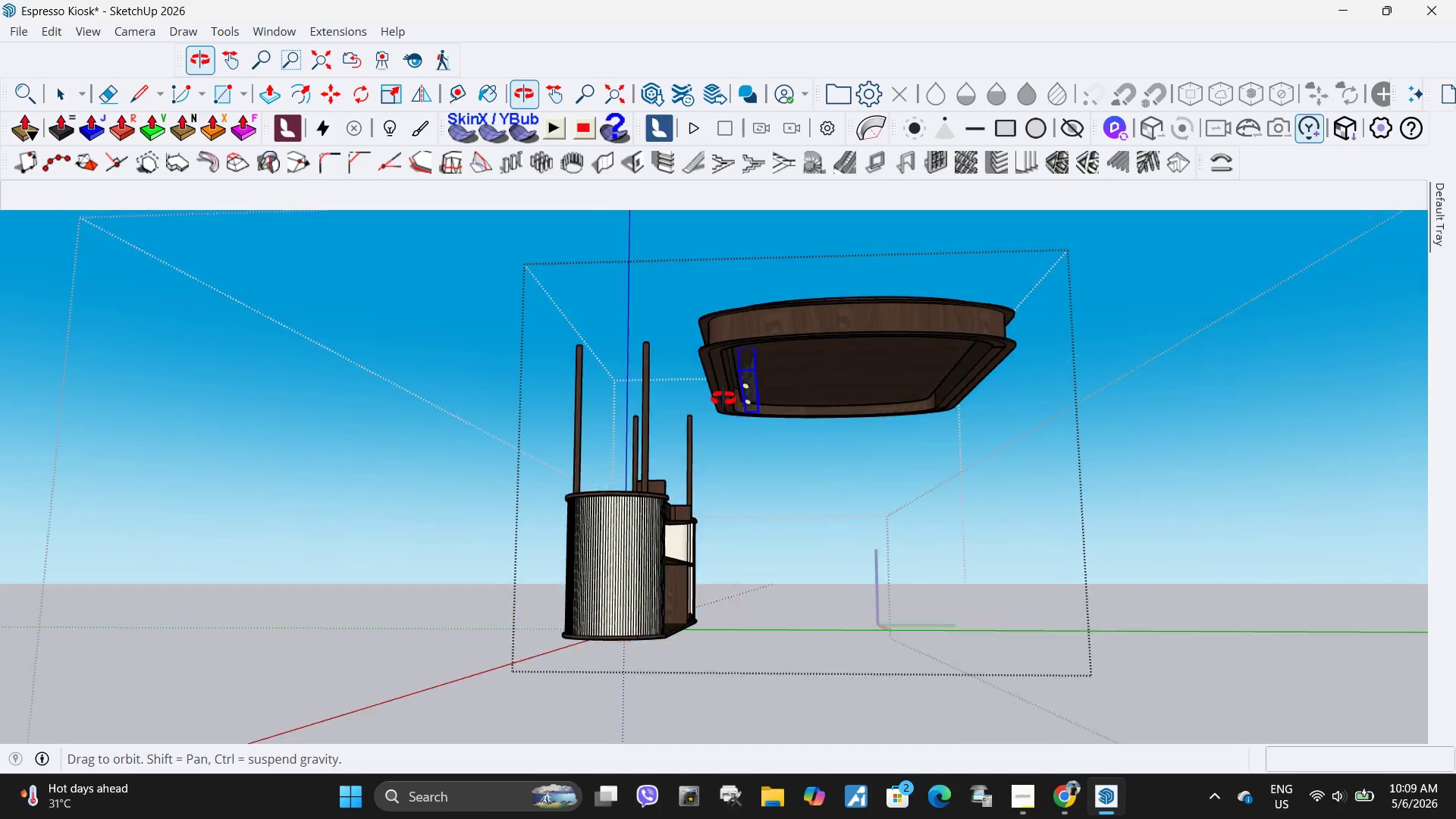 
key(Space)
 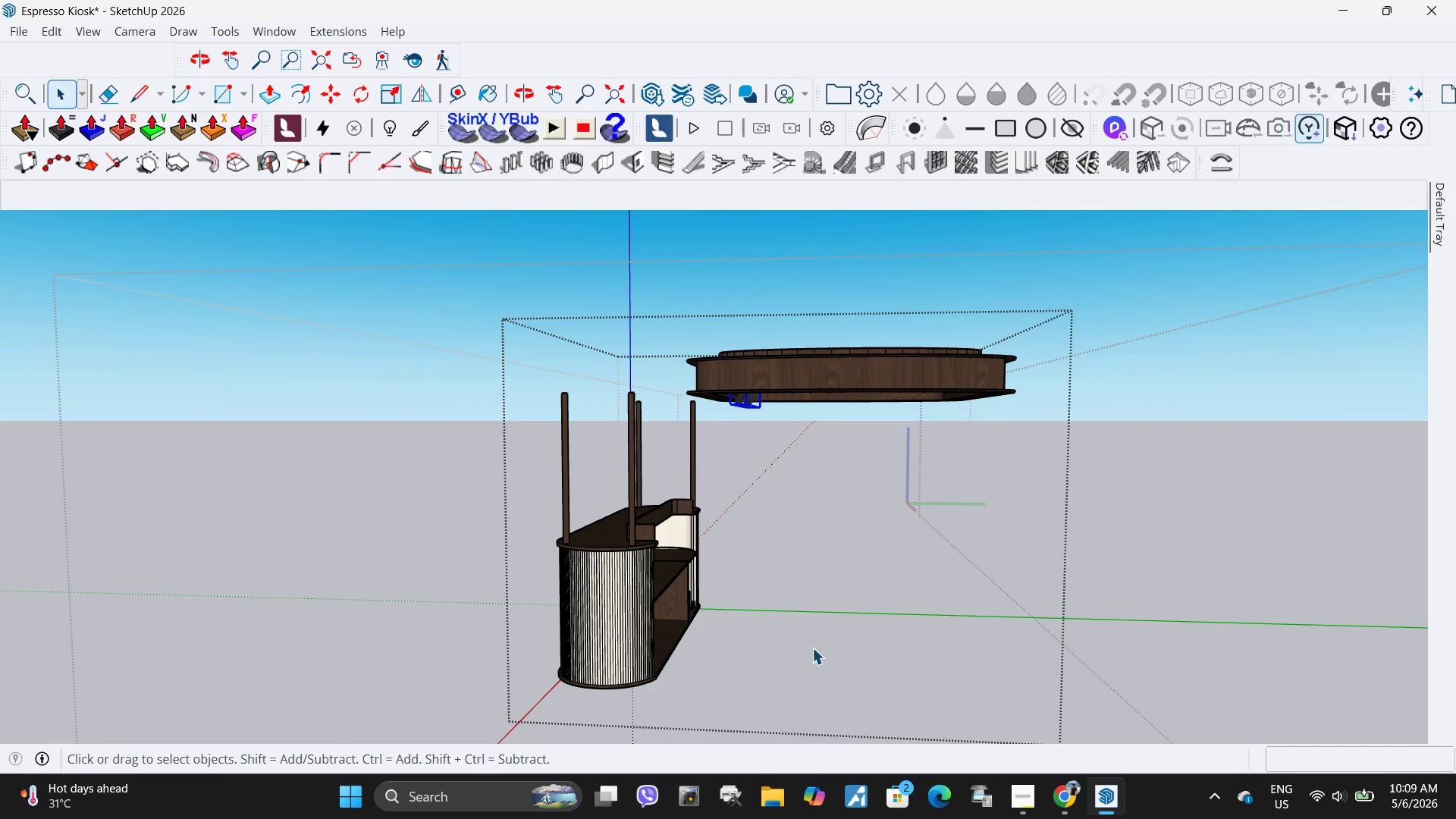 
left_click([812, 648])
 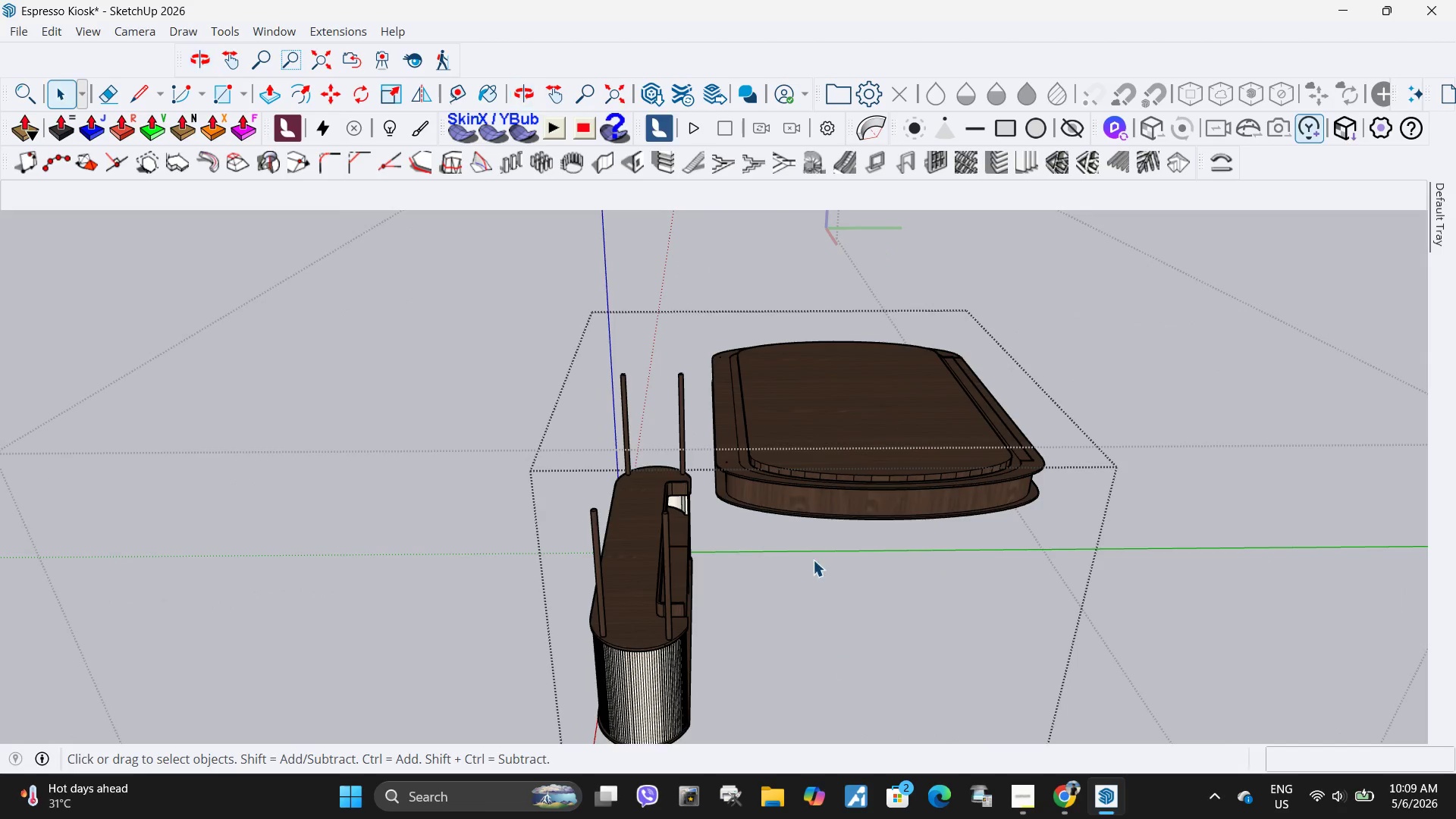 
key(Control+ControlLeft)
 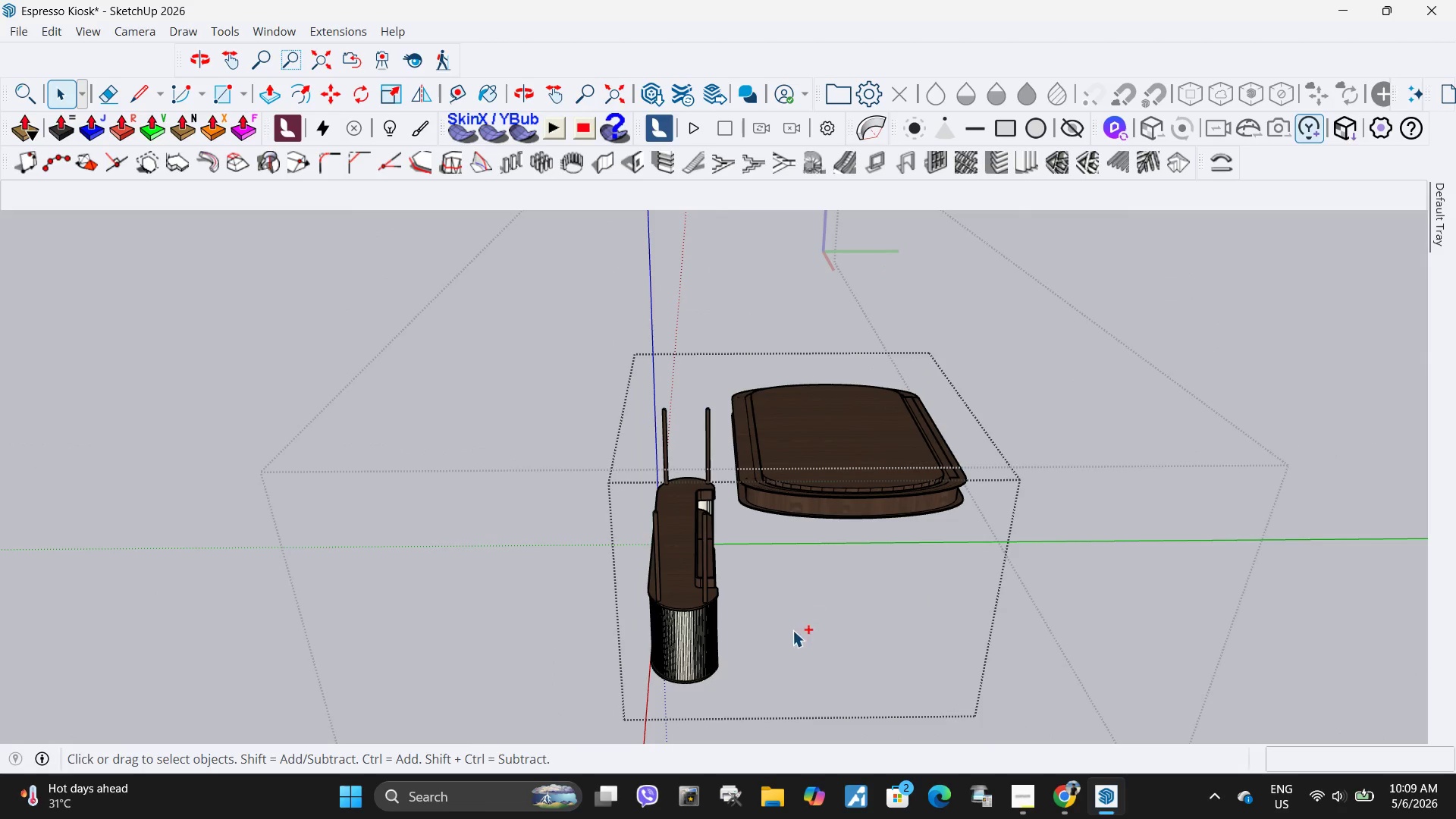 
scroll: coordinate [790, 515], scroll_direction: down, amount: 4.0
 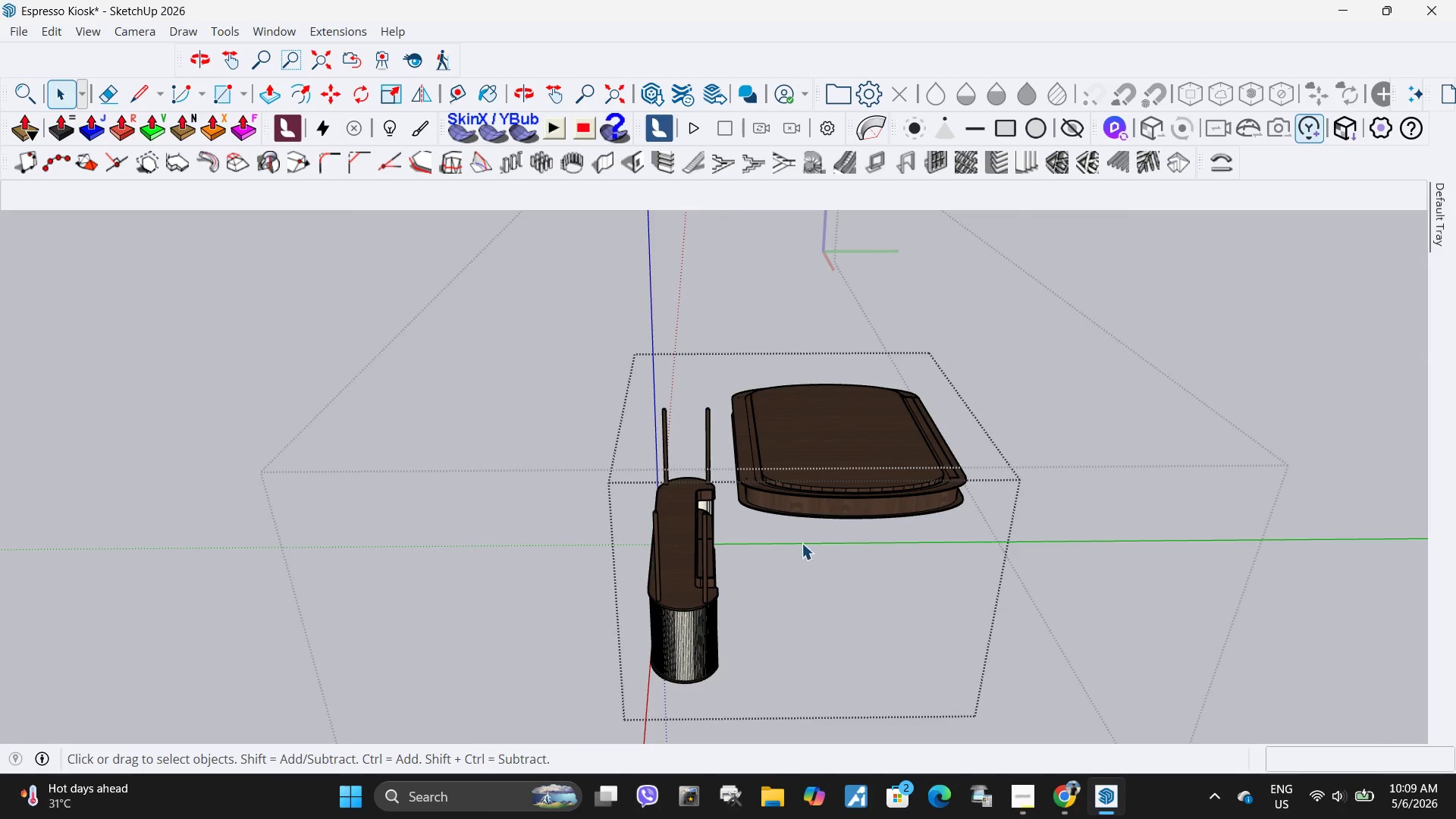 
key(Control+V)
 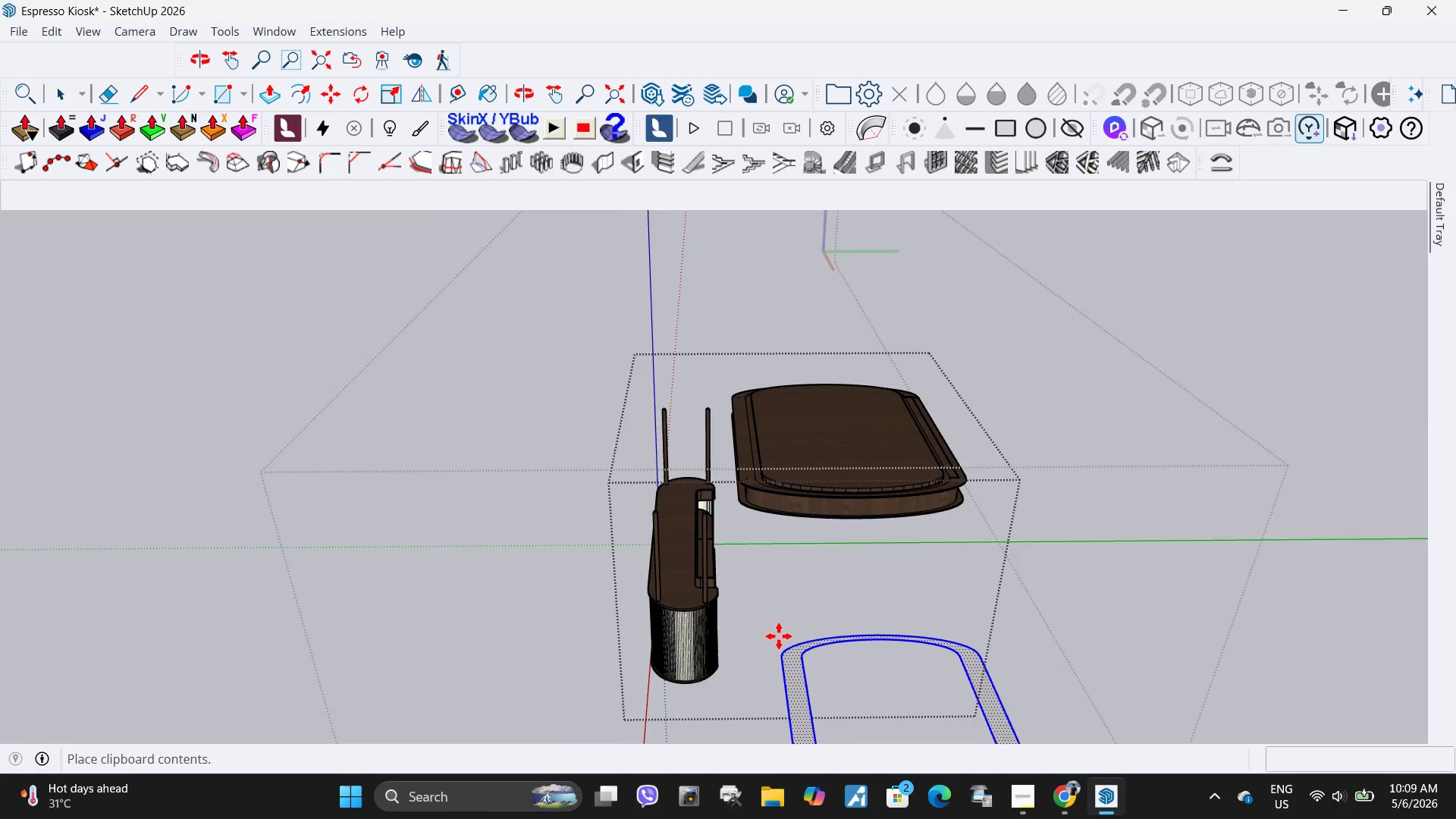 
scroll: coordinate [774, 593], scroll_direction: up, amount: 4.0
 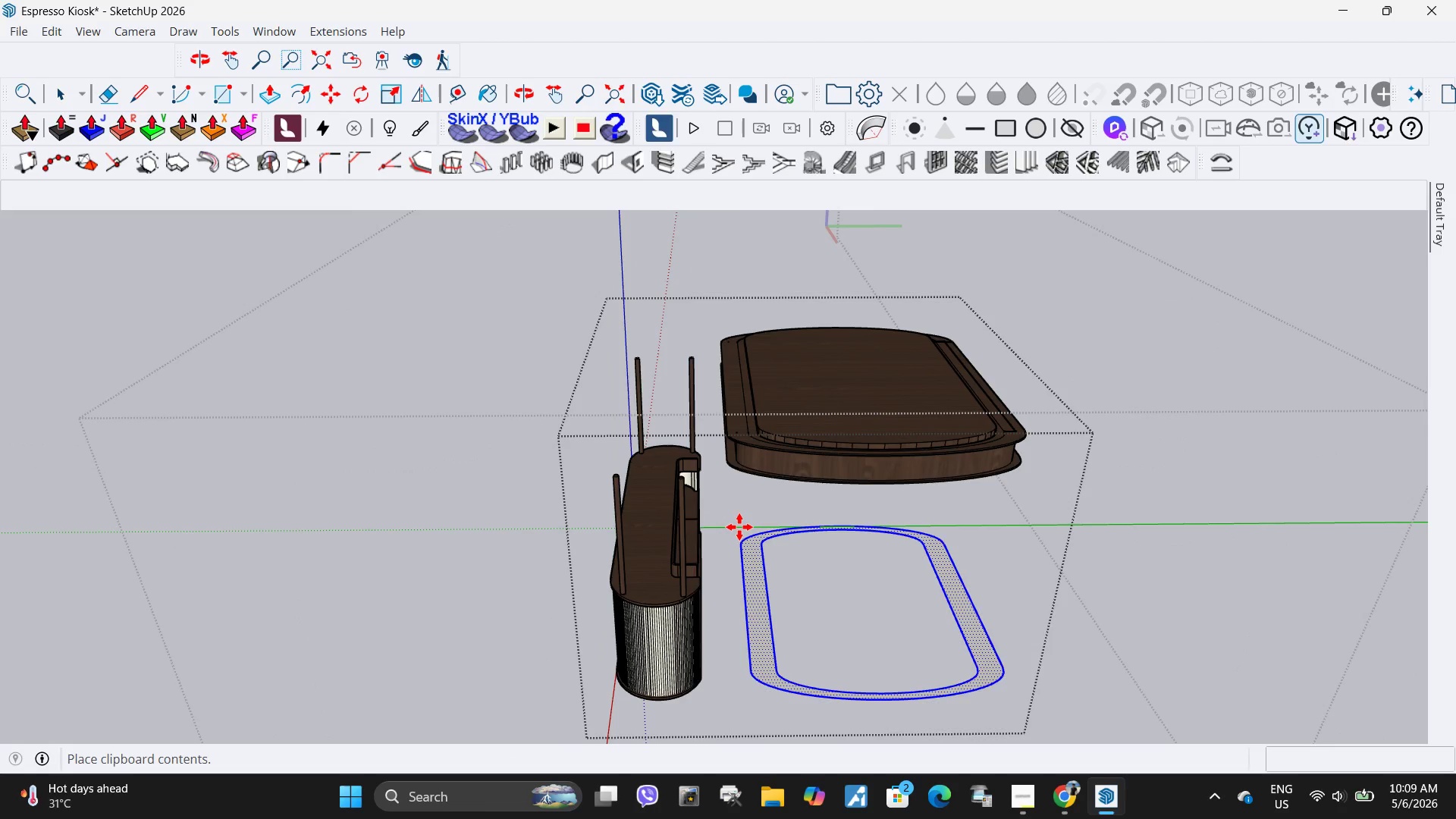 
left_click([739, 528])
 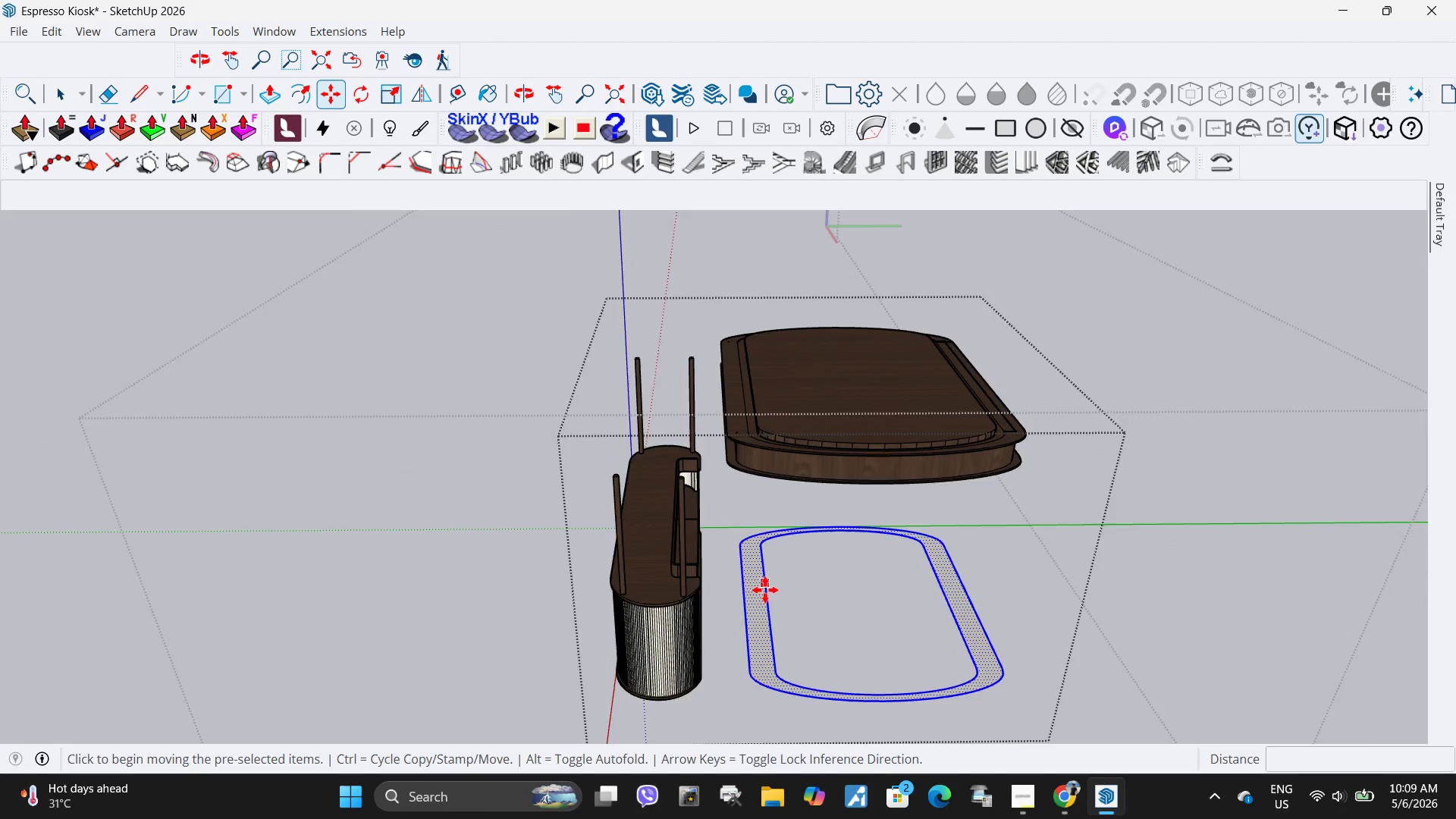 
scroll: coordinate [774, 604], scroll_direction: up, amount: 4.0
 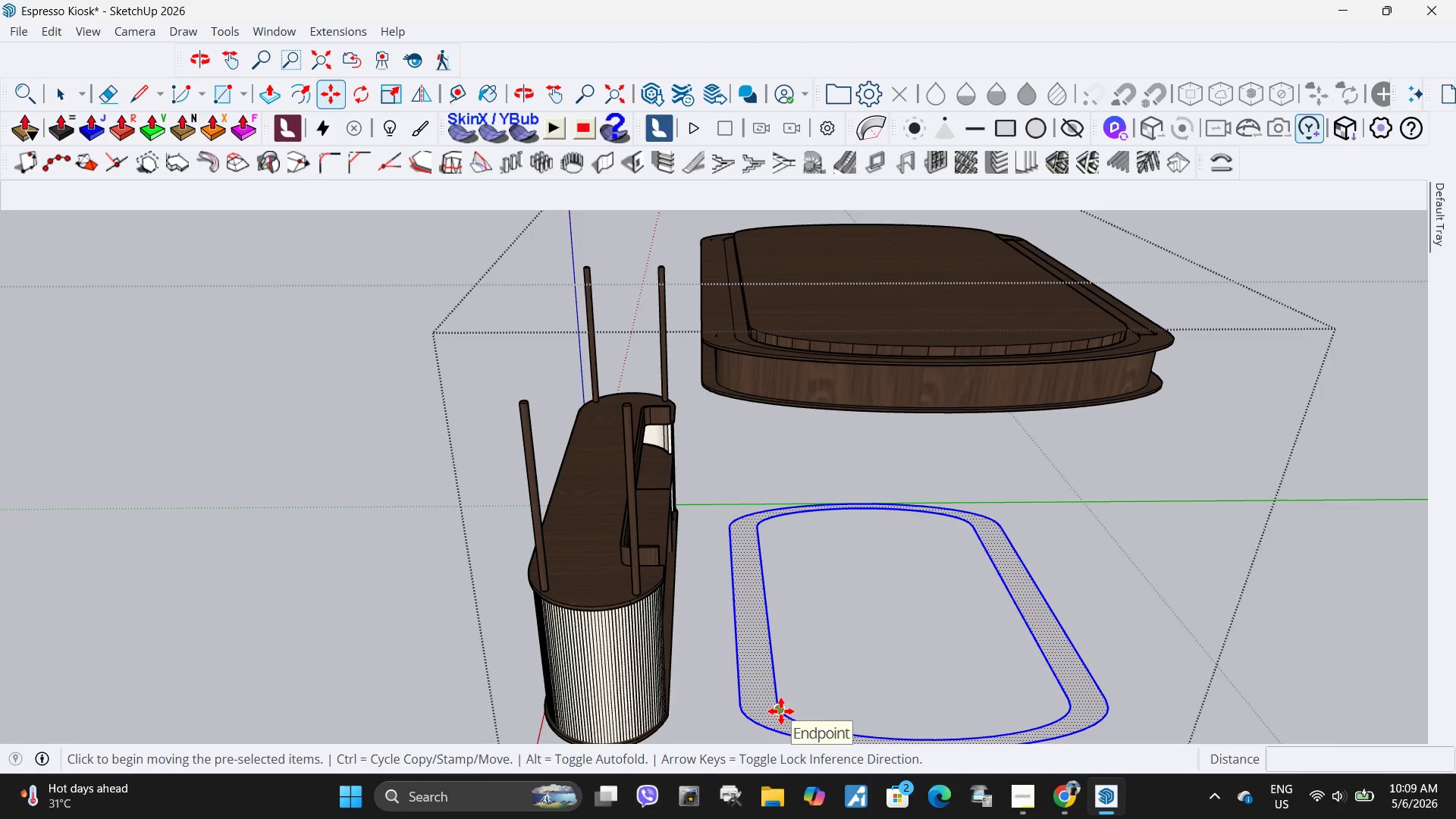 
key(Space)
 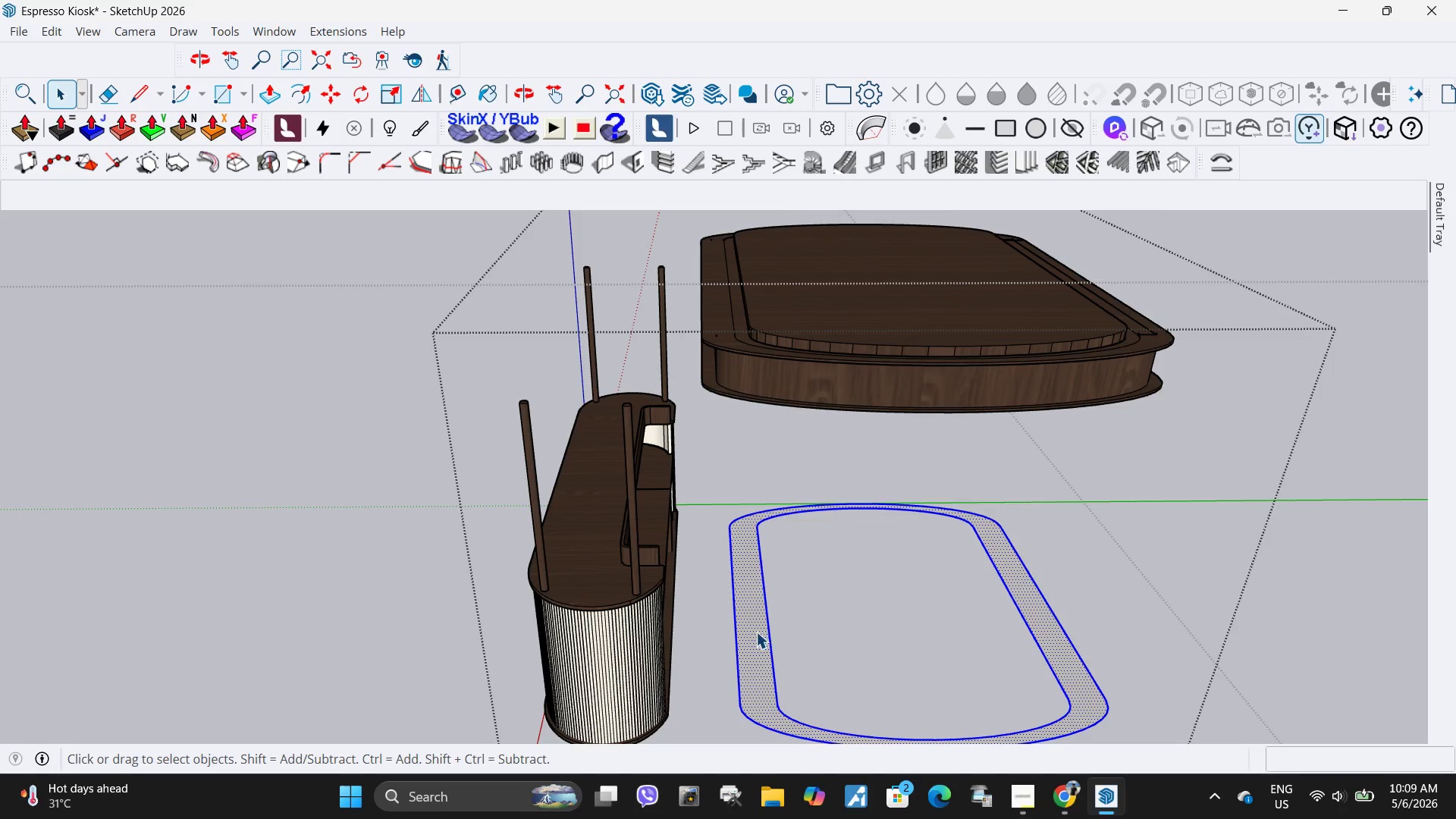 
right_click([756, 632])
 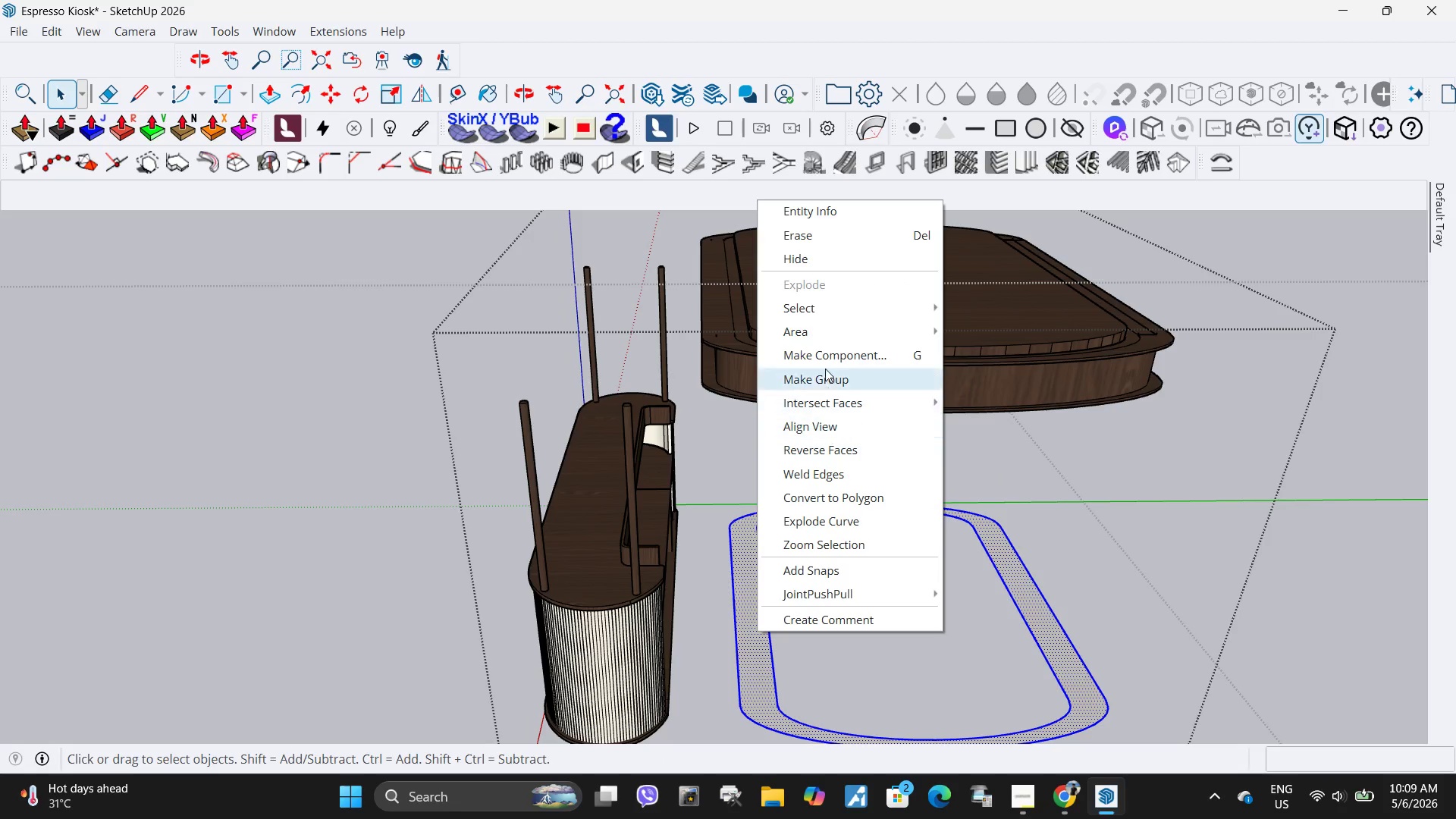 
left_click([817, 377])
 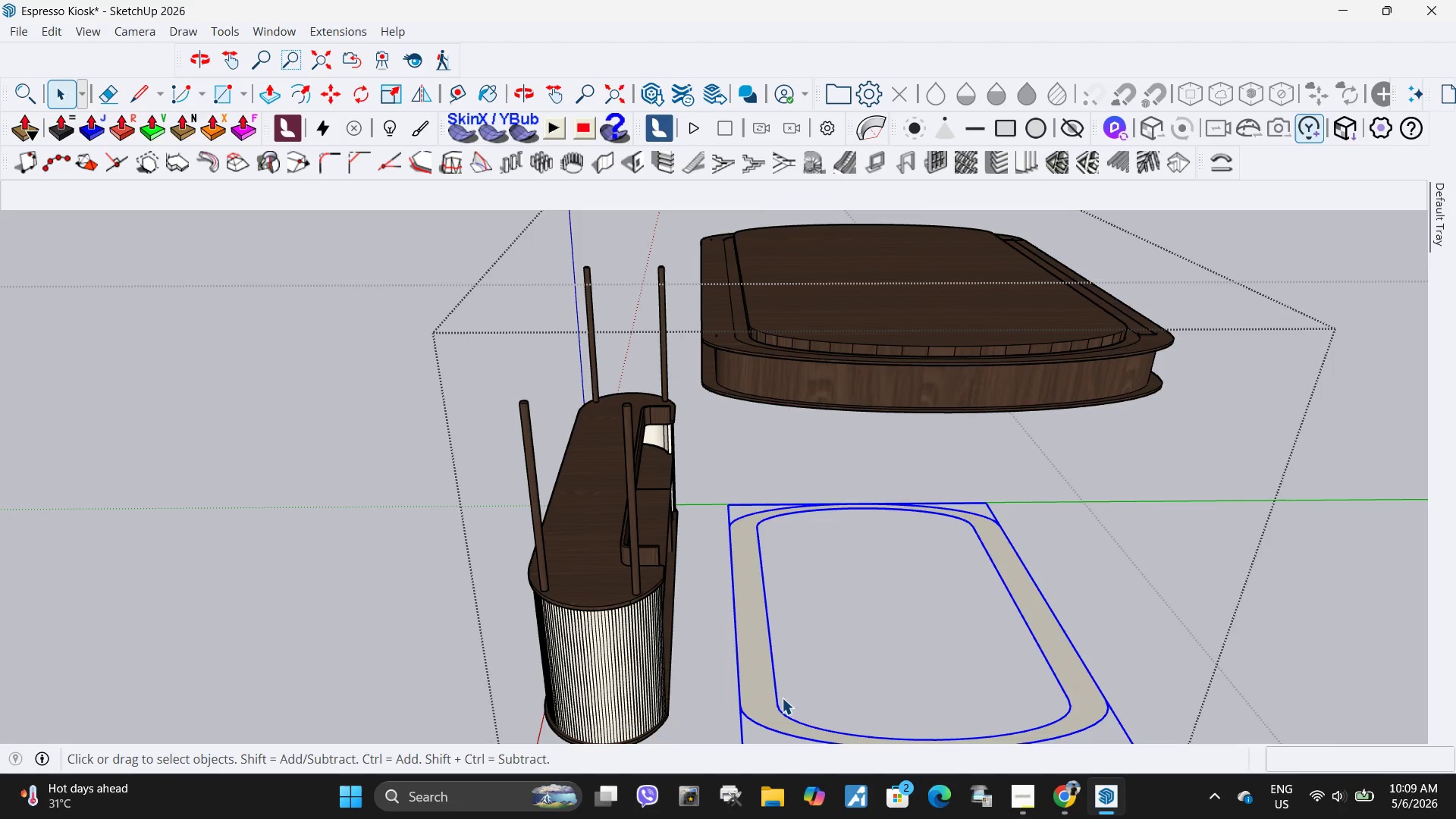 
key(M)
 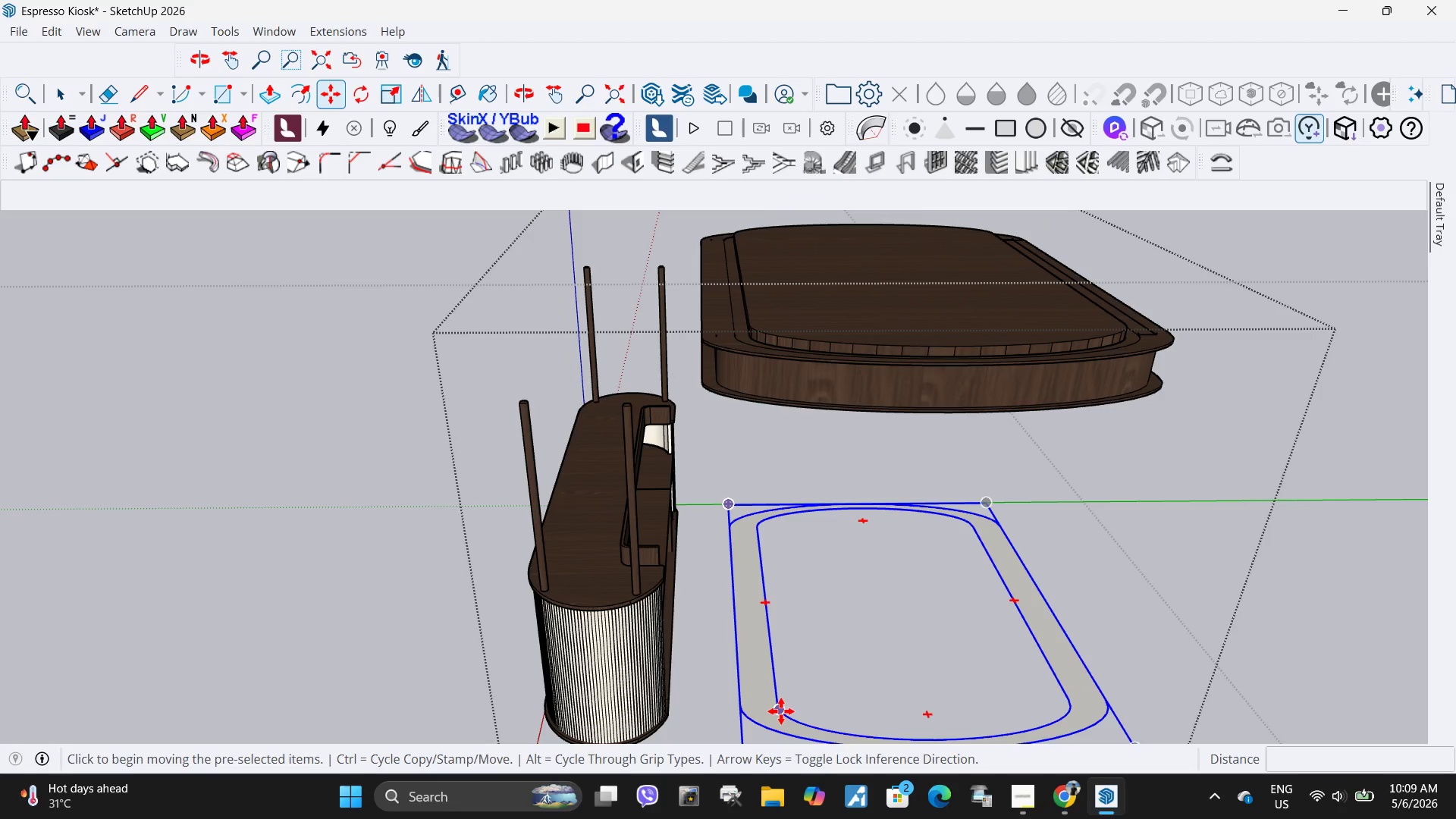 
left_click([781, 711])
 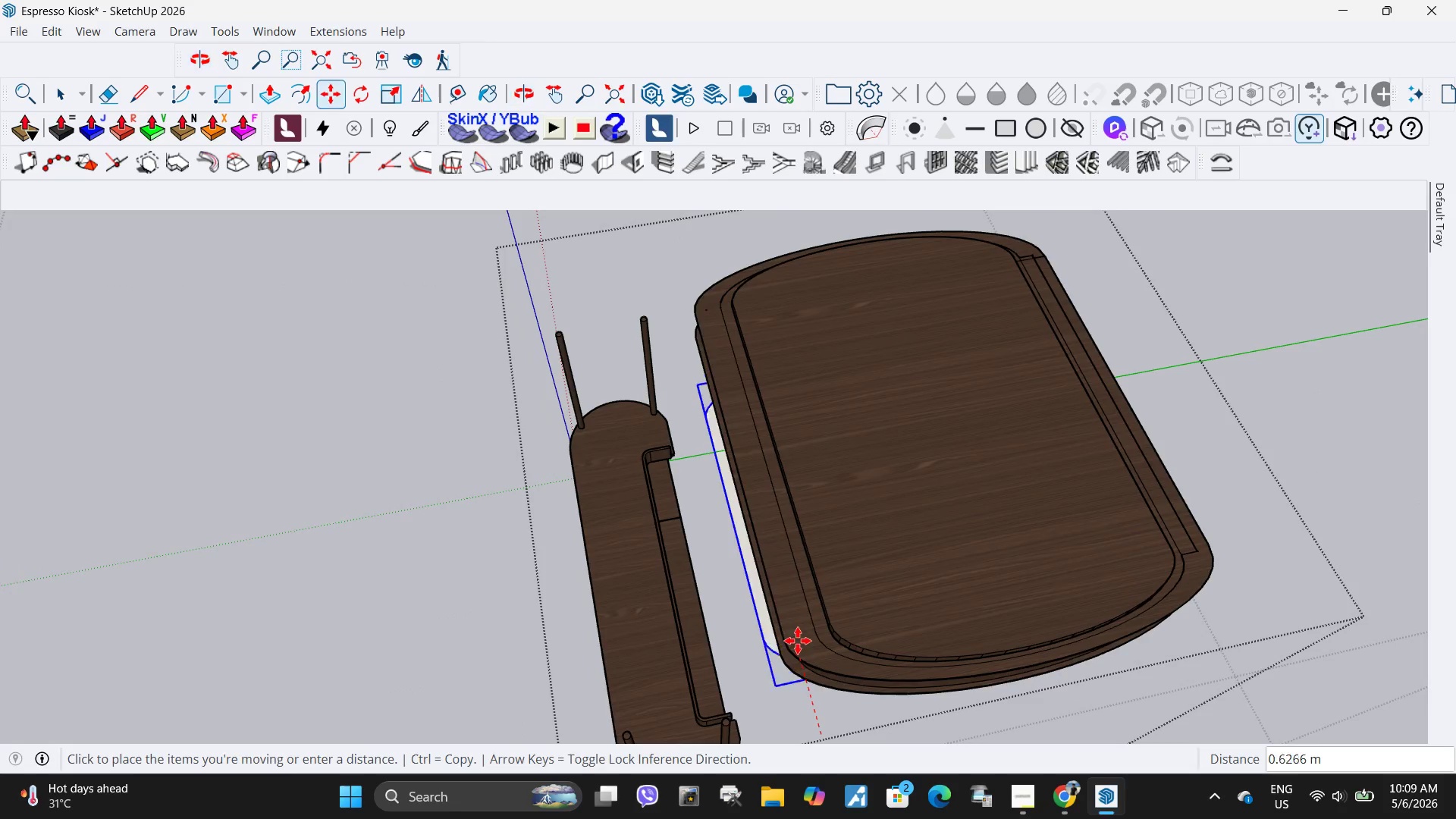 
scroll: coordinate [812, 643], scroll_direction: up, amount: 4.0
 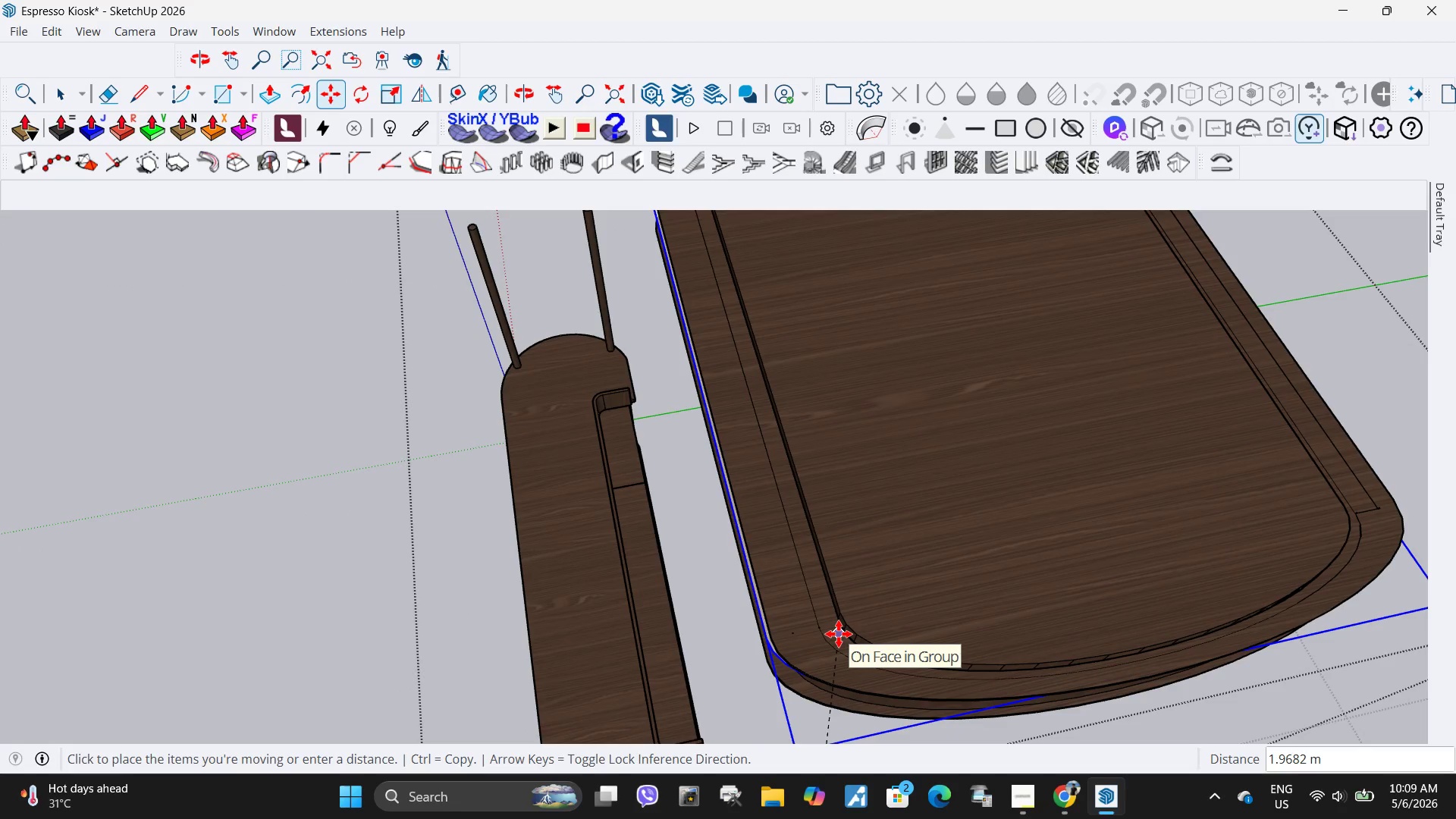 
left_click([827, 636])
 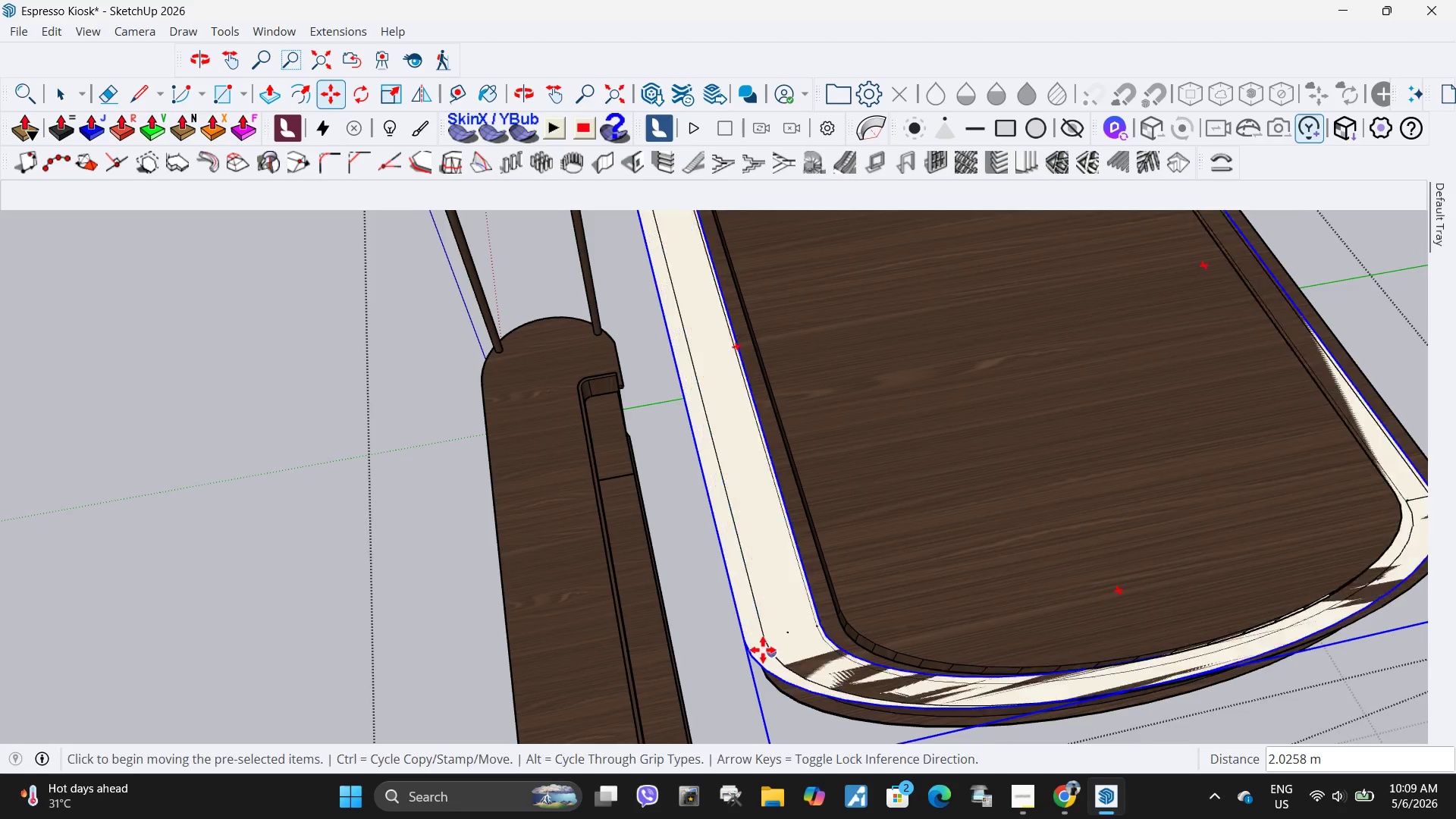 
scroll: coordinate [755, 664], scroll_direction: up, amount: 8.0
 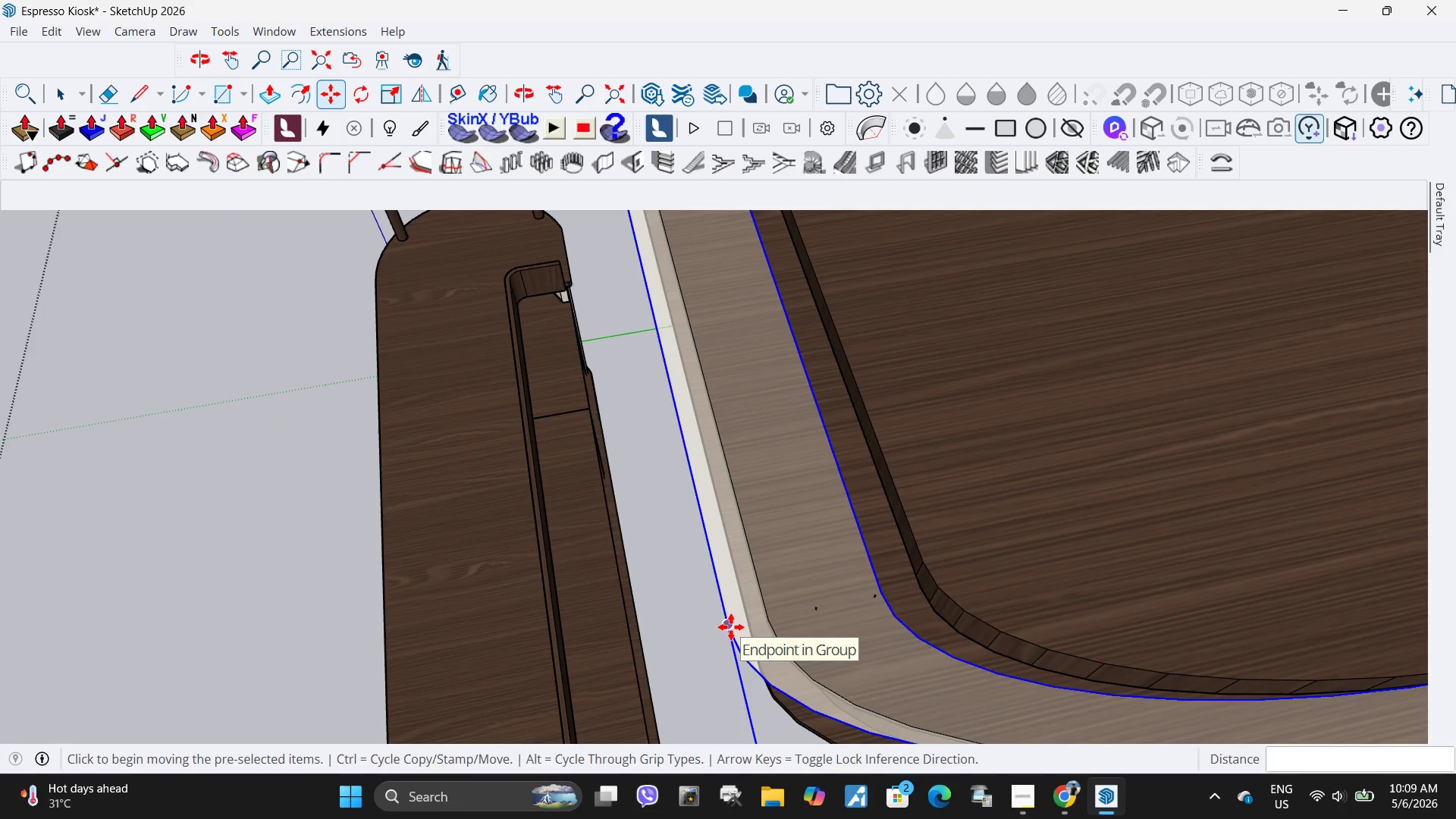 
left_click([731, 627])
 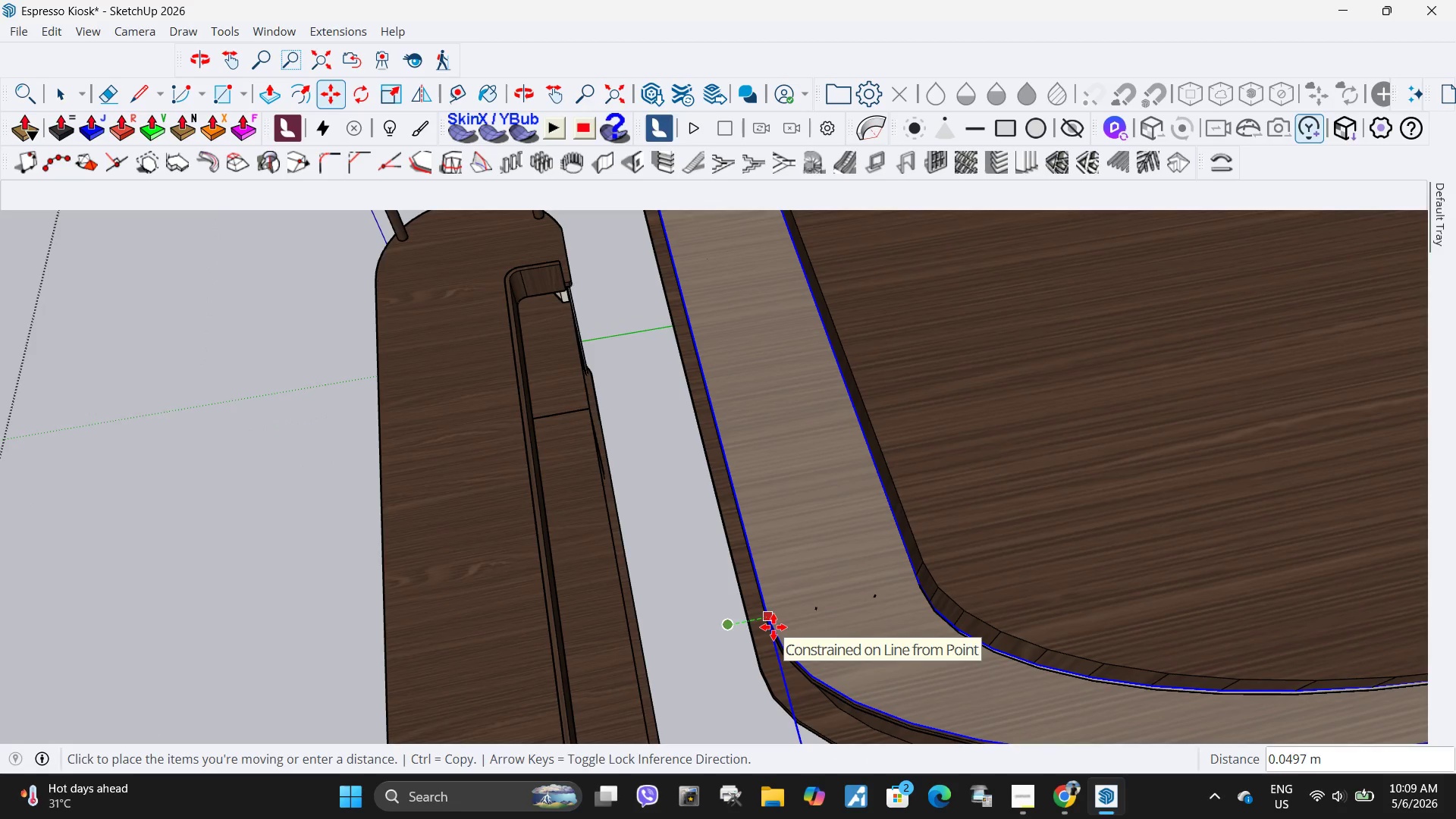 
left_click([774, 627])
 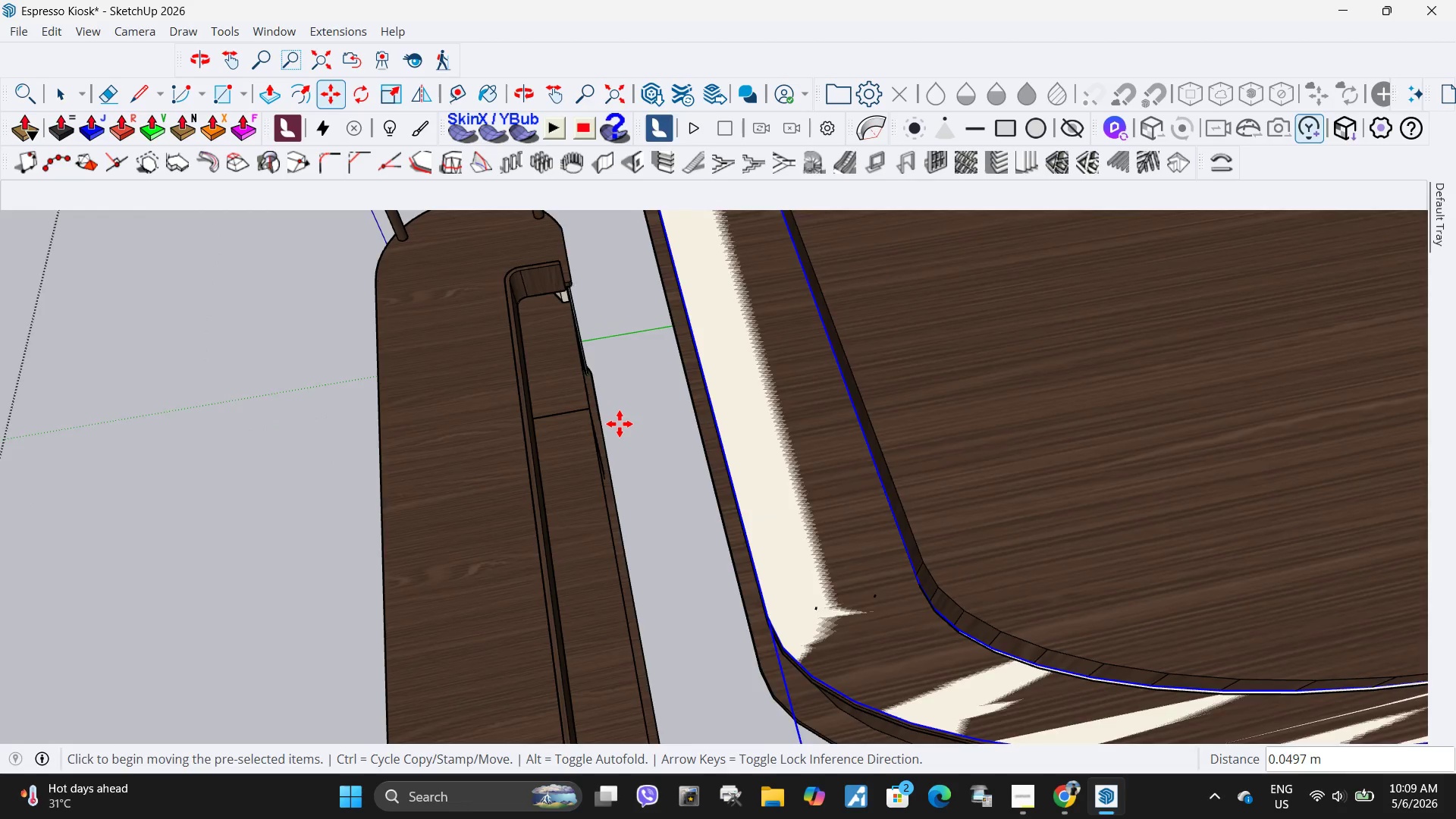 
scroll: coordinate [630, 424], scroll_direction: down, amount: 10.0
 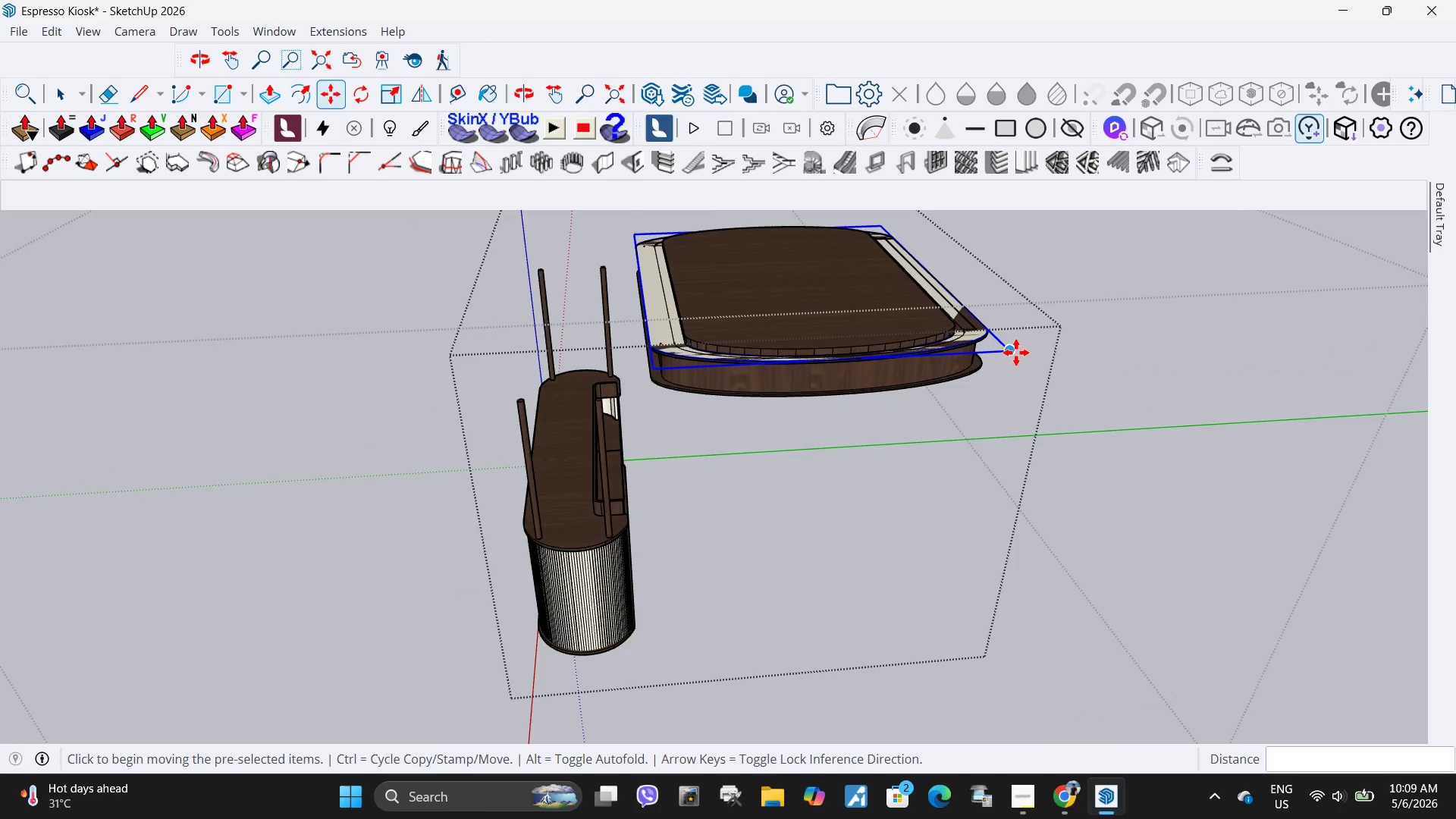 
left_click([1012, 354])
 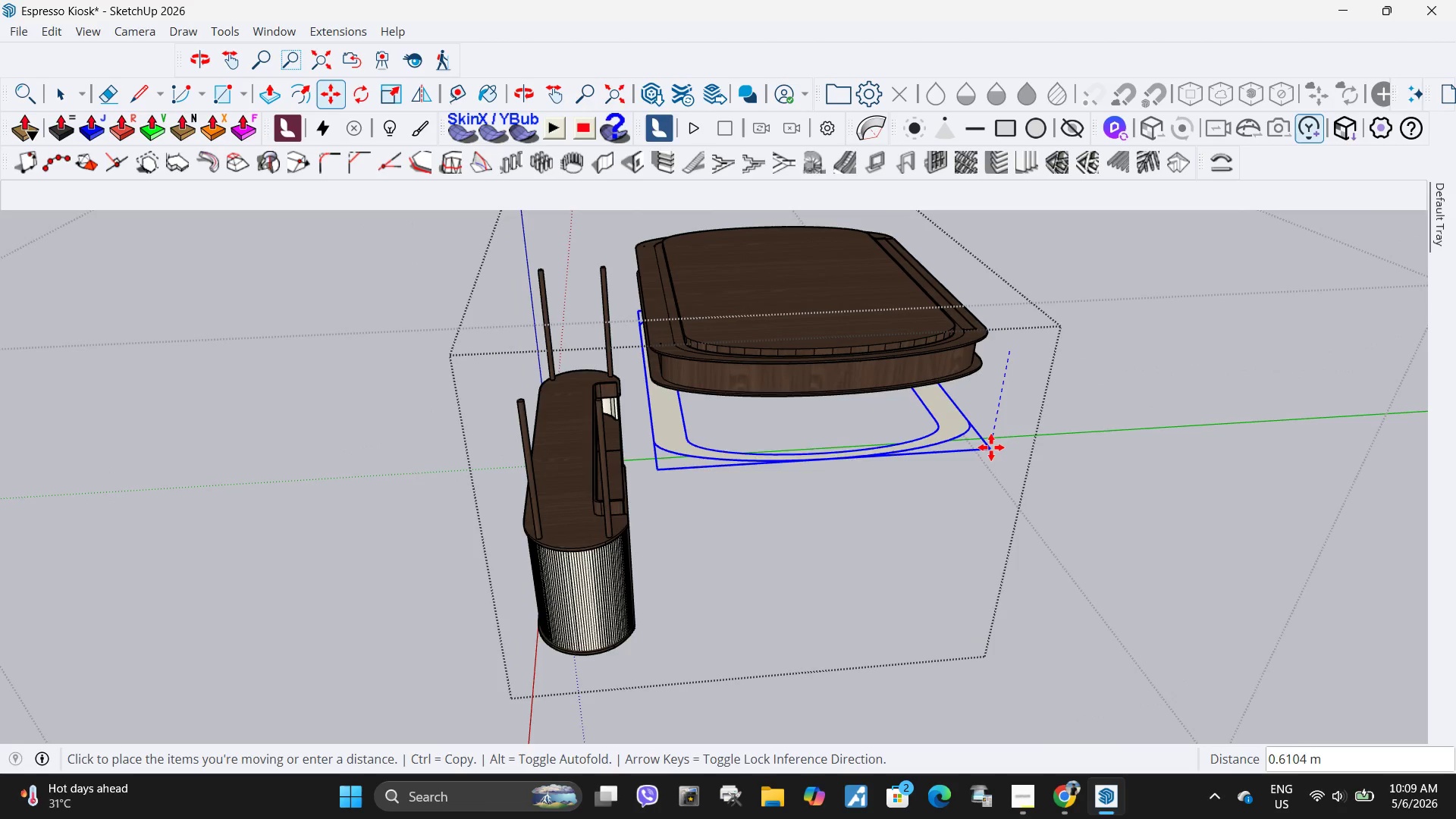 
left_click([993, 444])
 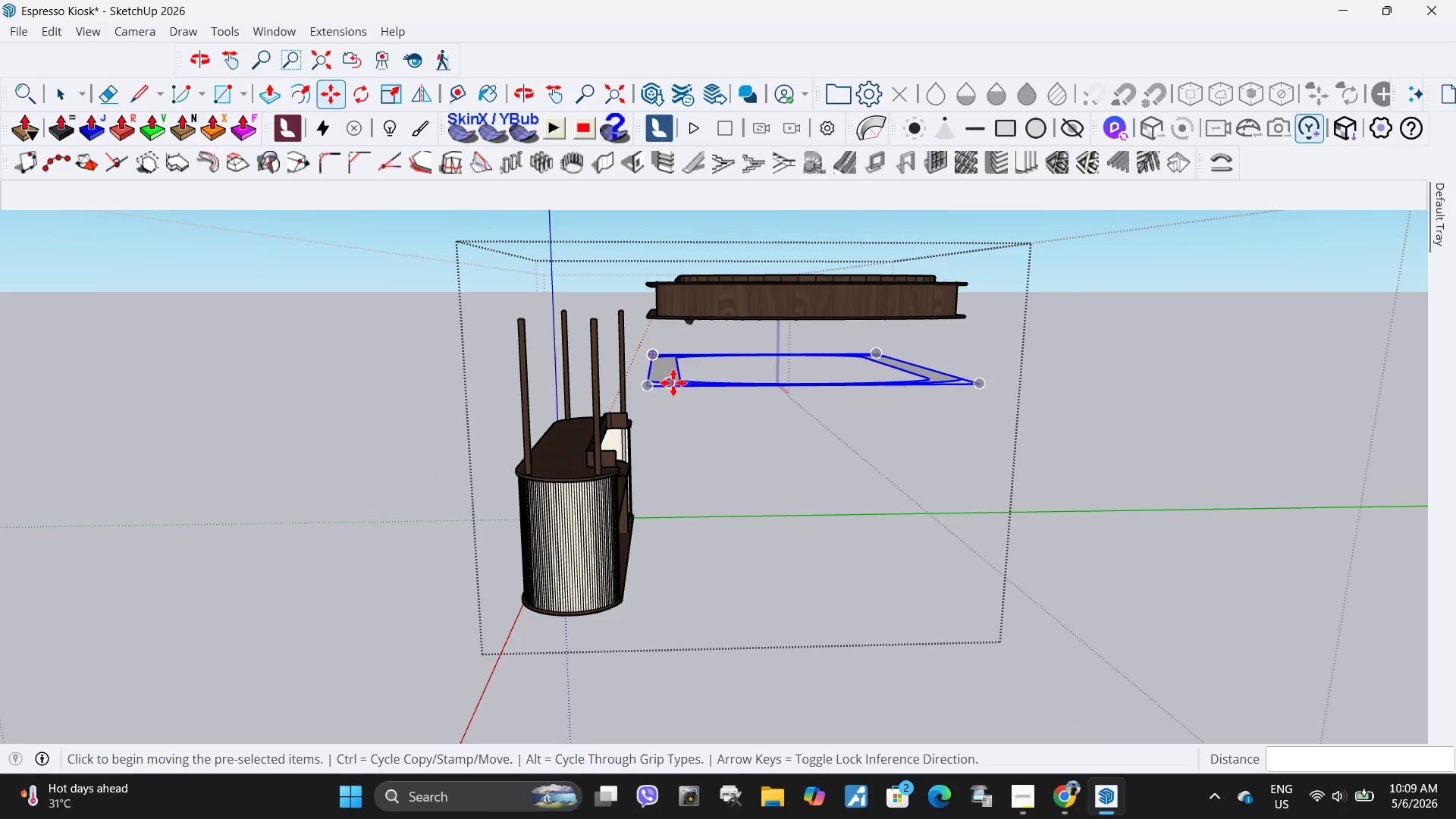 
left_click([650, 390])
 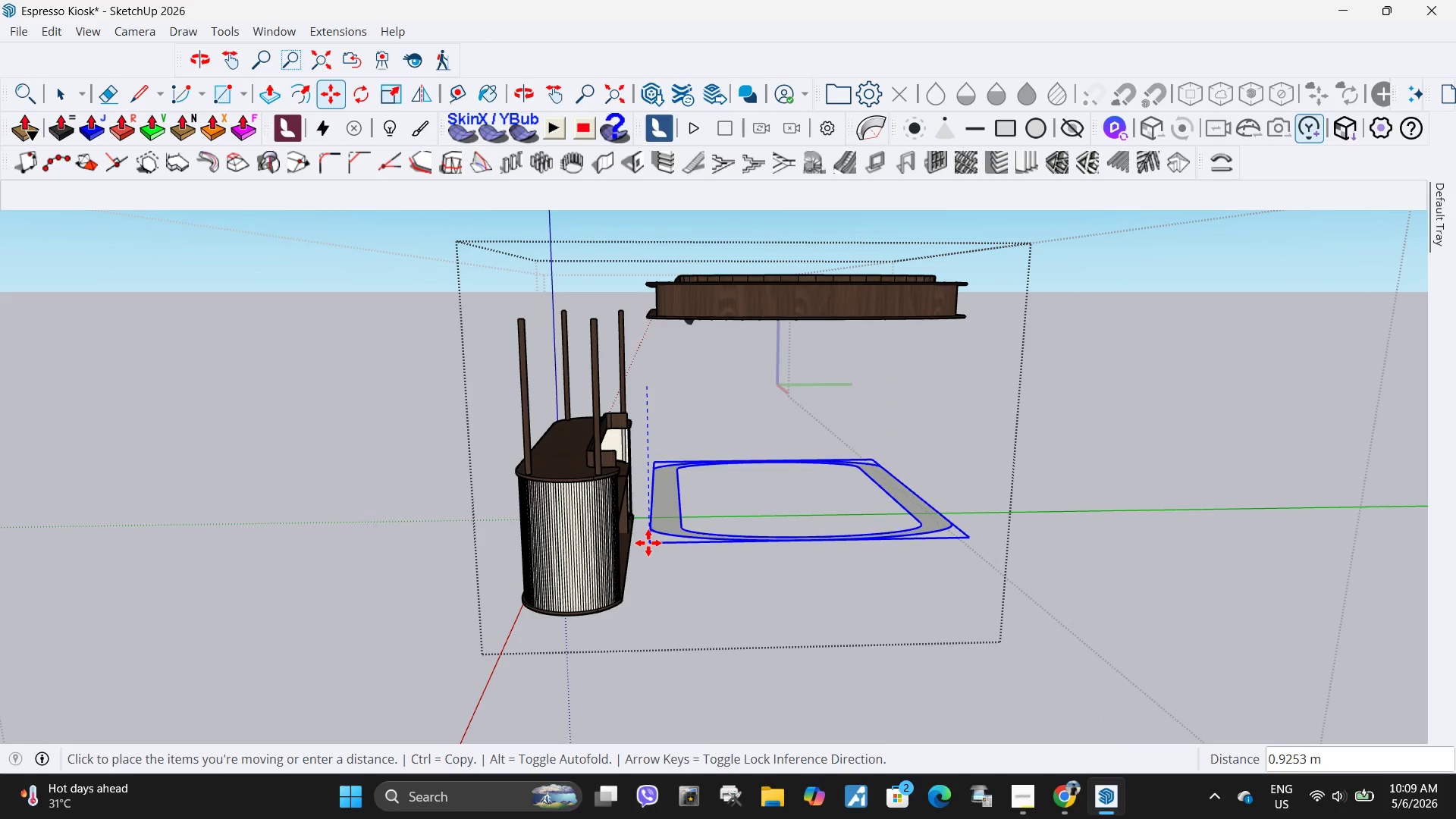 
left_click([648, 556])
 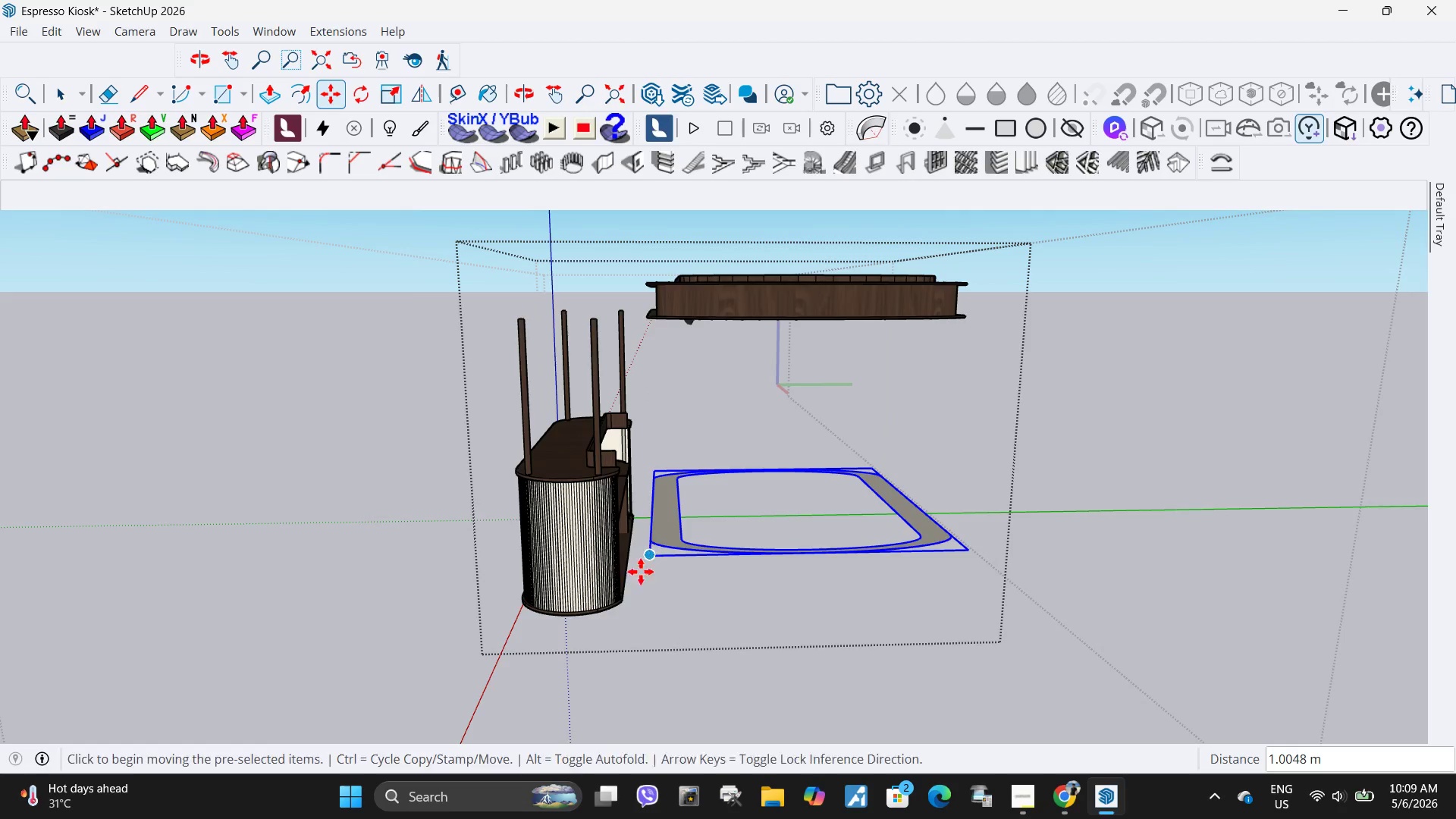 
scroll: coordinate [632, 583], scroll_direction: up, amount: 9.0
 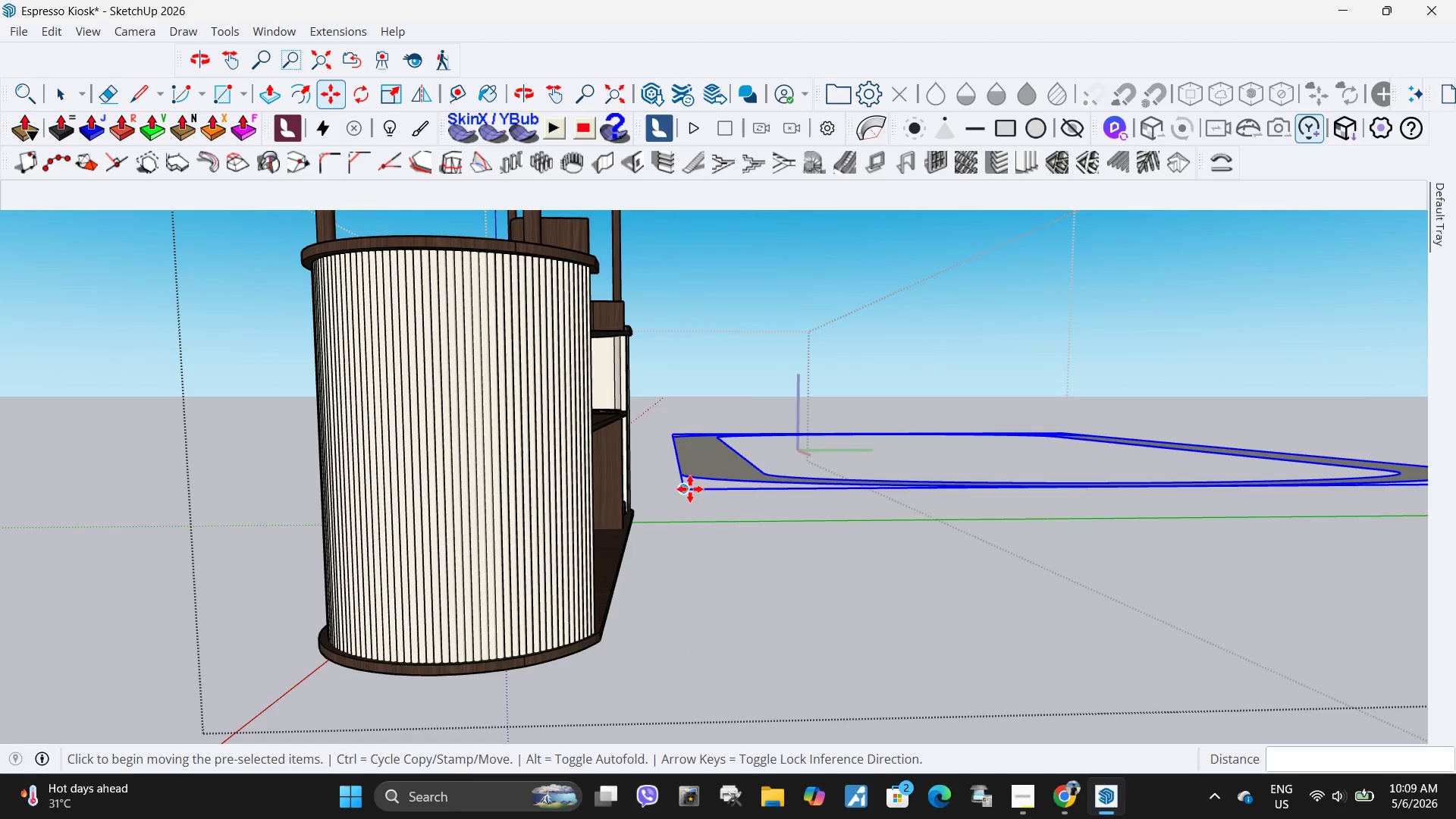 
left_click([686, 491])
 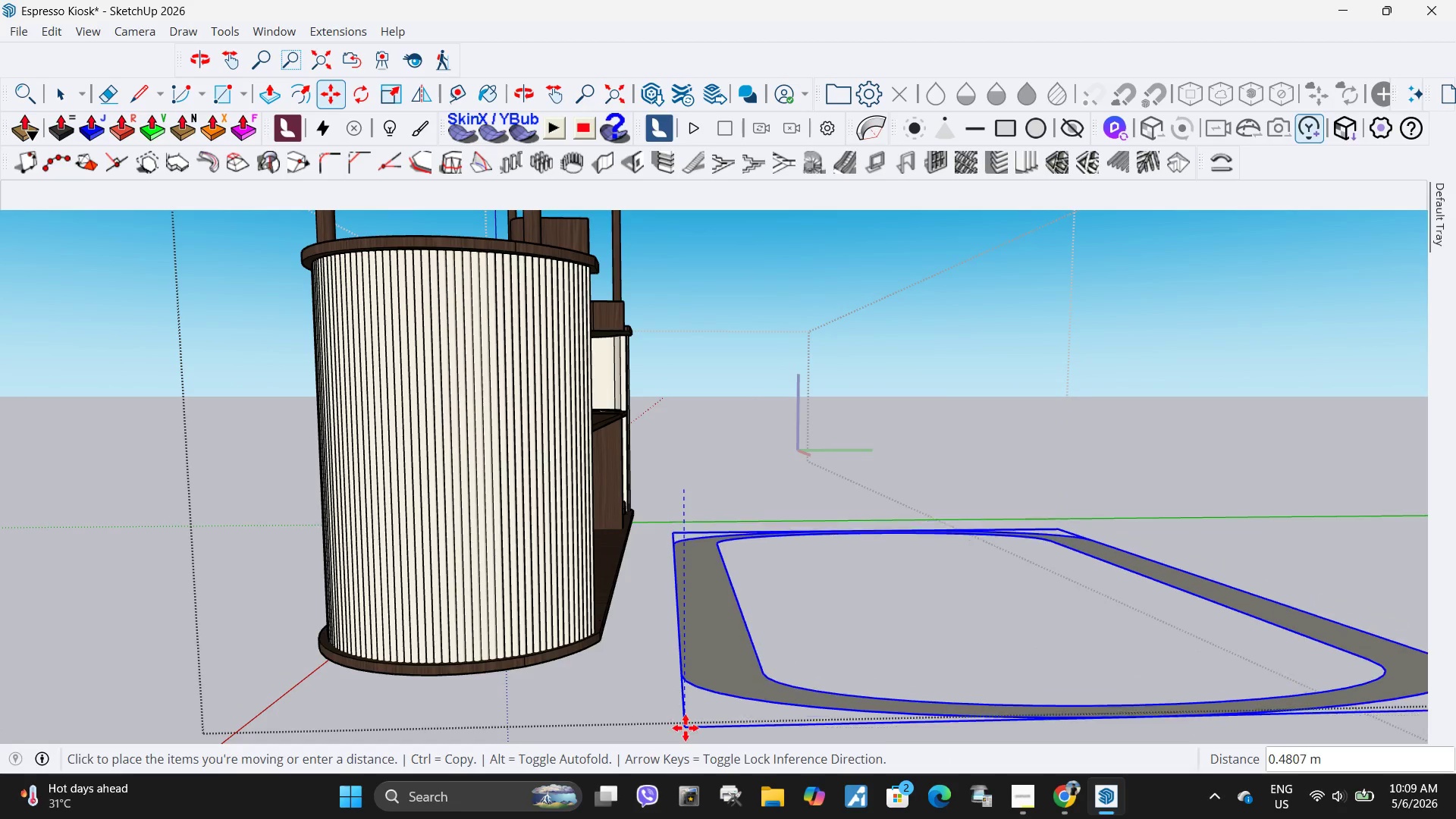 
left_click([686, 706])
 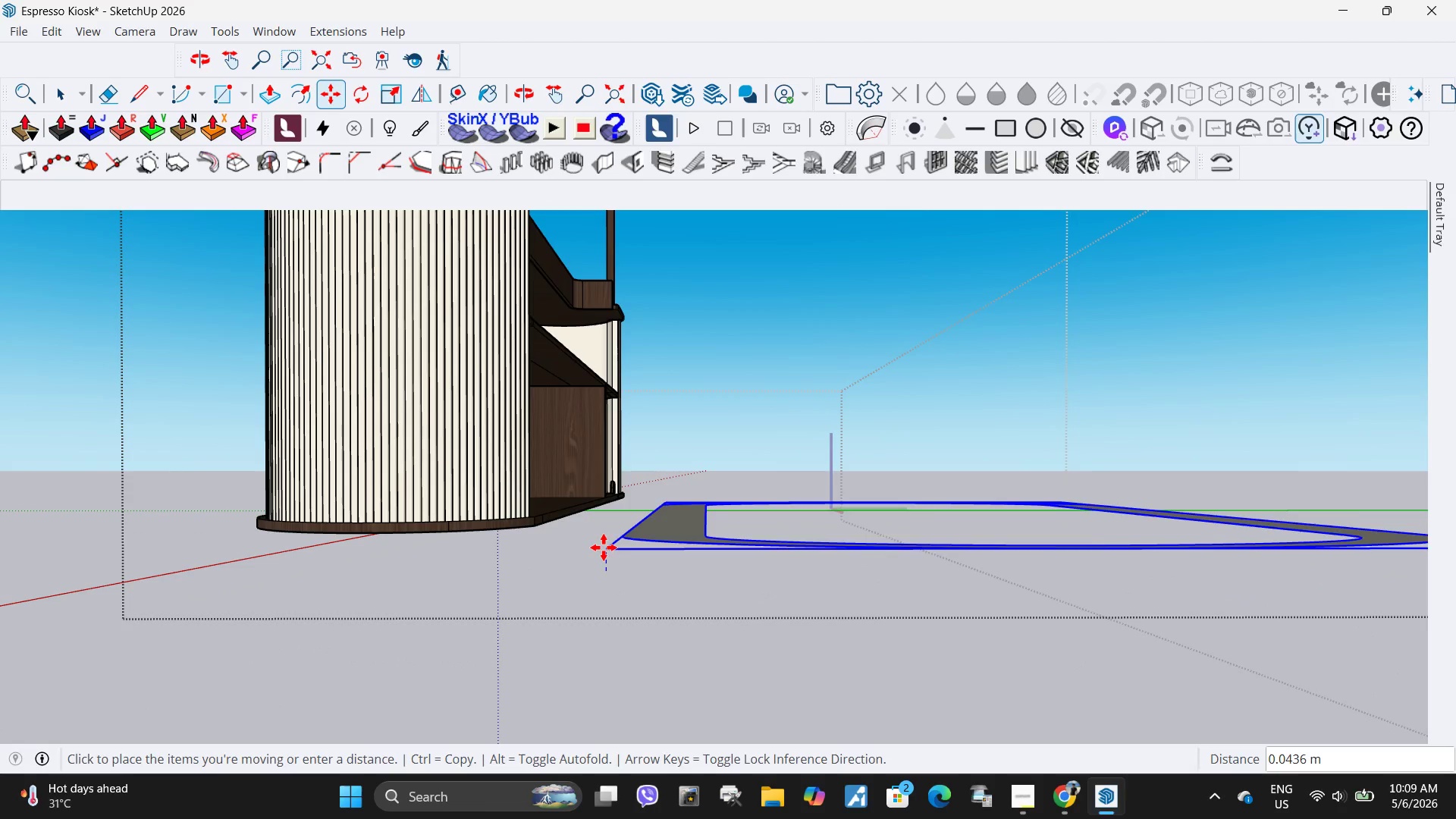 
left_click([604, 541])
 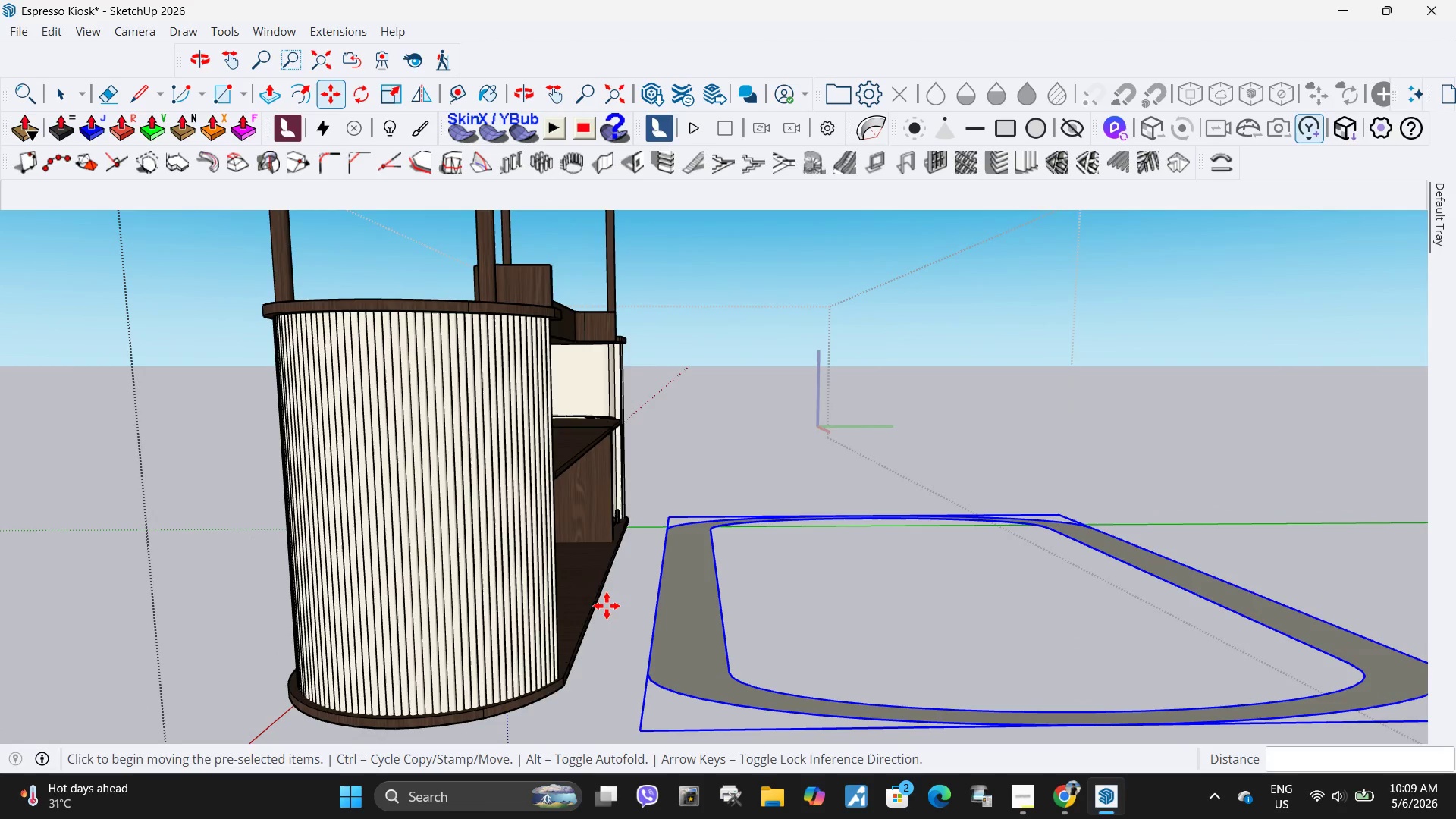 
key(L)
 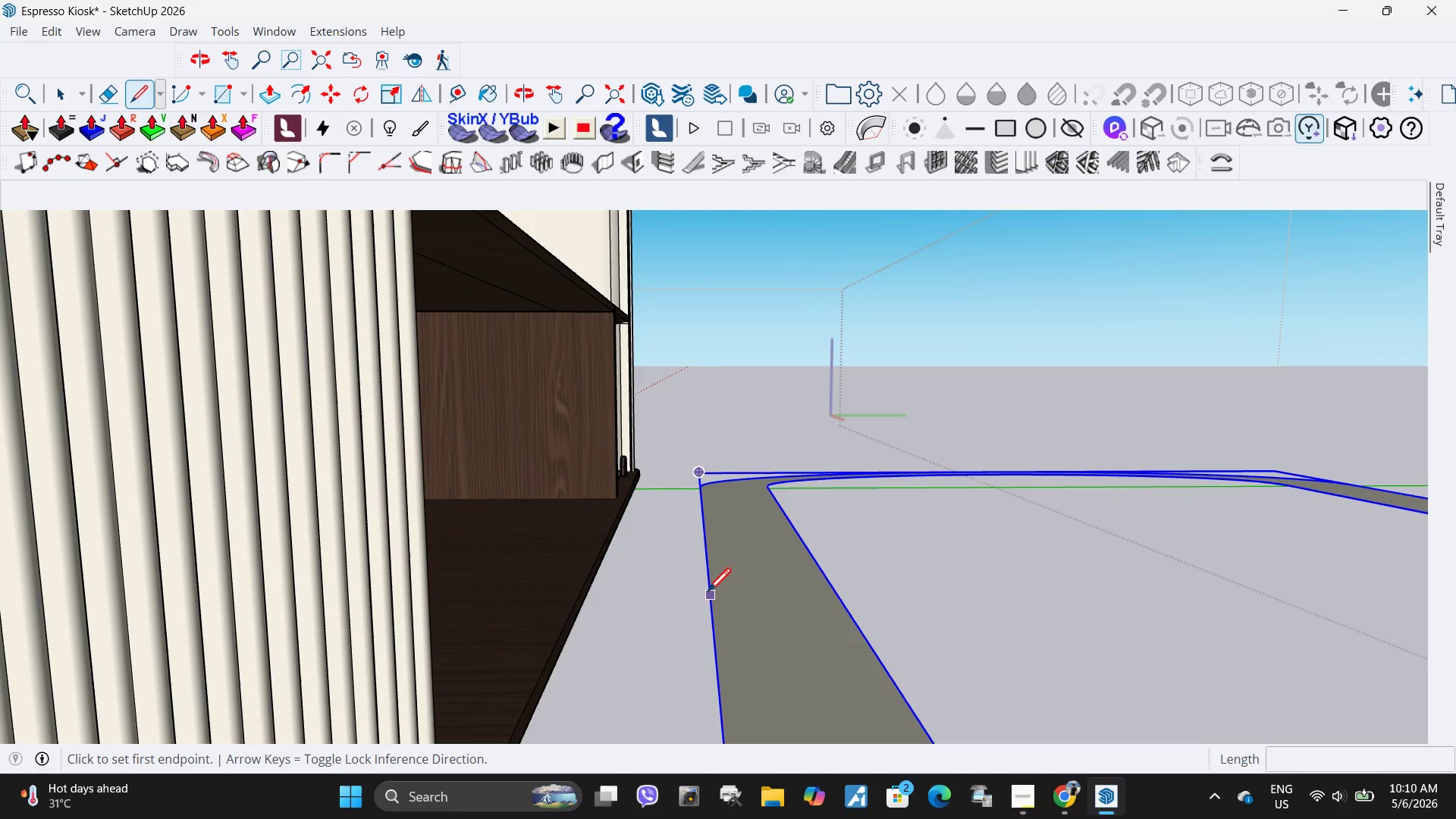 
scroll: coordinate [607, 607], scroll_direction: up, amount: 7.0
 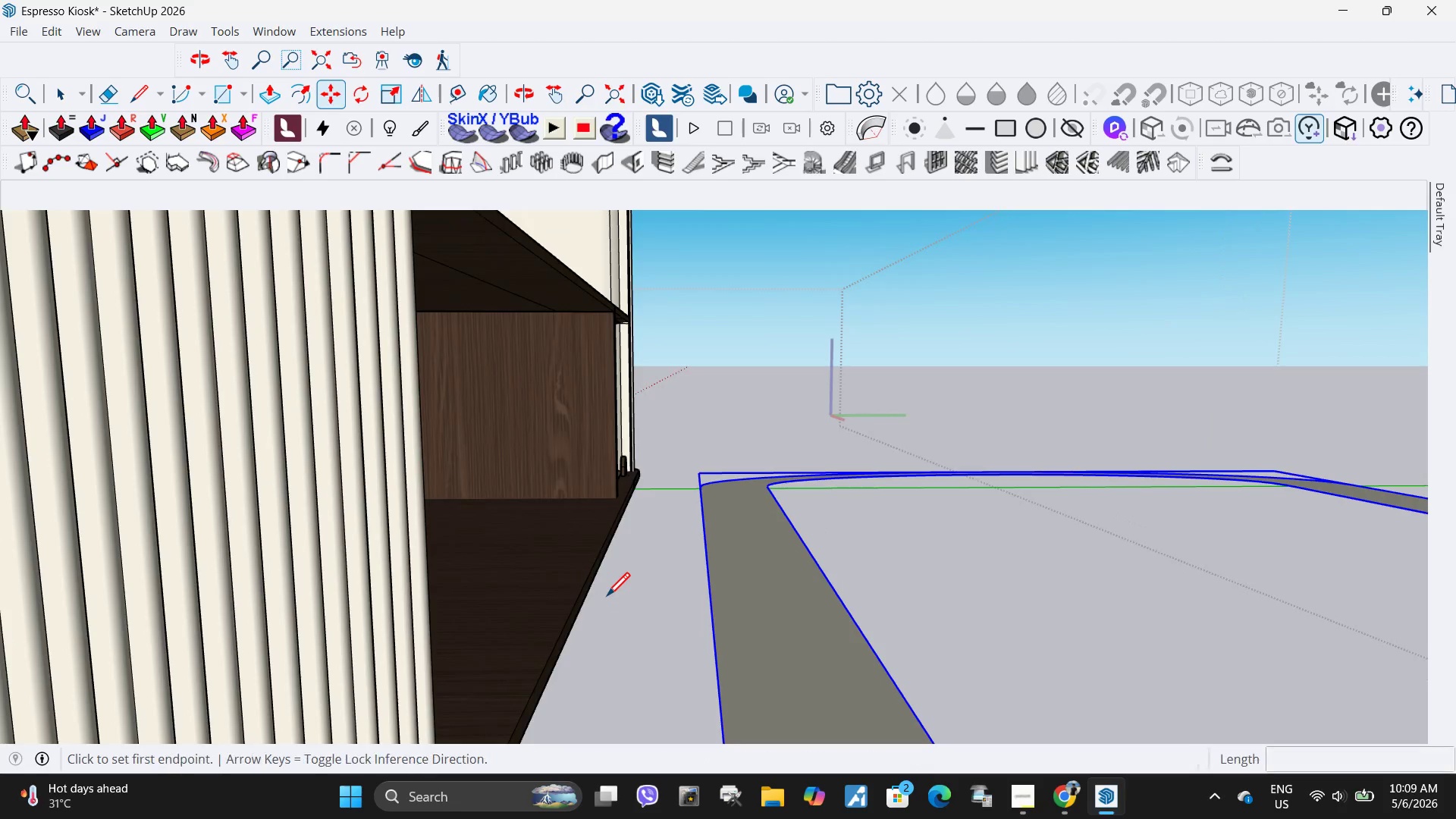 
left_click([706, 557])
 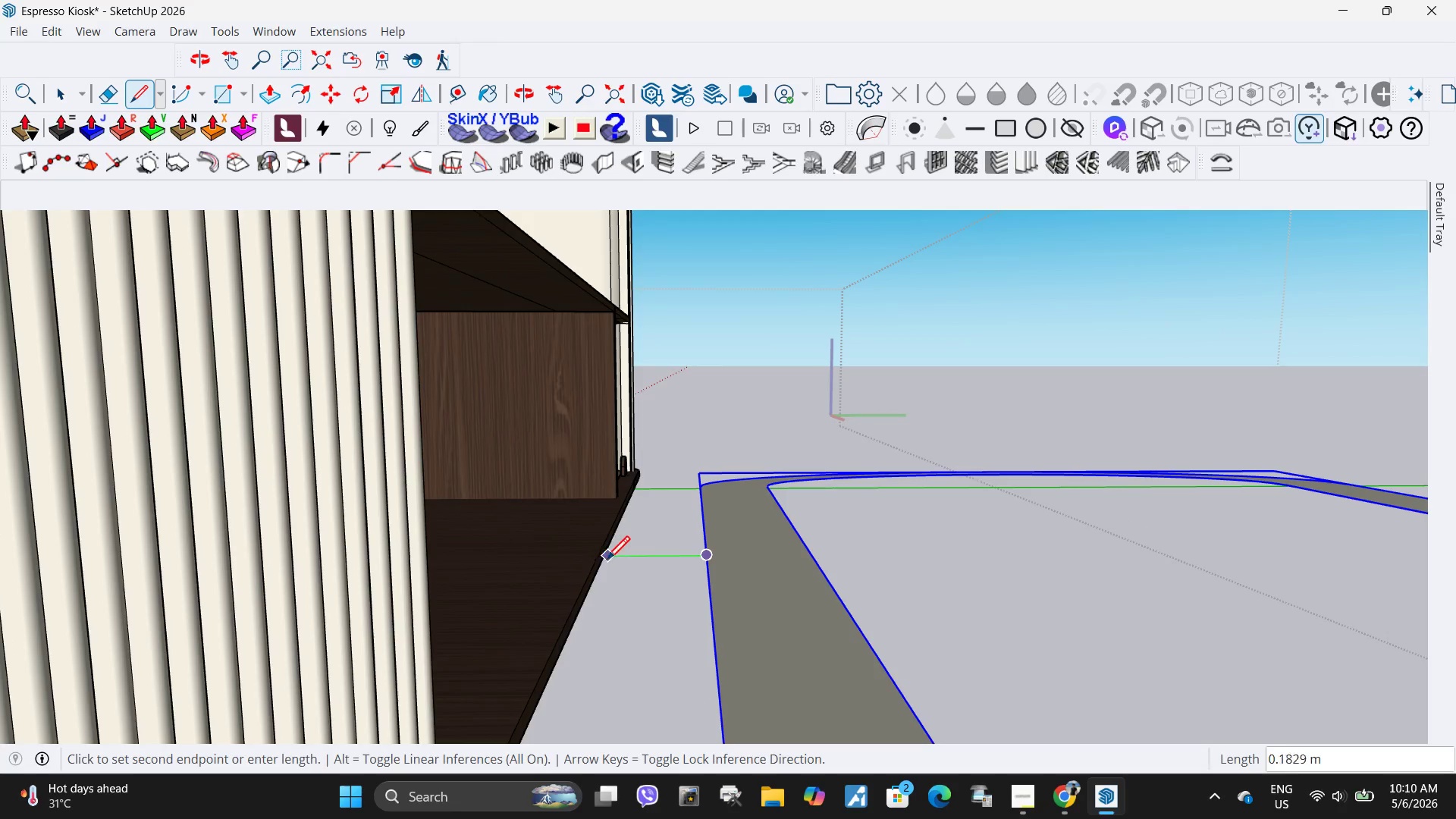 
left_click([613, 554])
 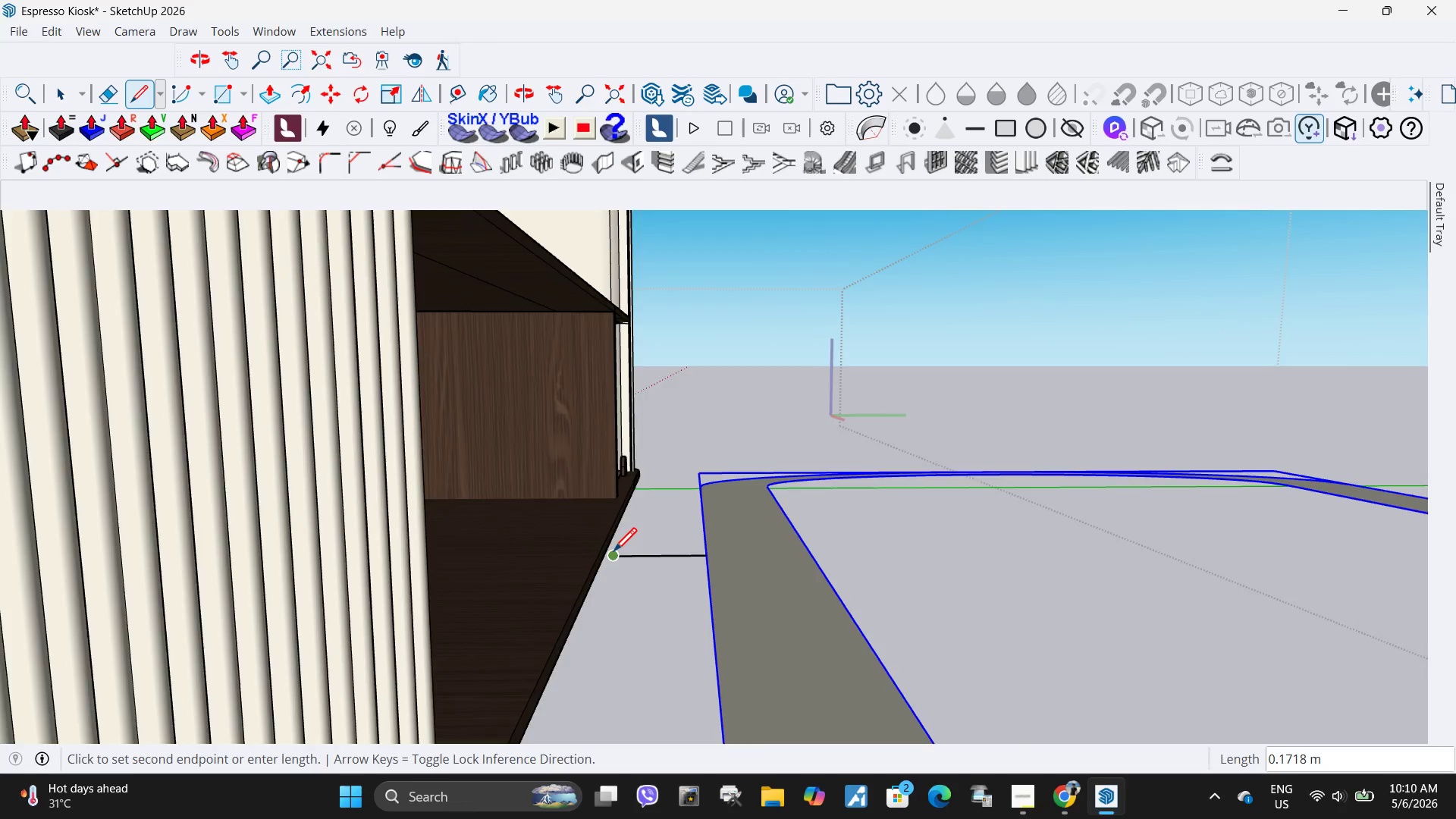 
key(Space)
 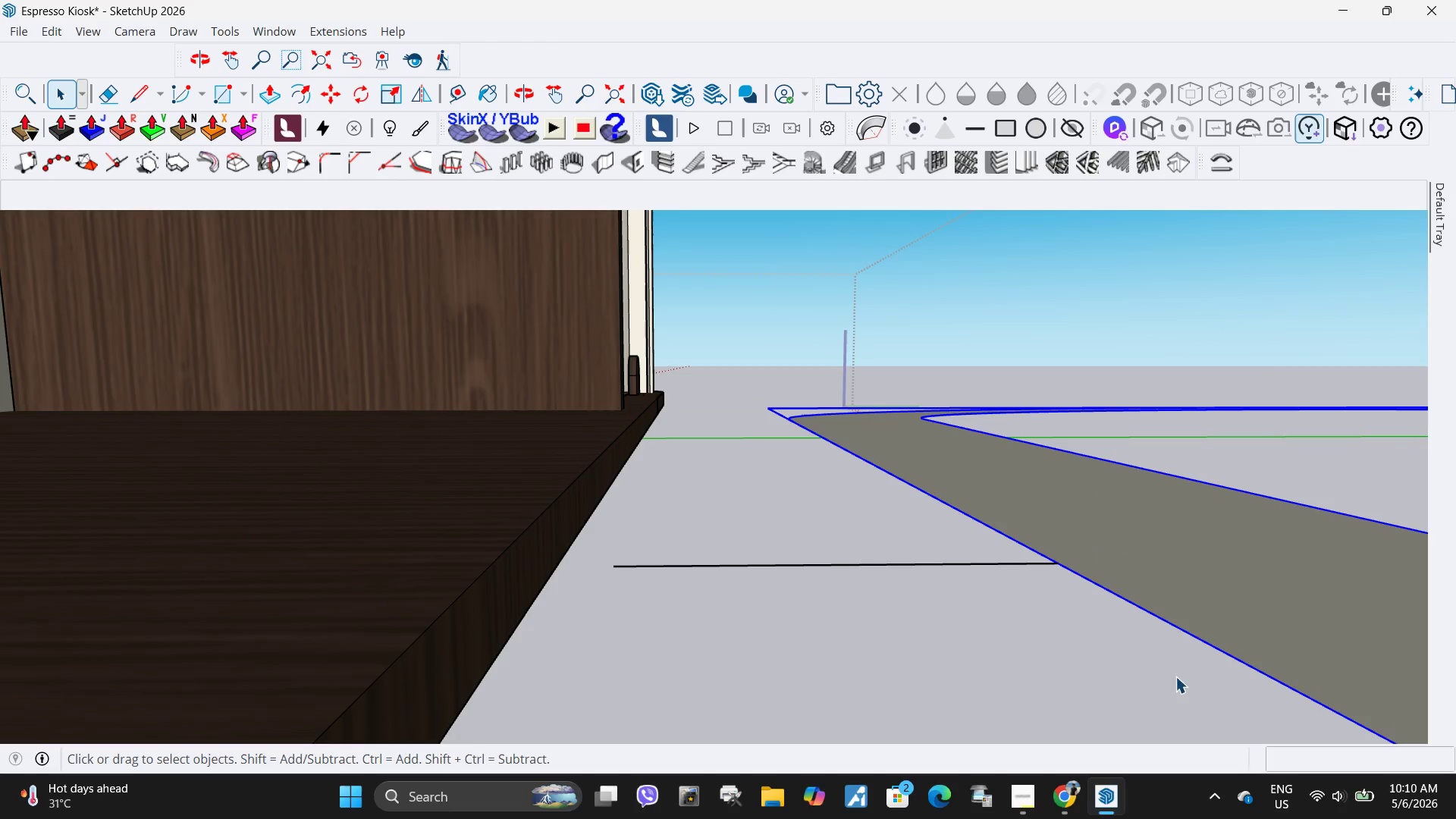 
scroll: coordinate [613, 554], scroll_direction: up, amount: 8.0
 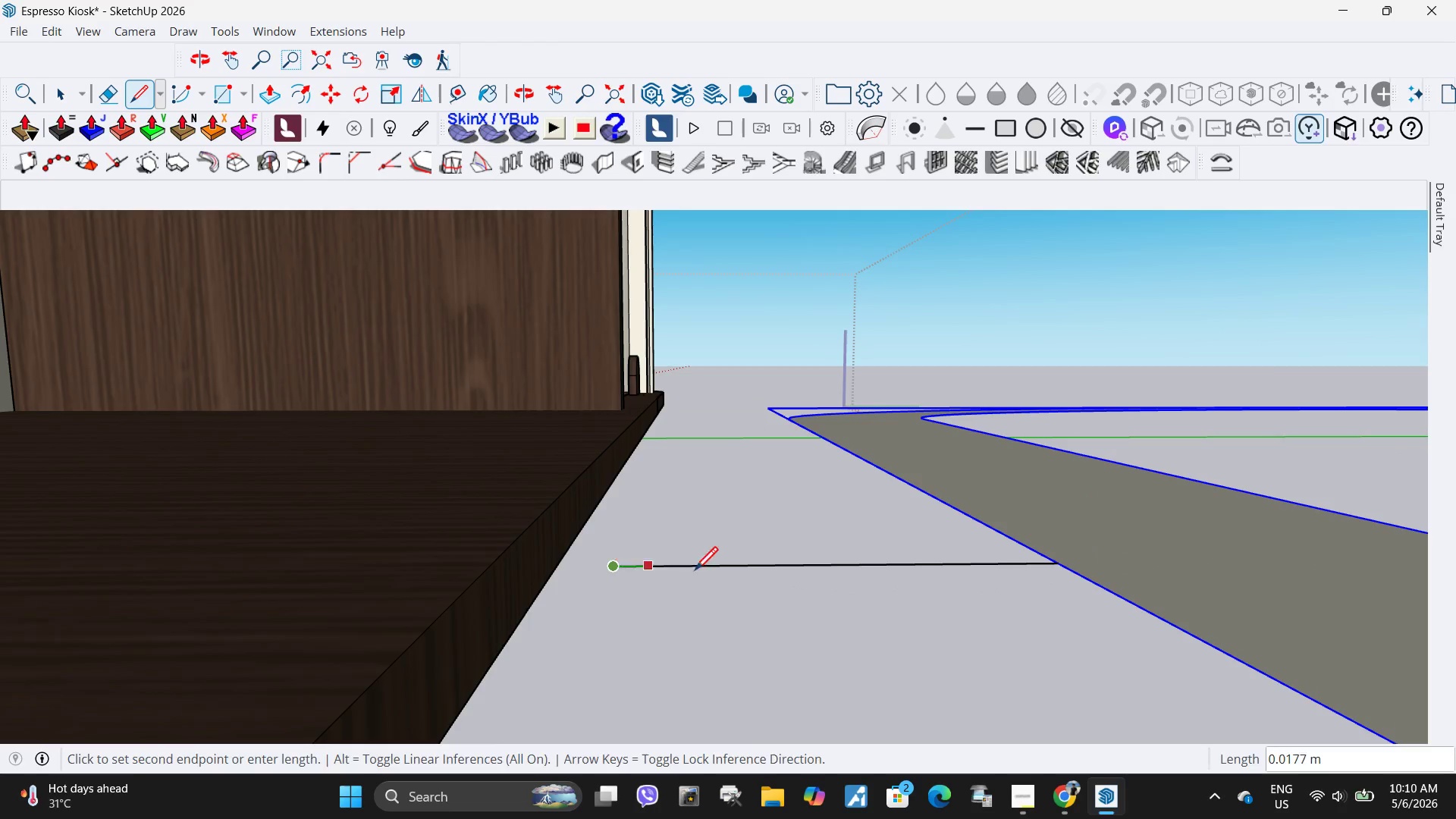 
left_click_drag(start_coordinate=[1145, 673], to_coordinate=[946, 504])
 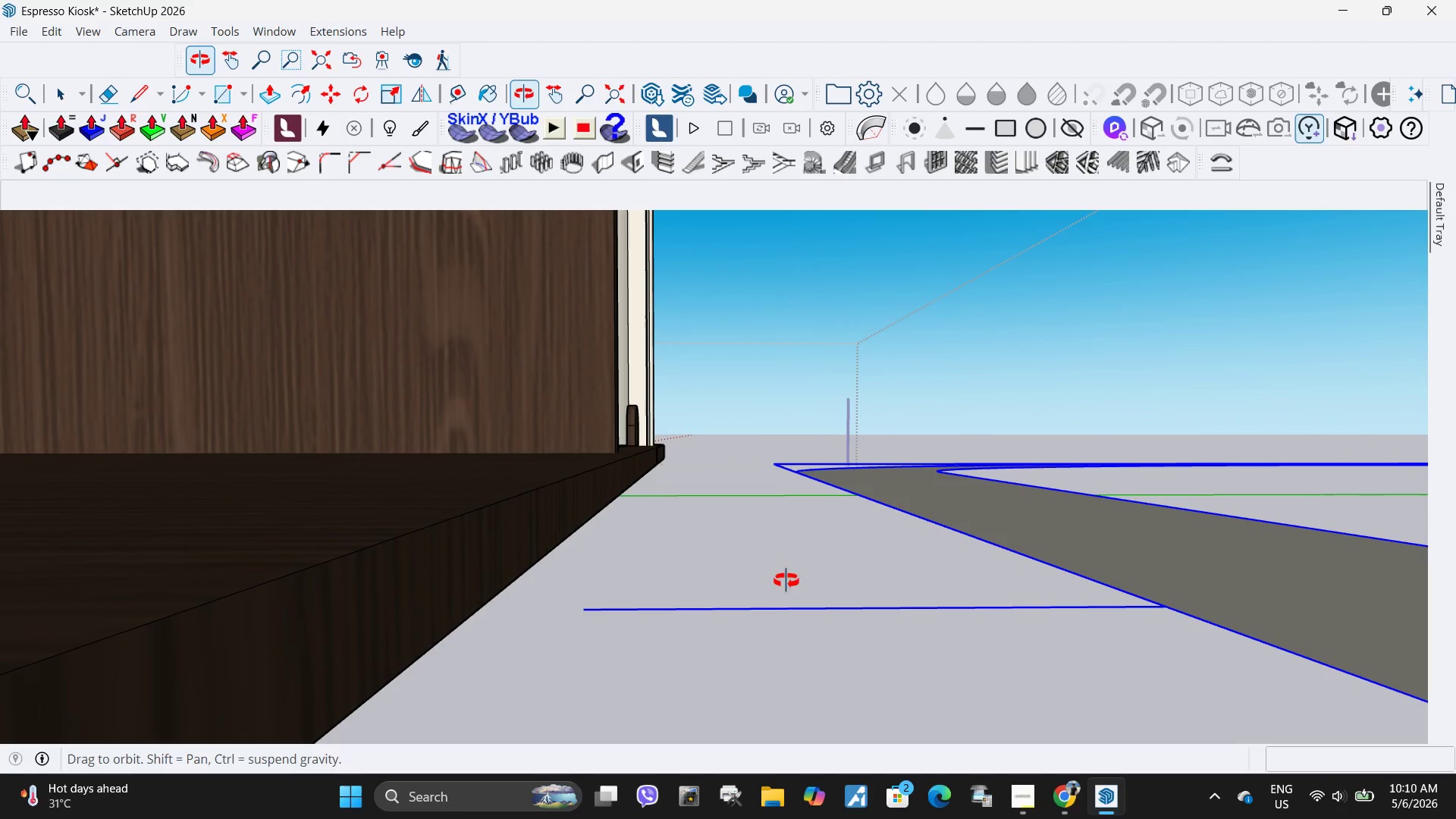 
key(M)
 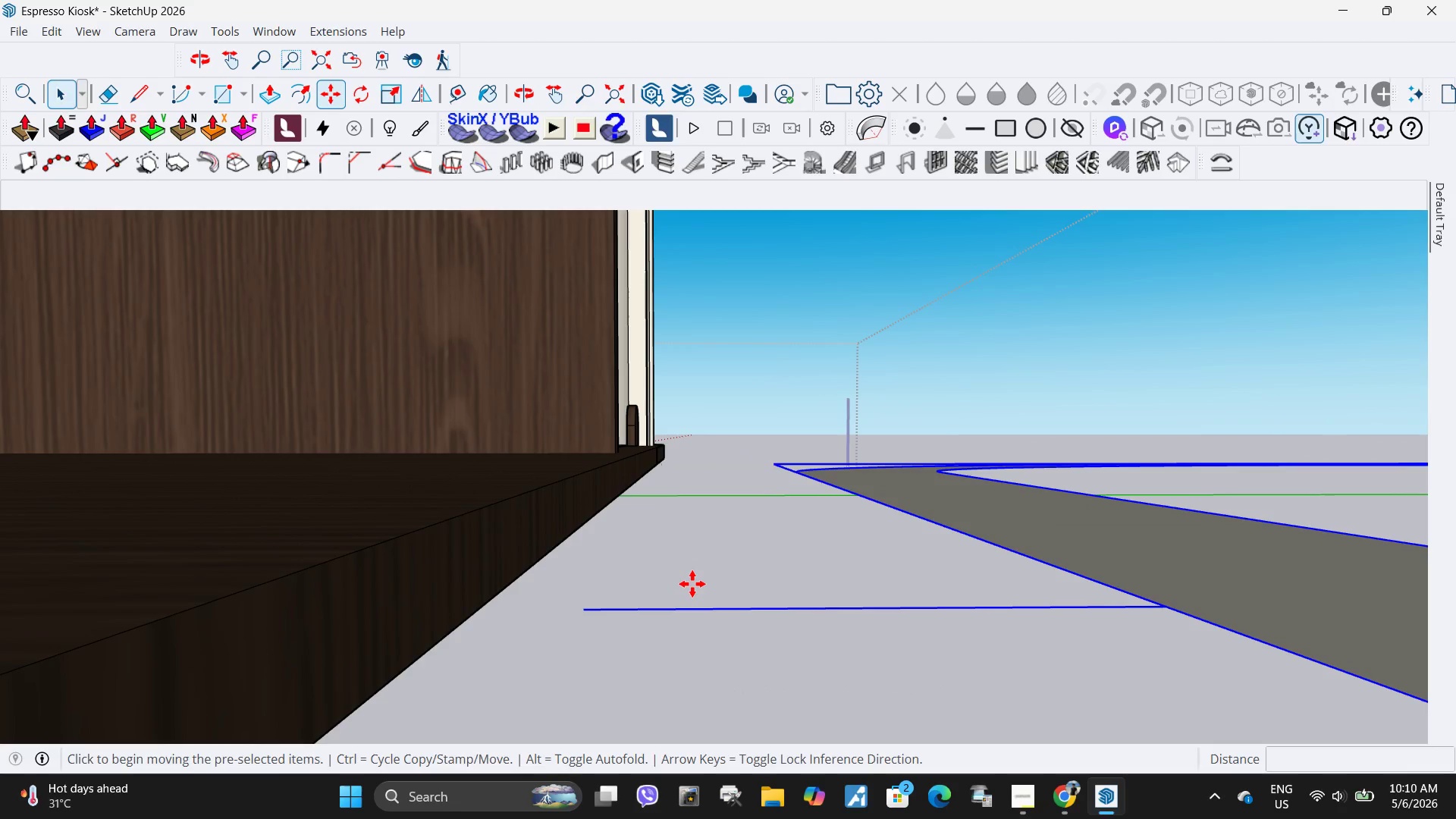 
left_click([692, 584])
 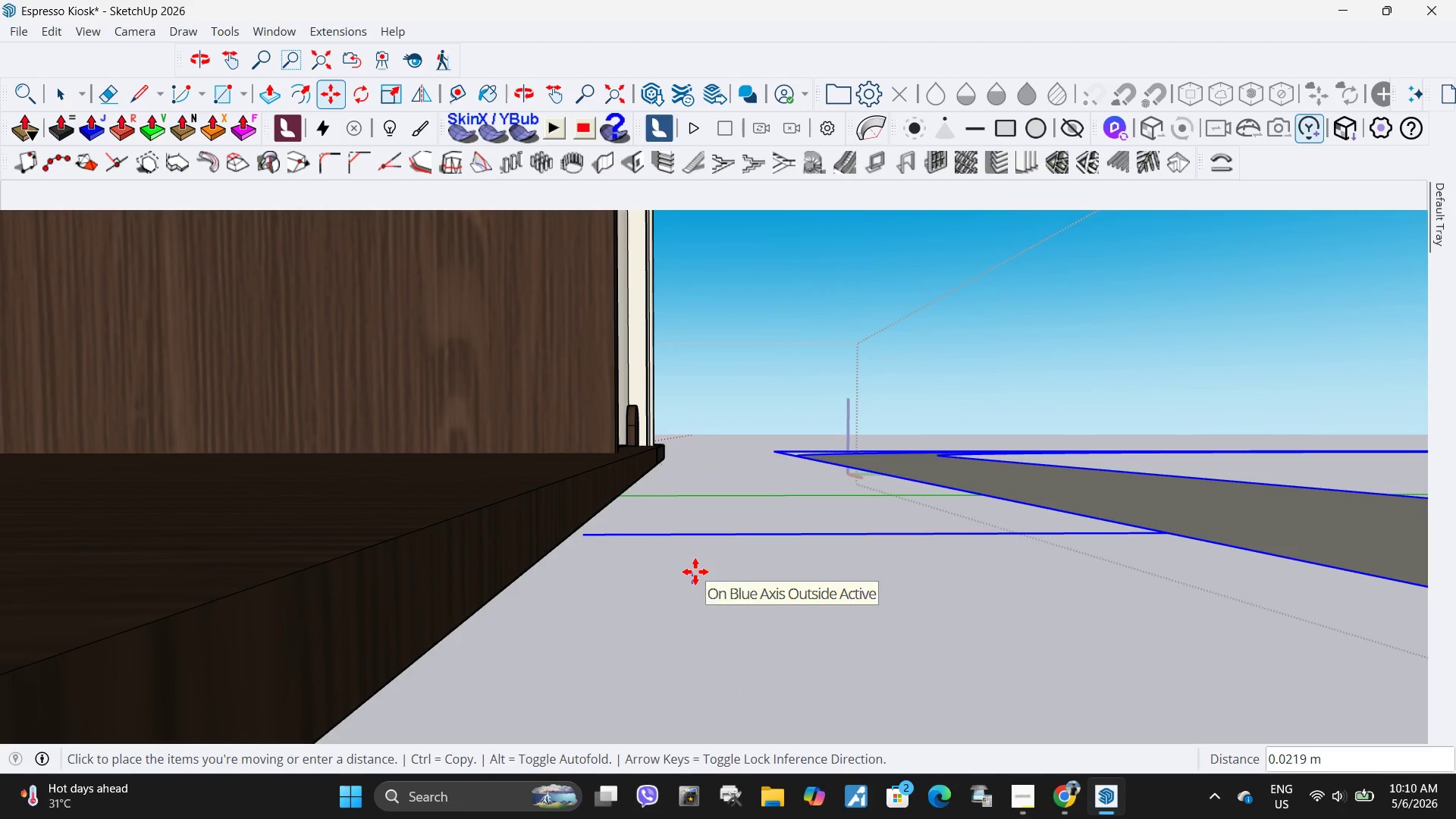 
left_click([695, 572])
 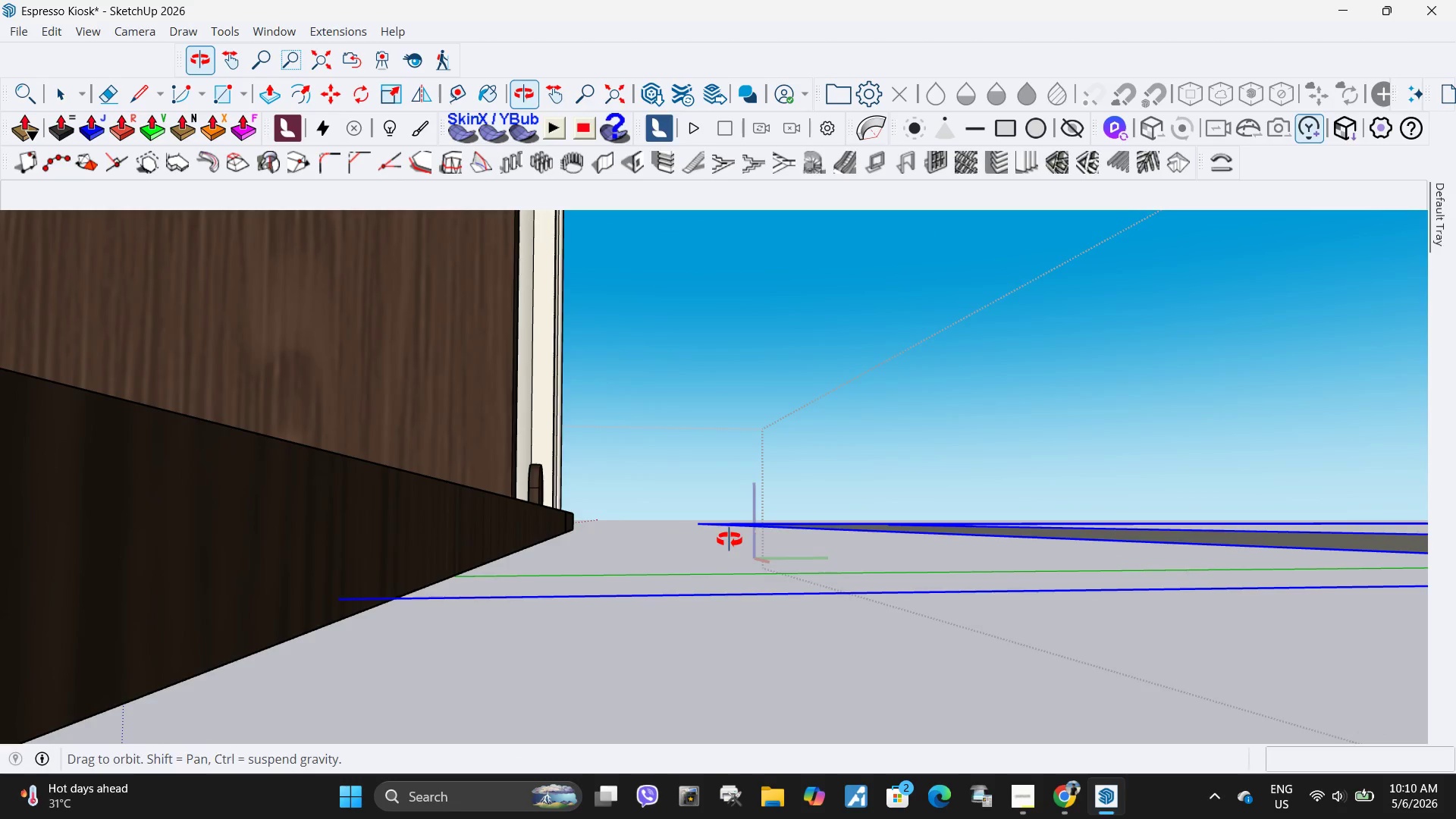 
left_click([369, 524])
 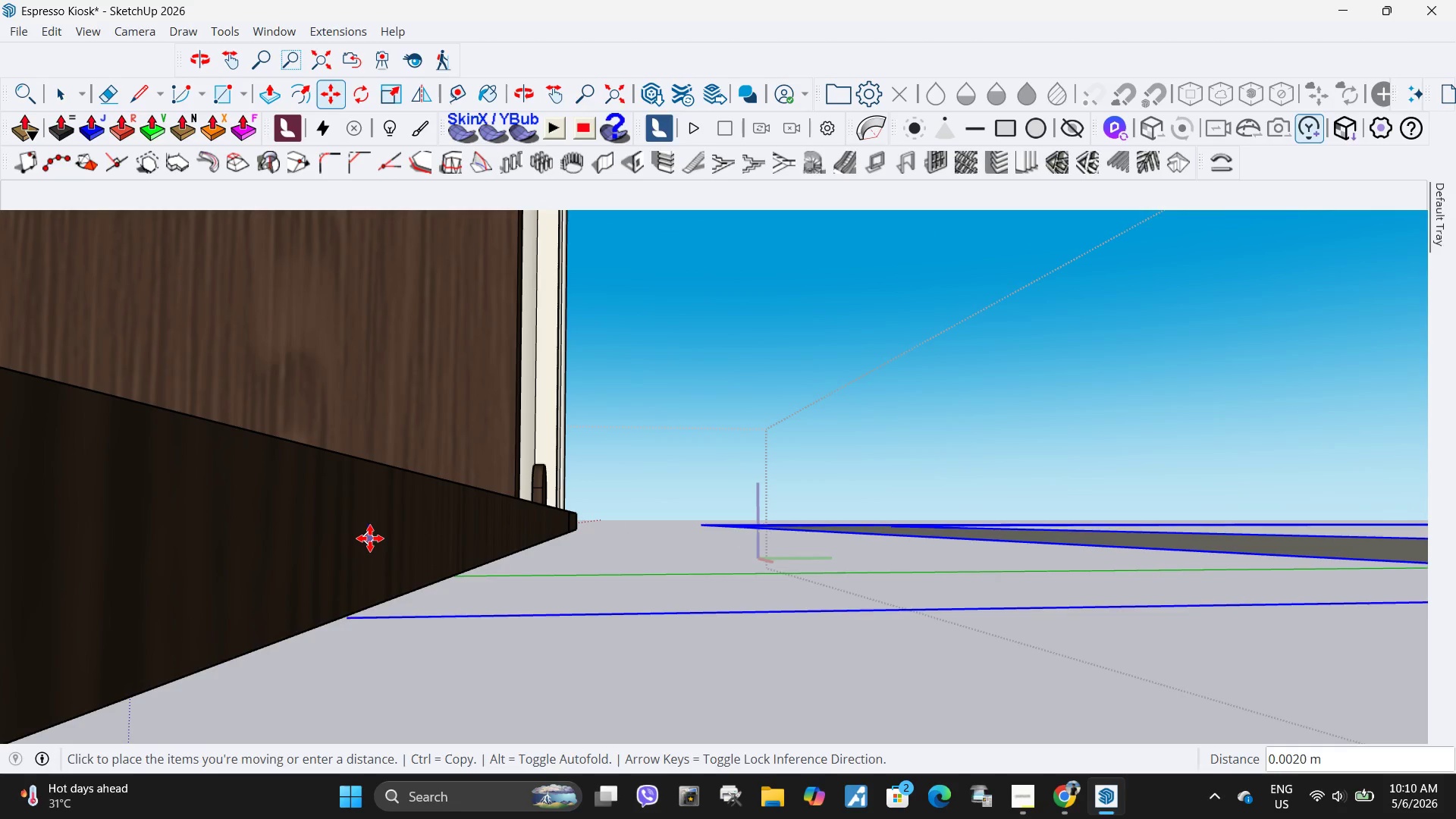 
left_click([370, 538])
 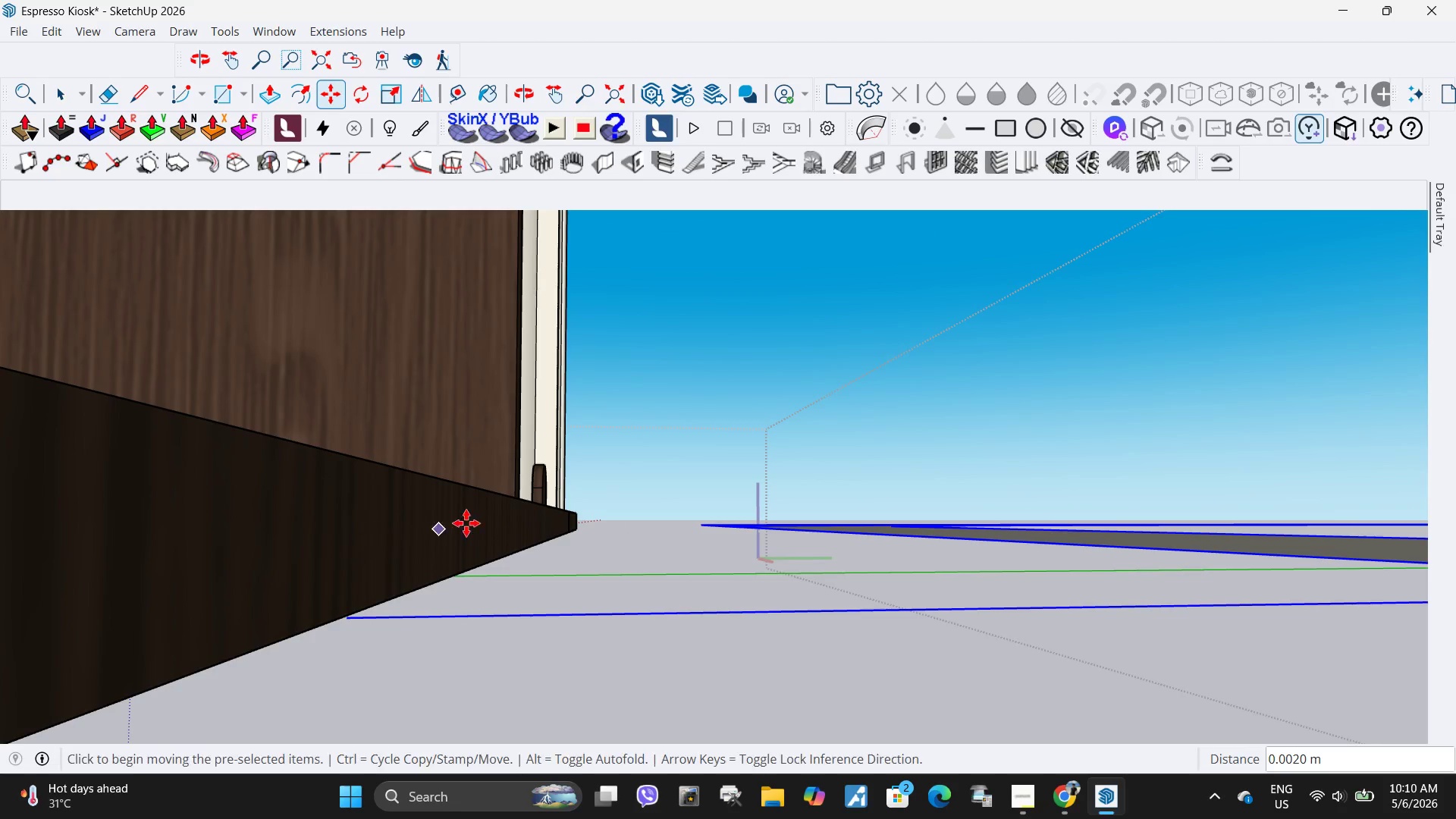 
scroll: coordinate [489, 518], scroll_direction: down, amount: 3.0
 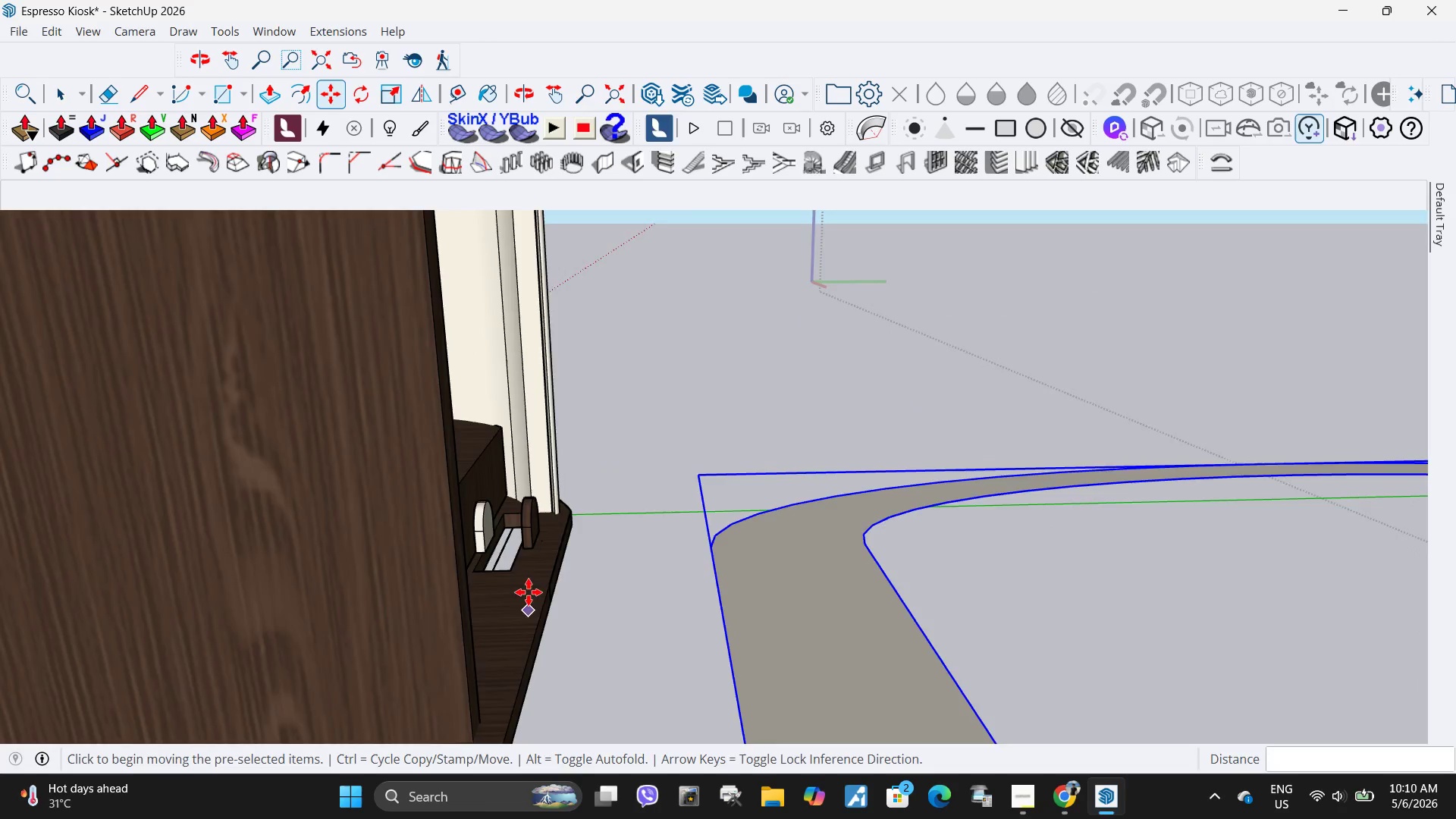 
key(Space)
 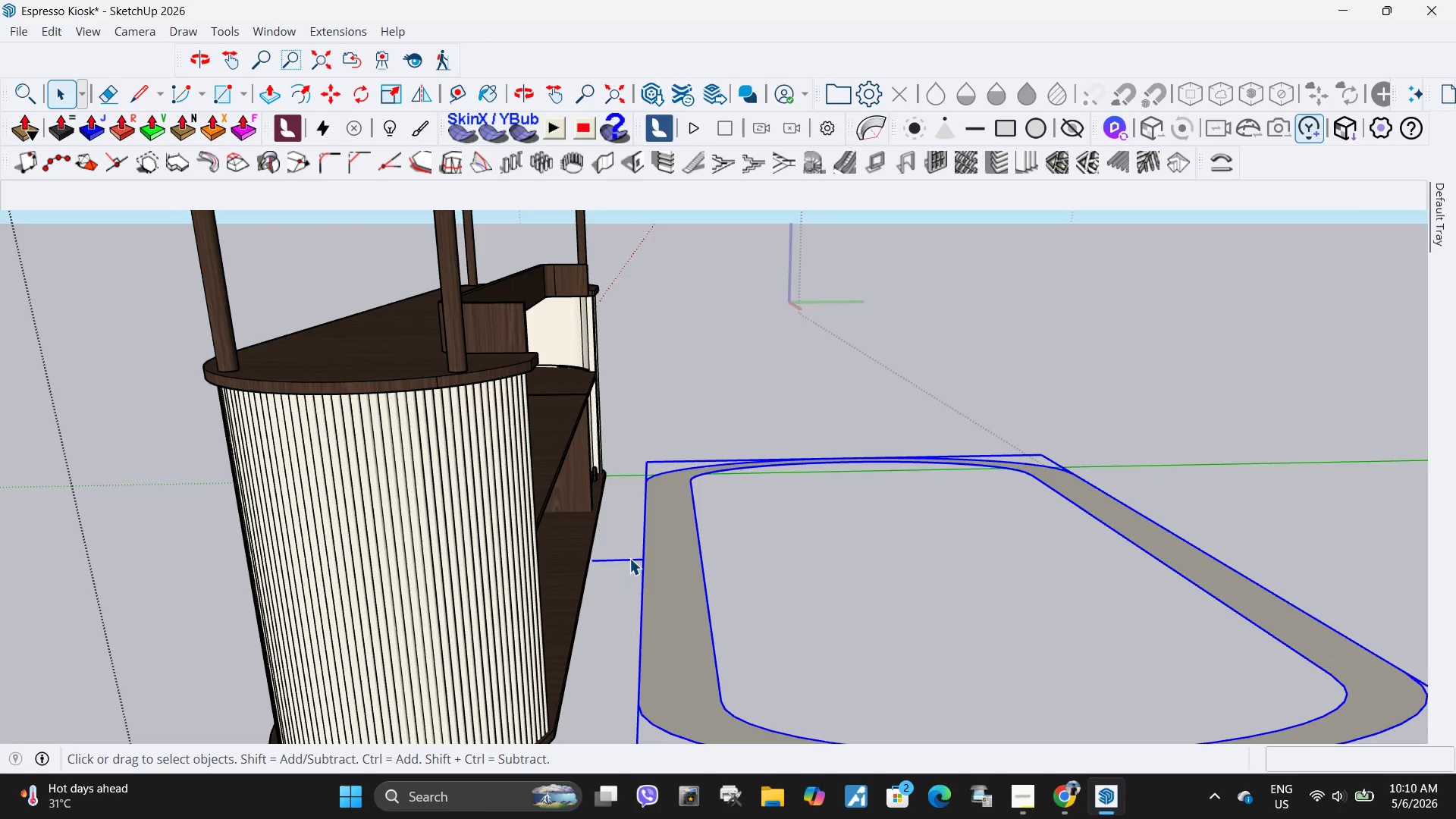 
scroll: coordinate [636, 448], scroll_direction: down, amount: 17.0
 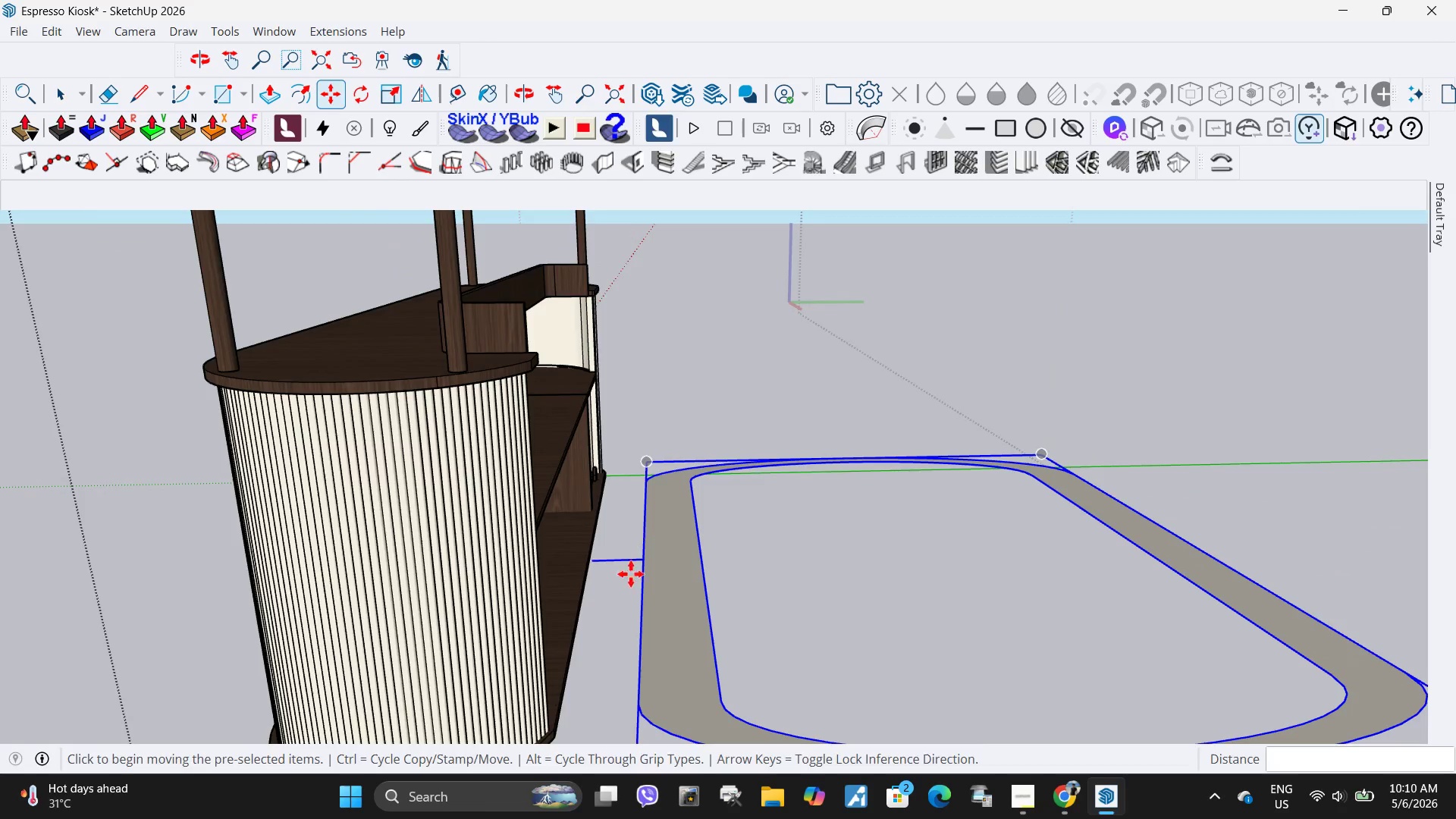 
left_click([629, 558])
 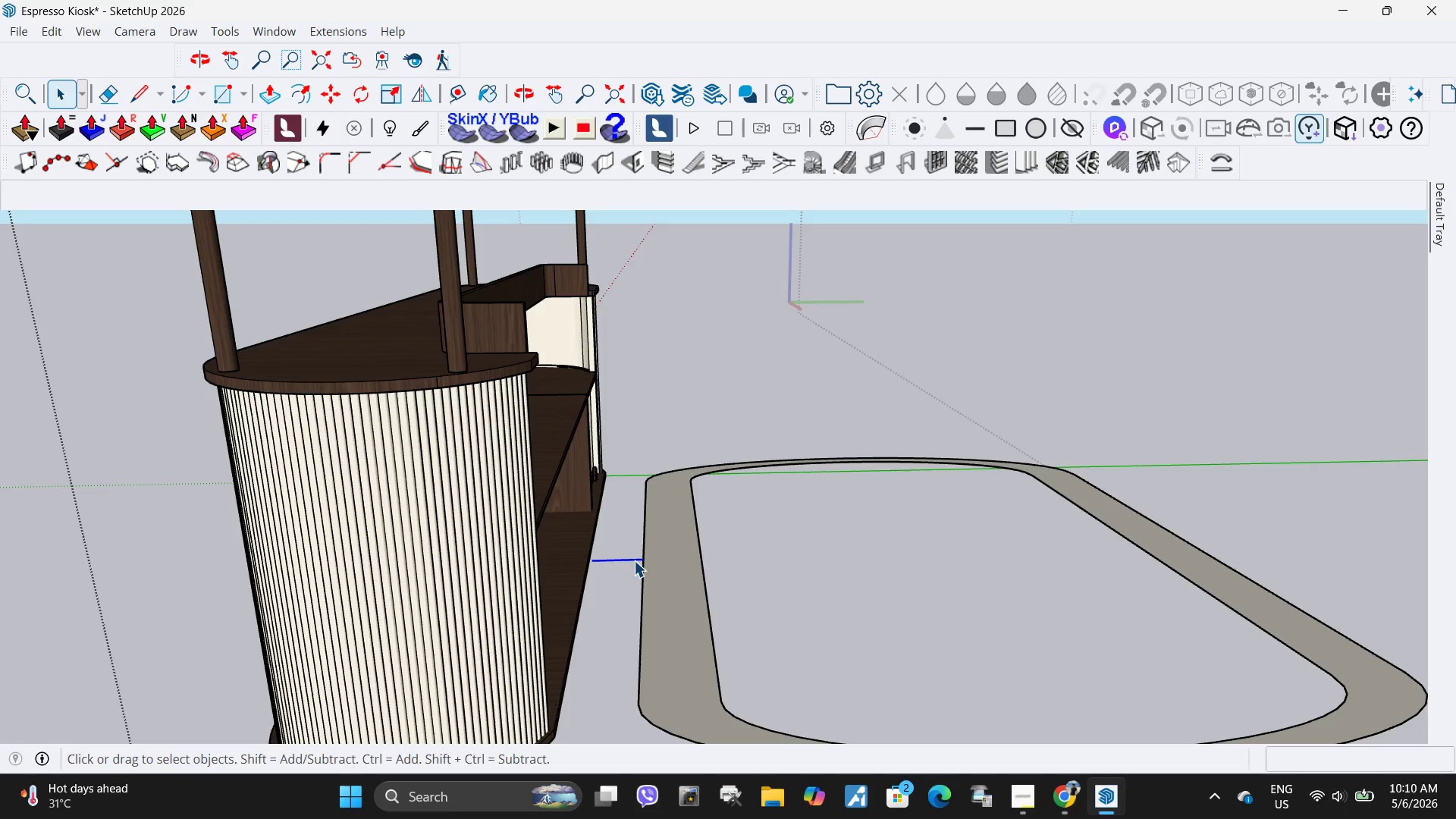 
key(Delete)
 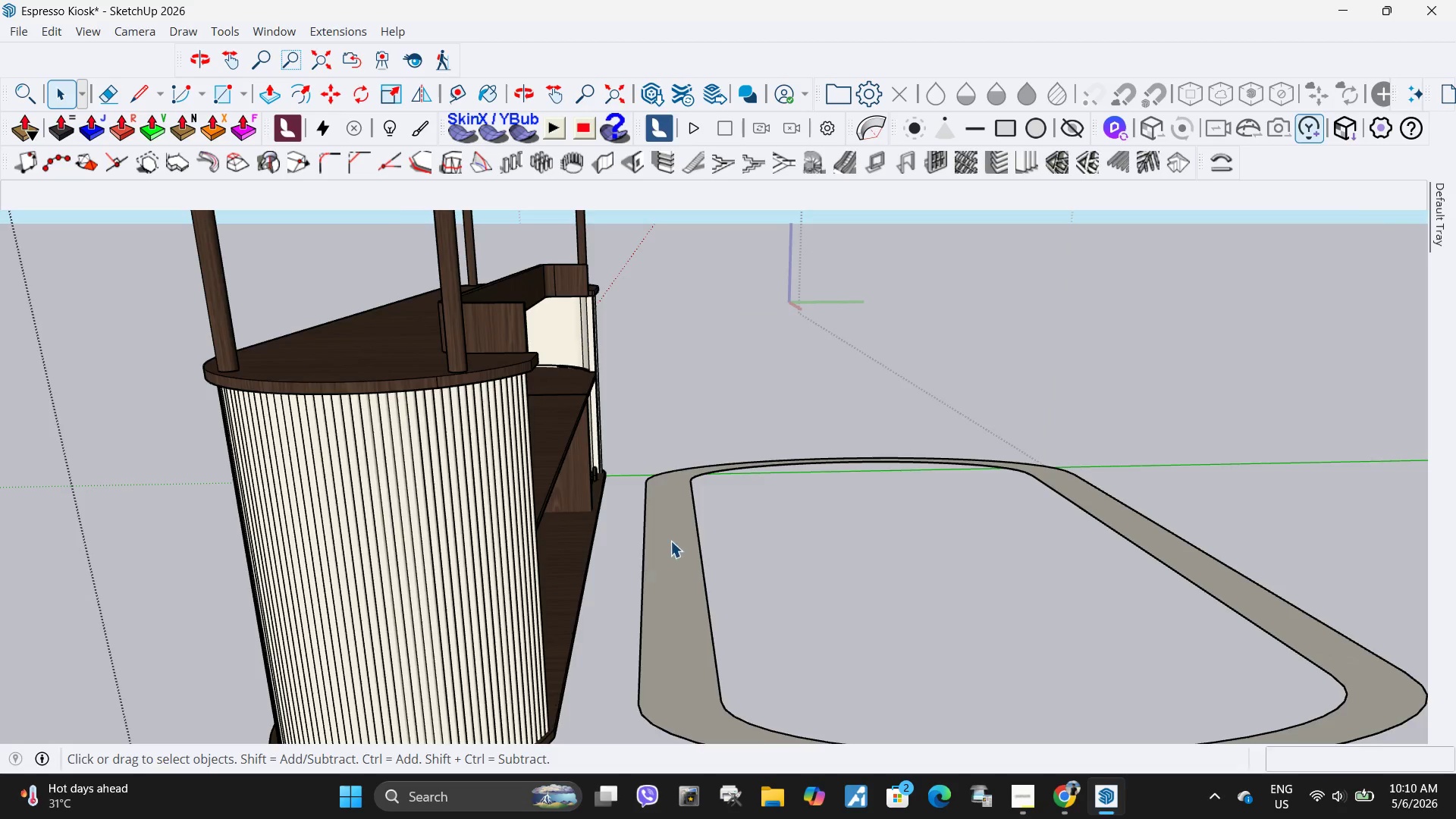 
left_click([669, 574])
 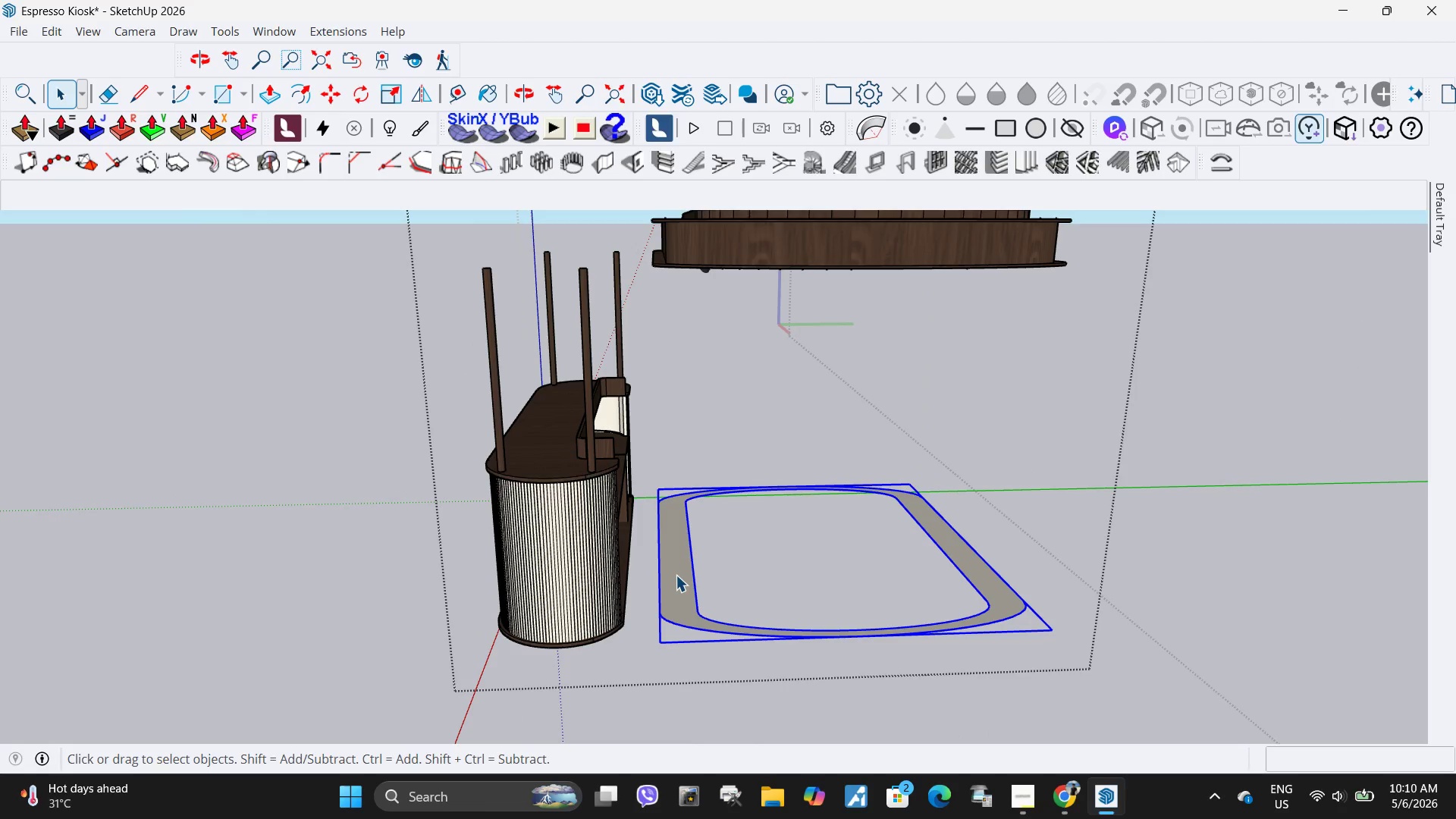 
scroll: coordinate [690, 527], scroll_direction: down, amount: 6.0
 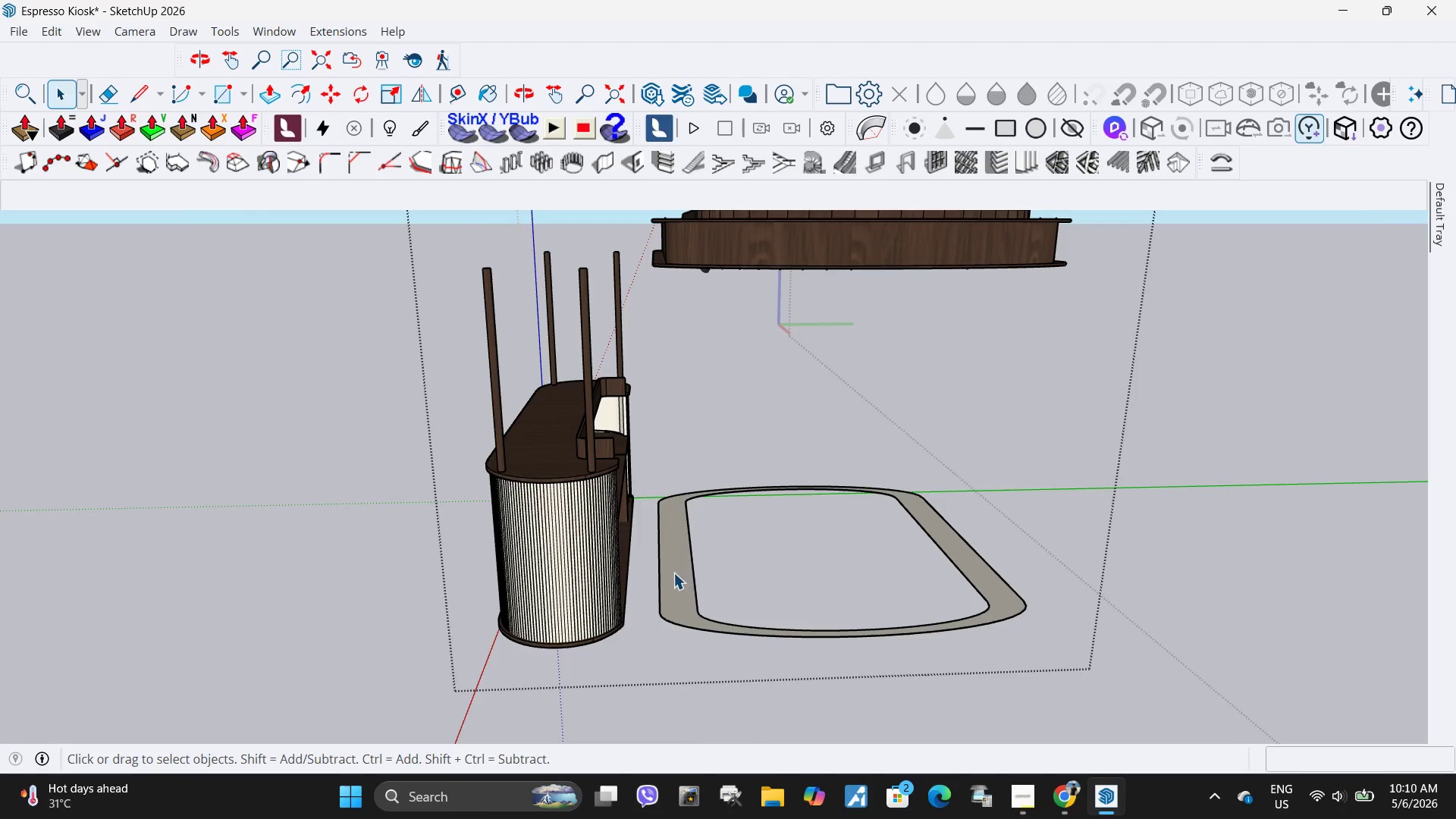 
double_click([676, 575])
 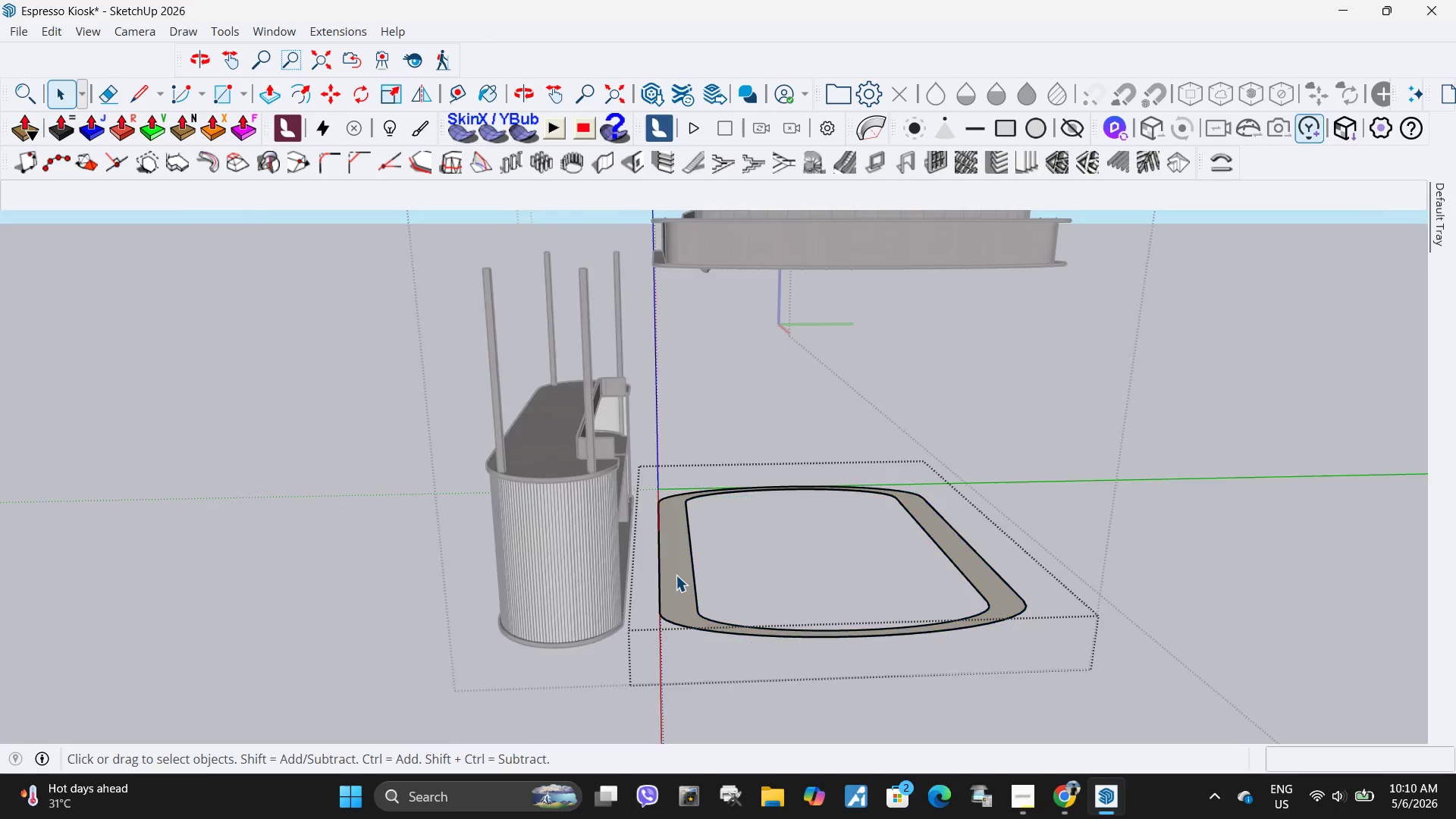 
triple_click([676, 575])
 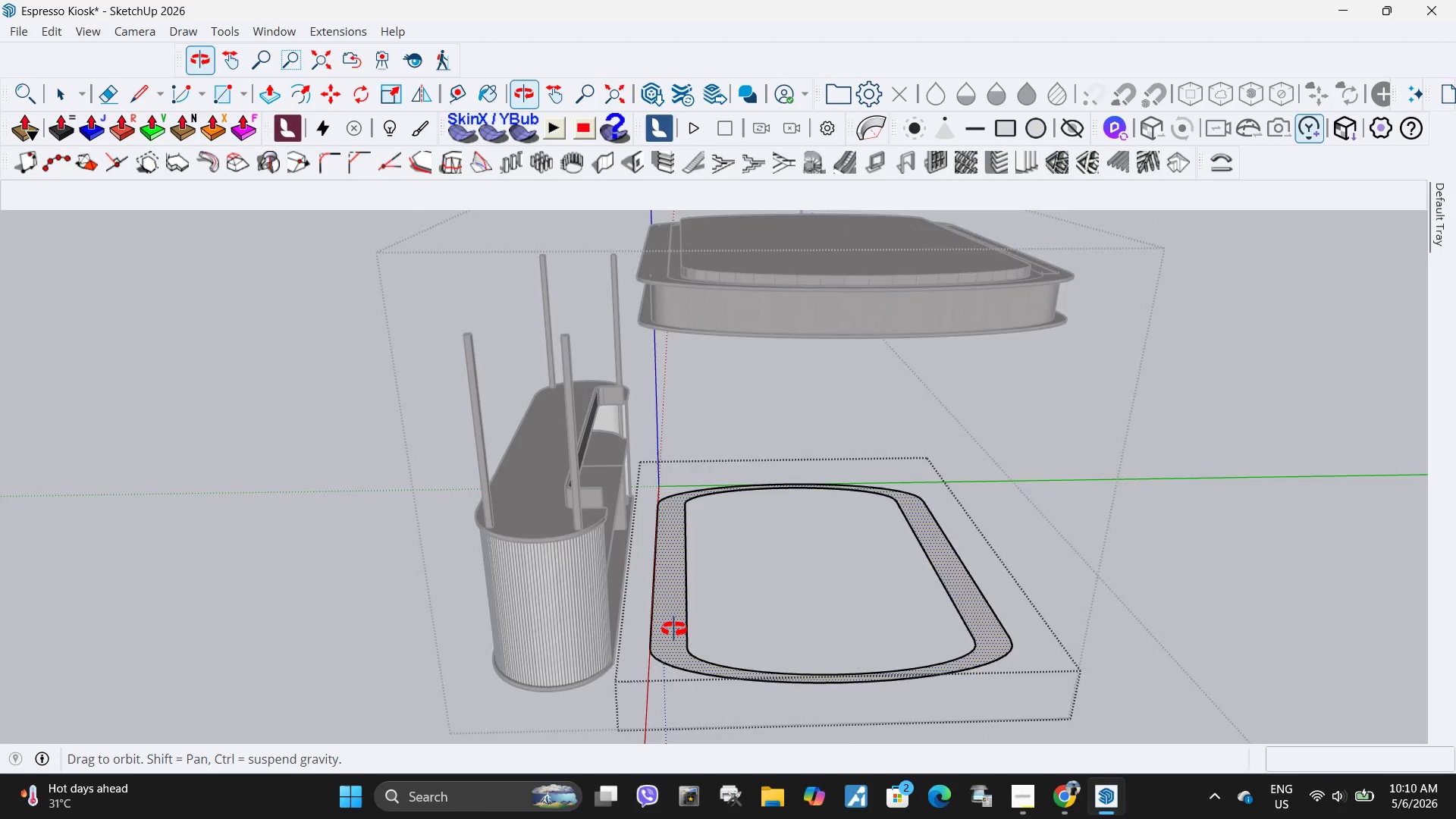 
scroll: coordinate [655, 667], scroll_direction: up, amount: 9.0
 